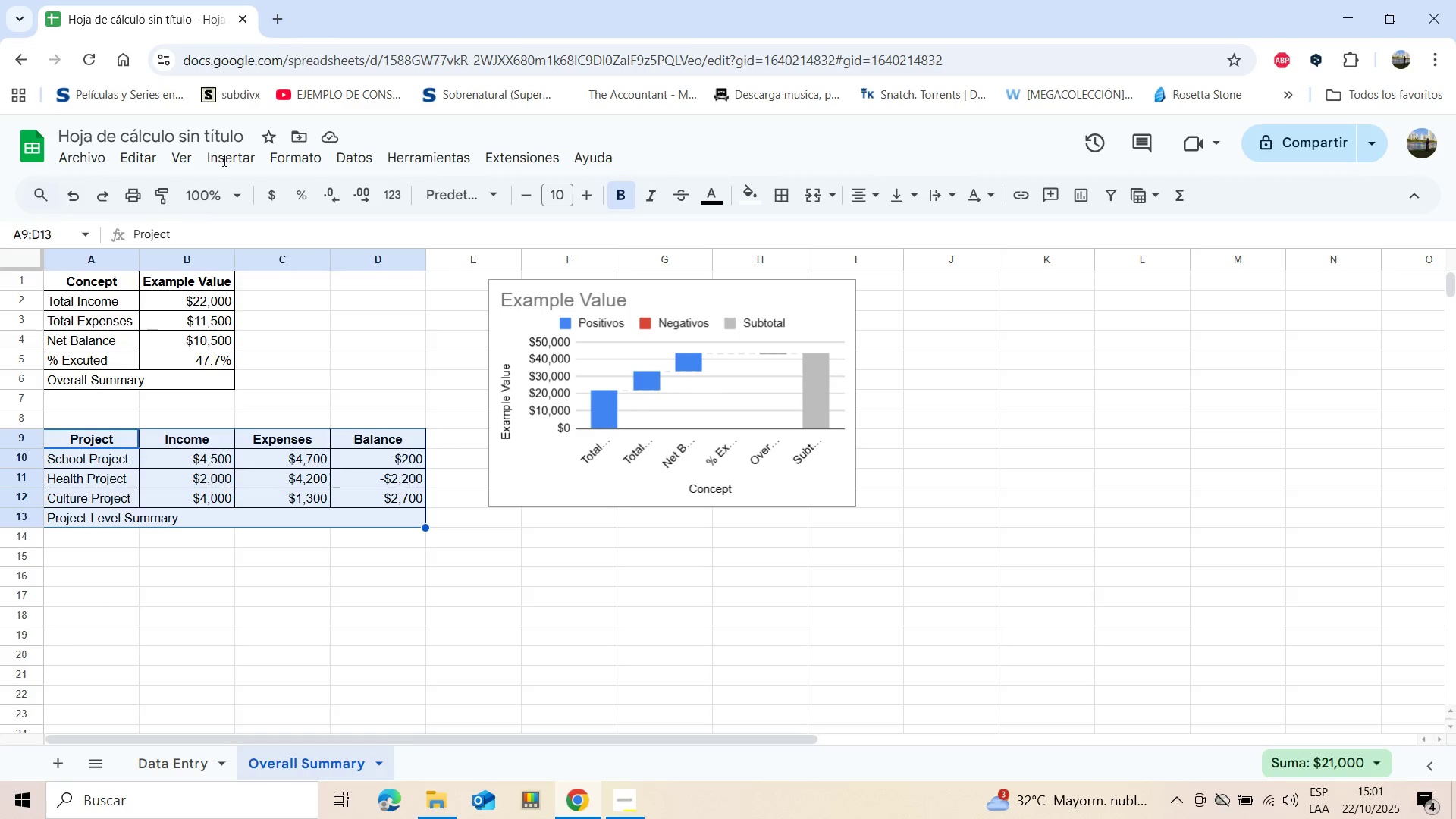 
left_click([225, 156])
 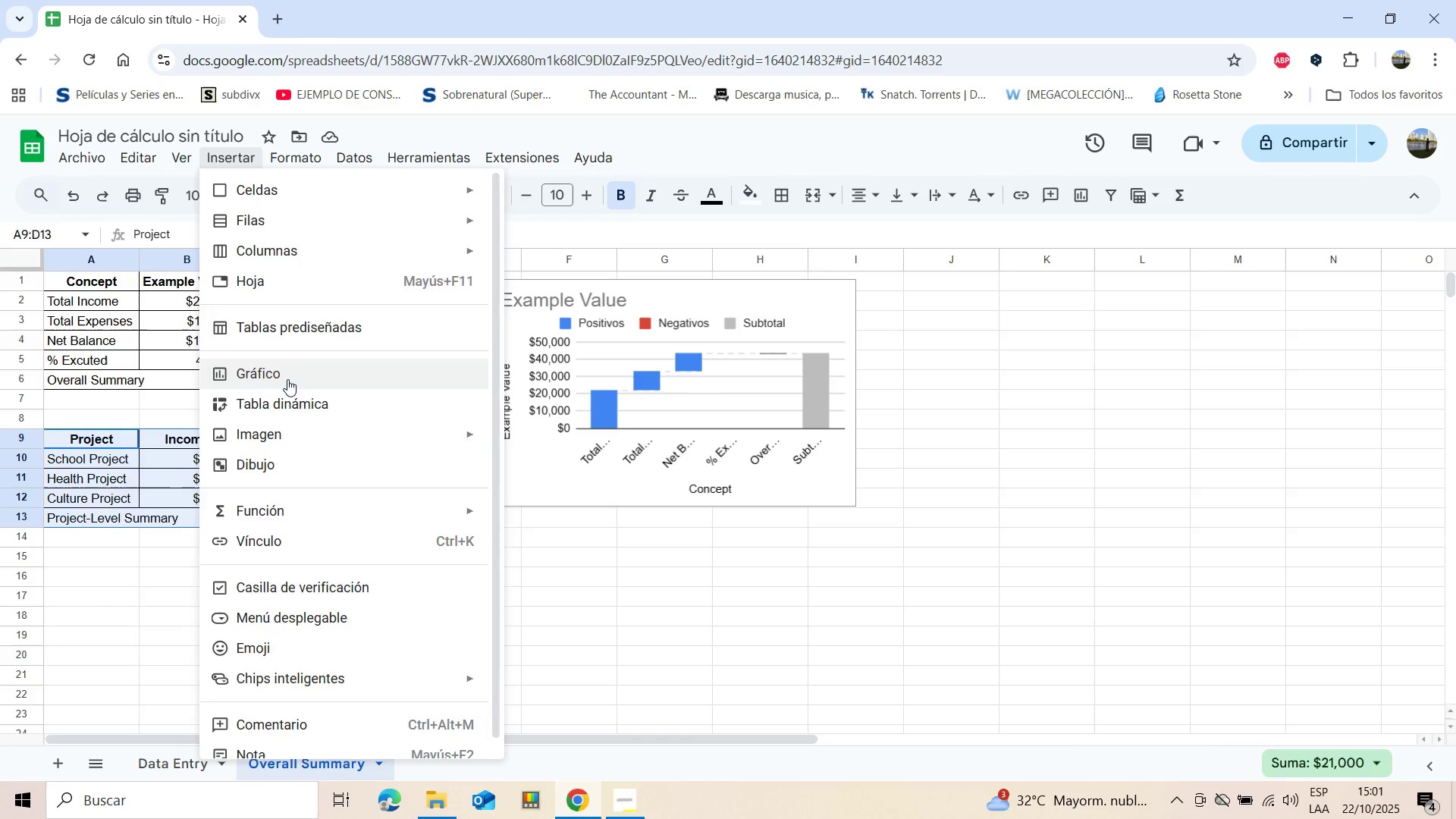 
left_click([287, 379])
 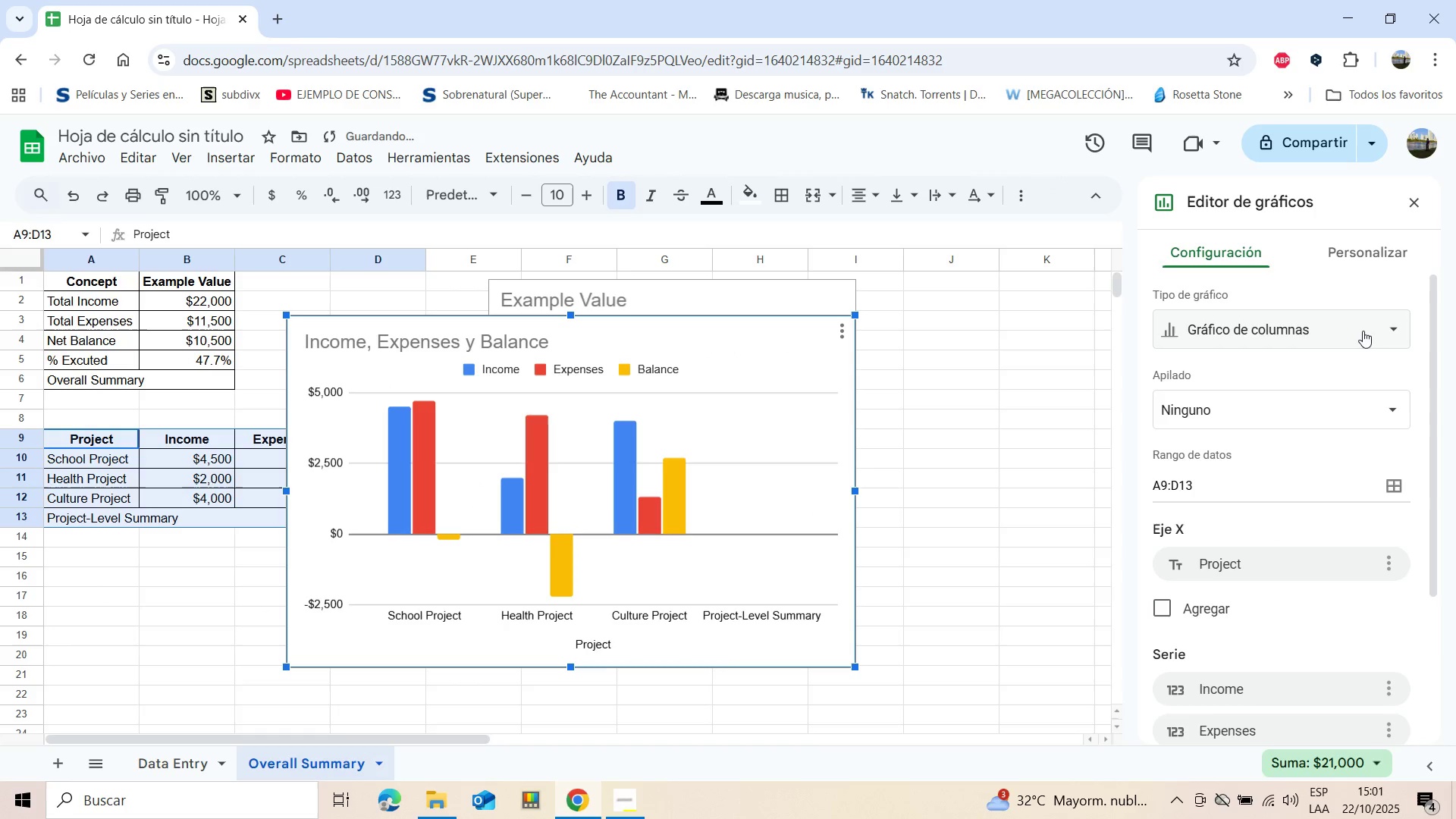 
left_click([1379, 330])
 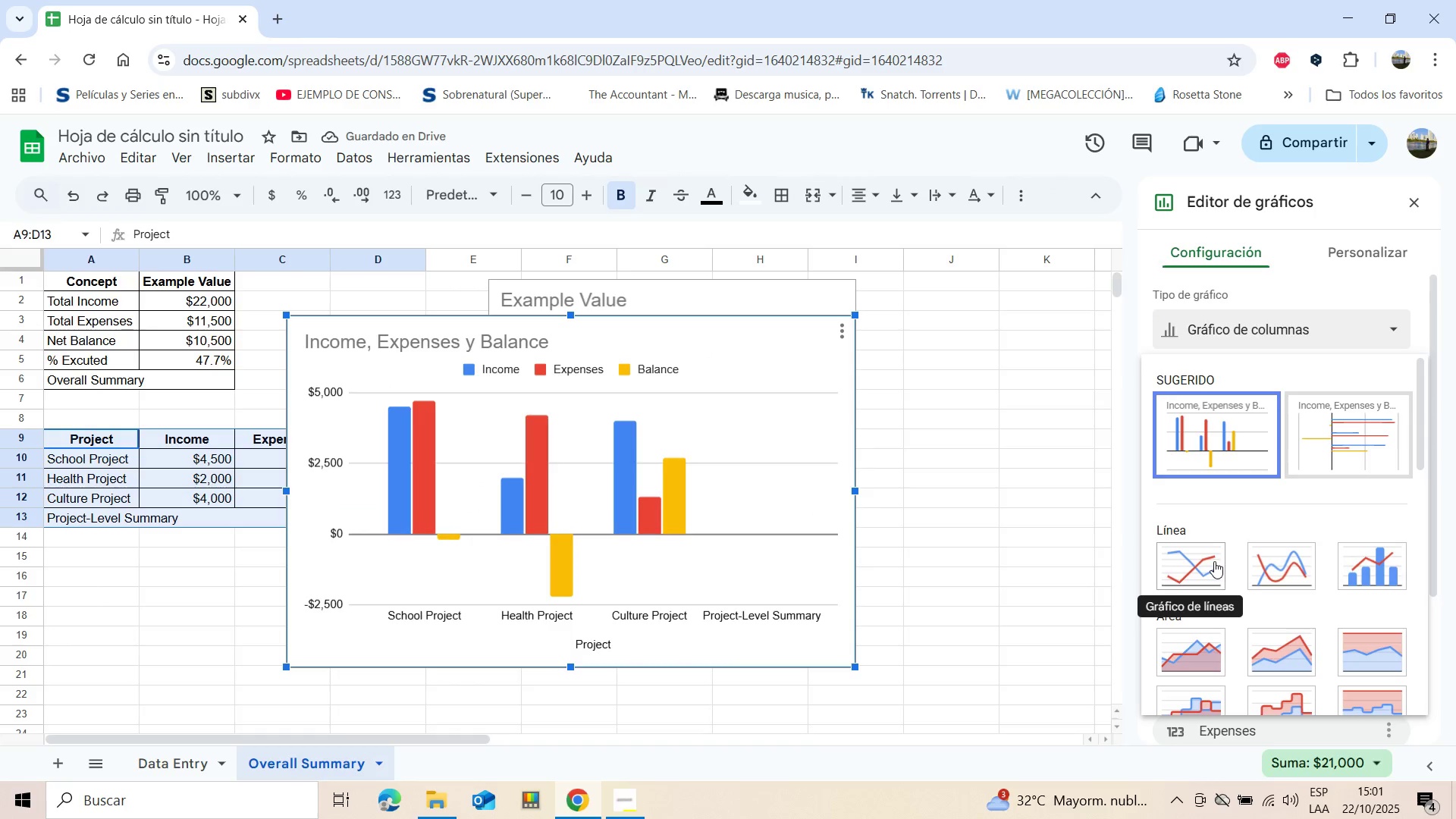 
scroll: coordinate [1263, 608], scroll_direction: down, amount: 9.0
 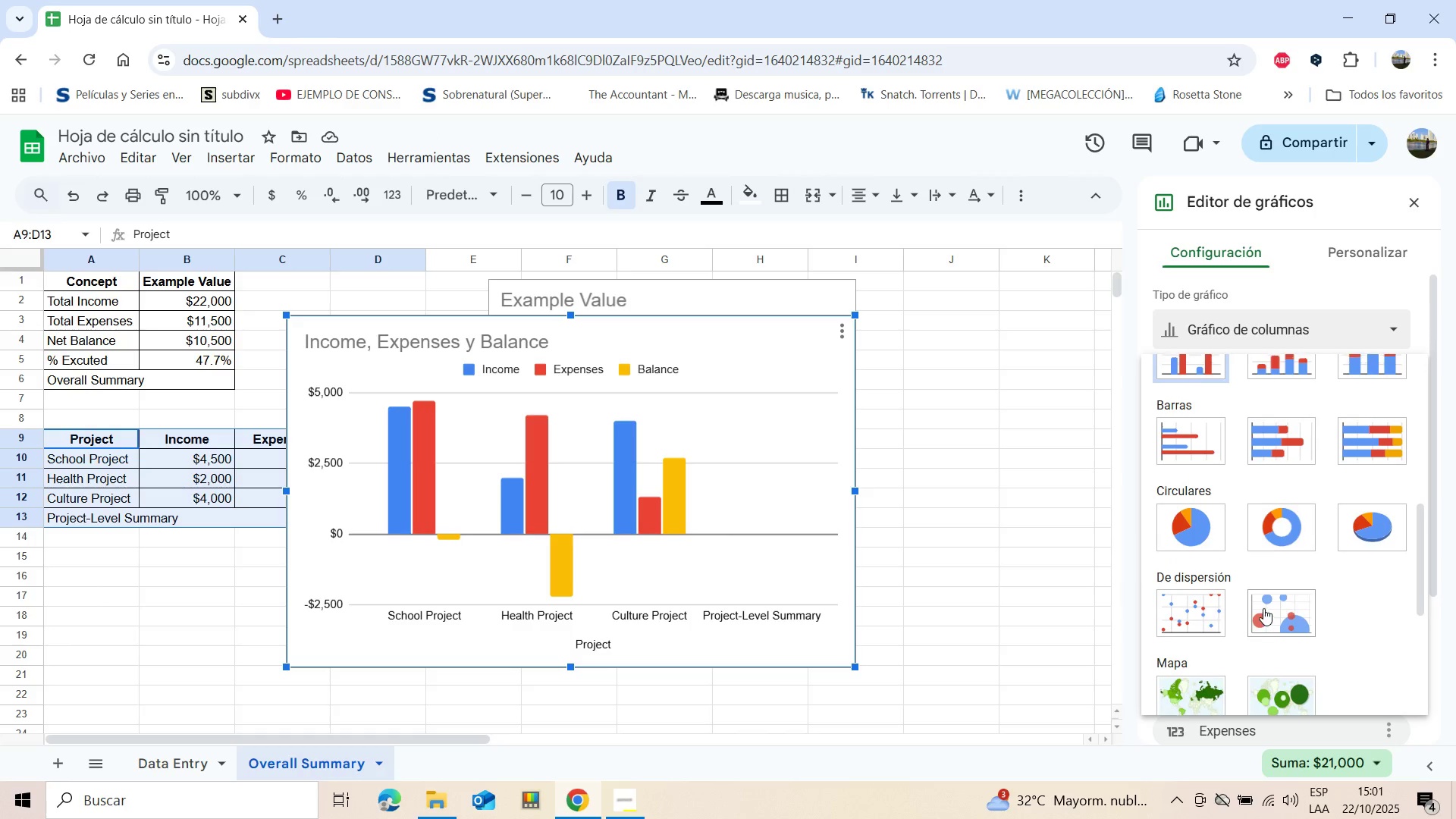 
scroll: coordinate [1263, 608], scroll_direction: up, amount: 3.0
 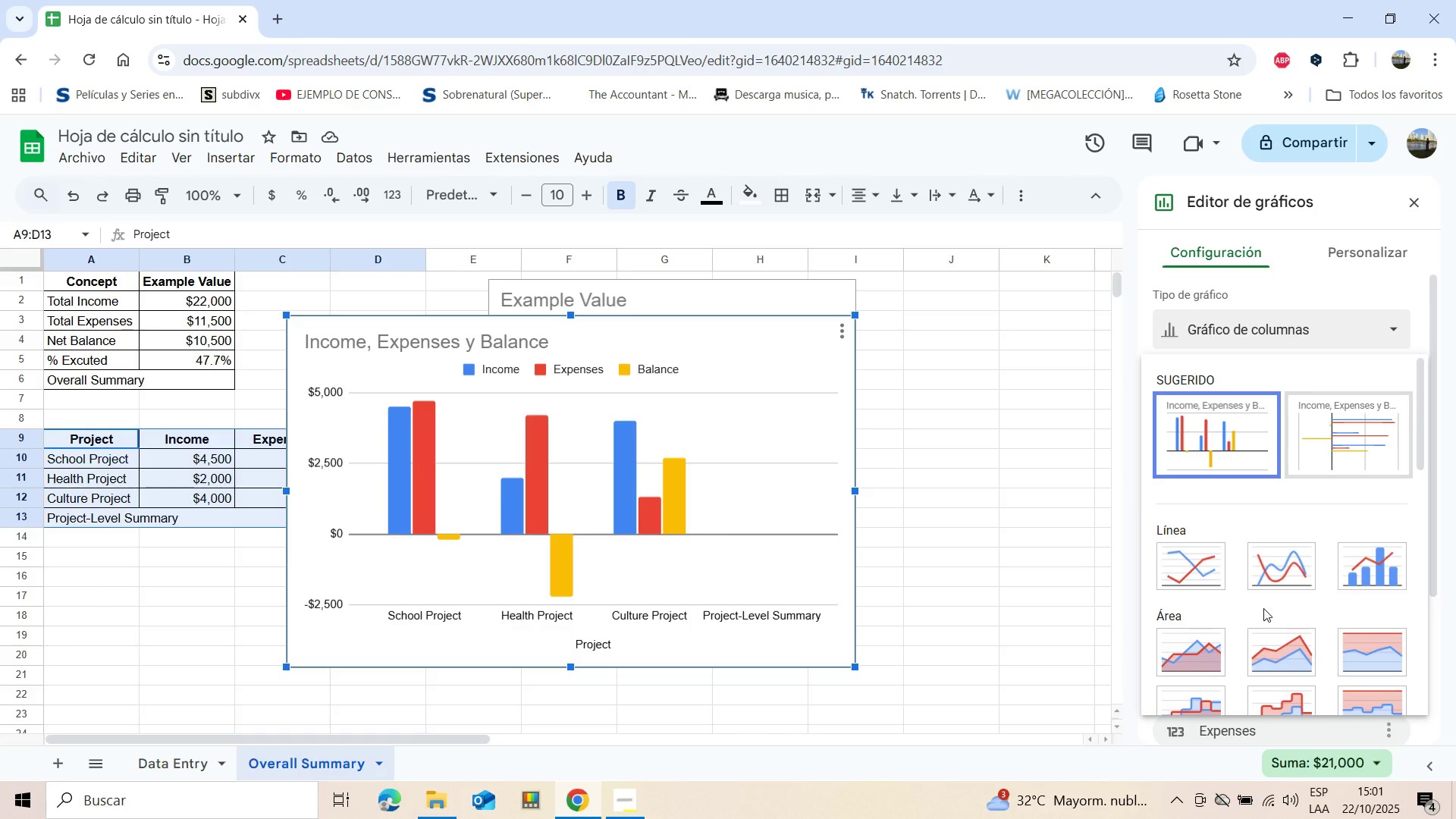 
scroll: coordinate [1330, 503], scroll_direction: down, amount: 10.0
 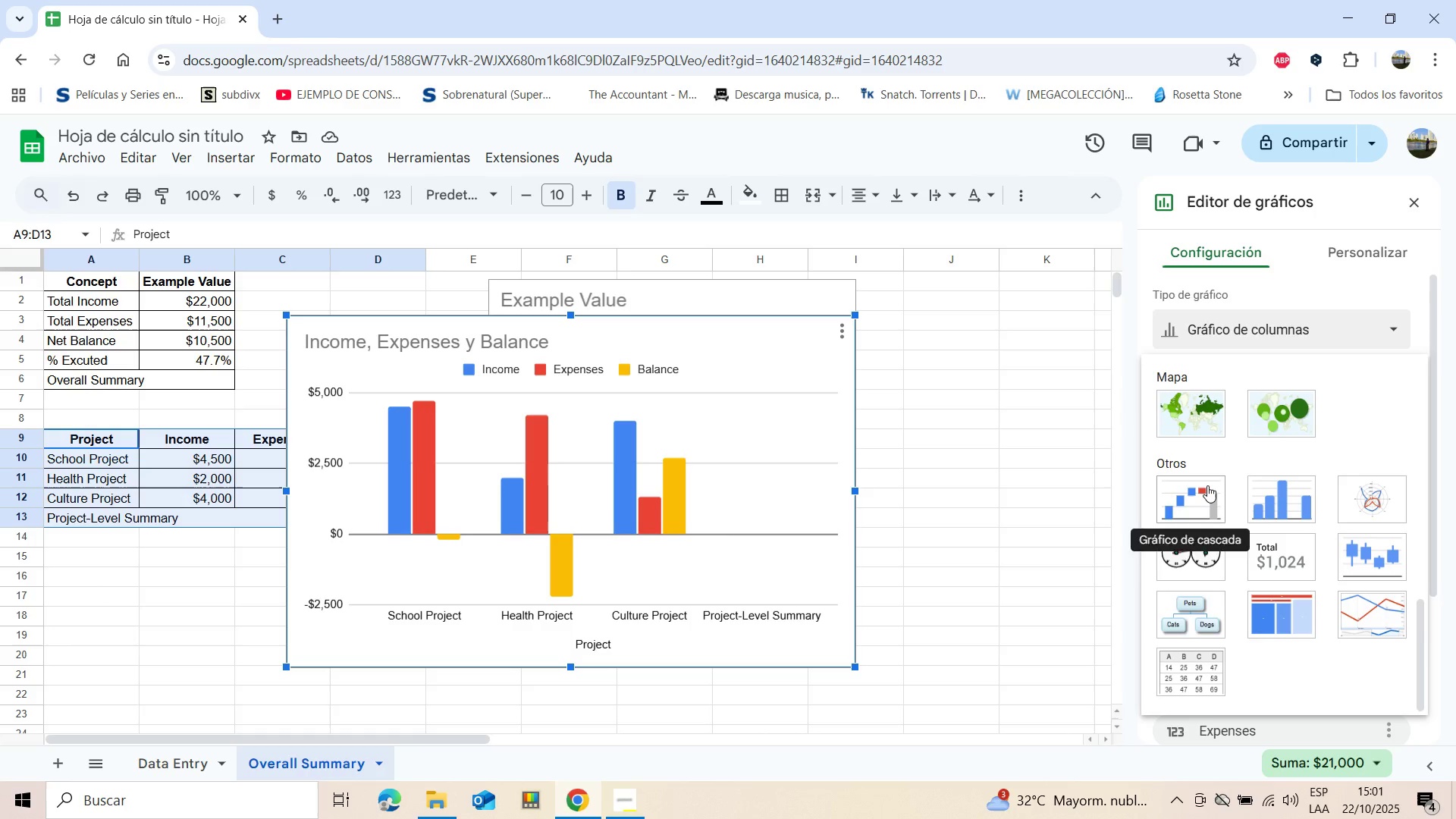 
left_click([1207, 485])
 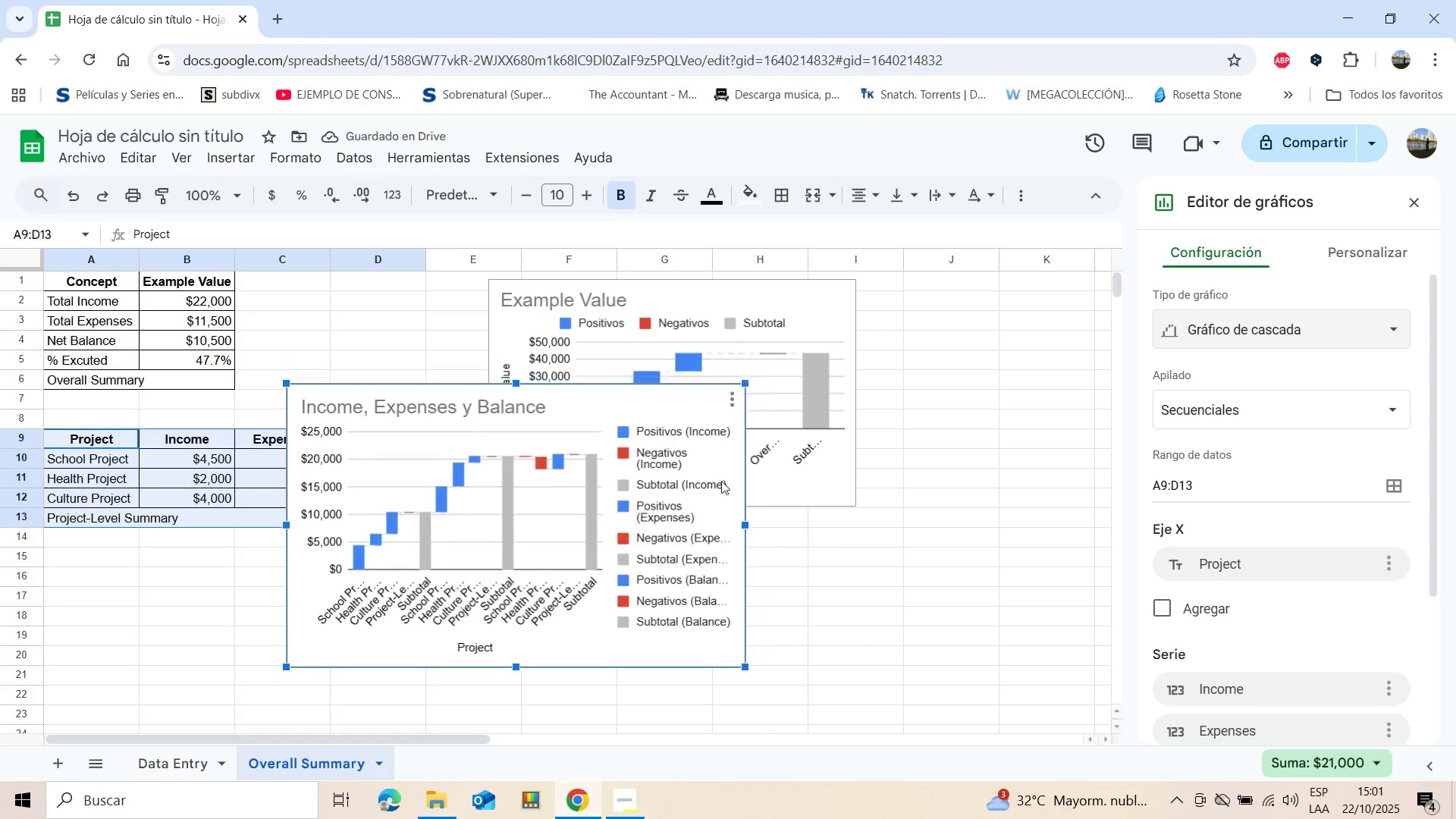 
wait(9.33)
 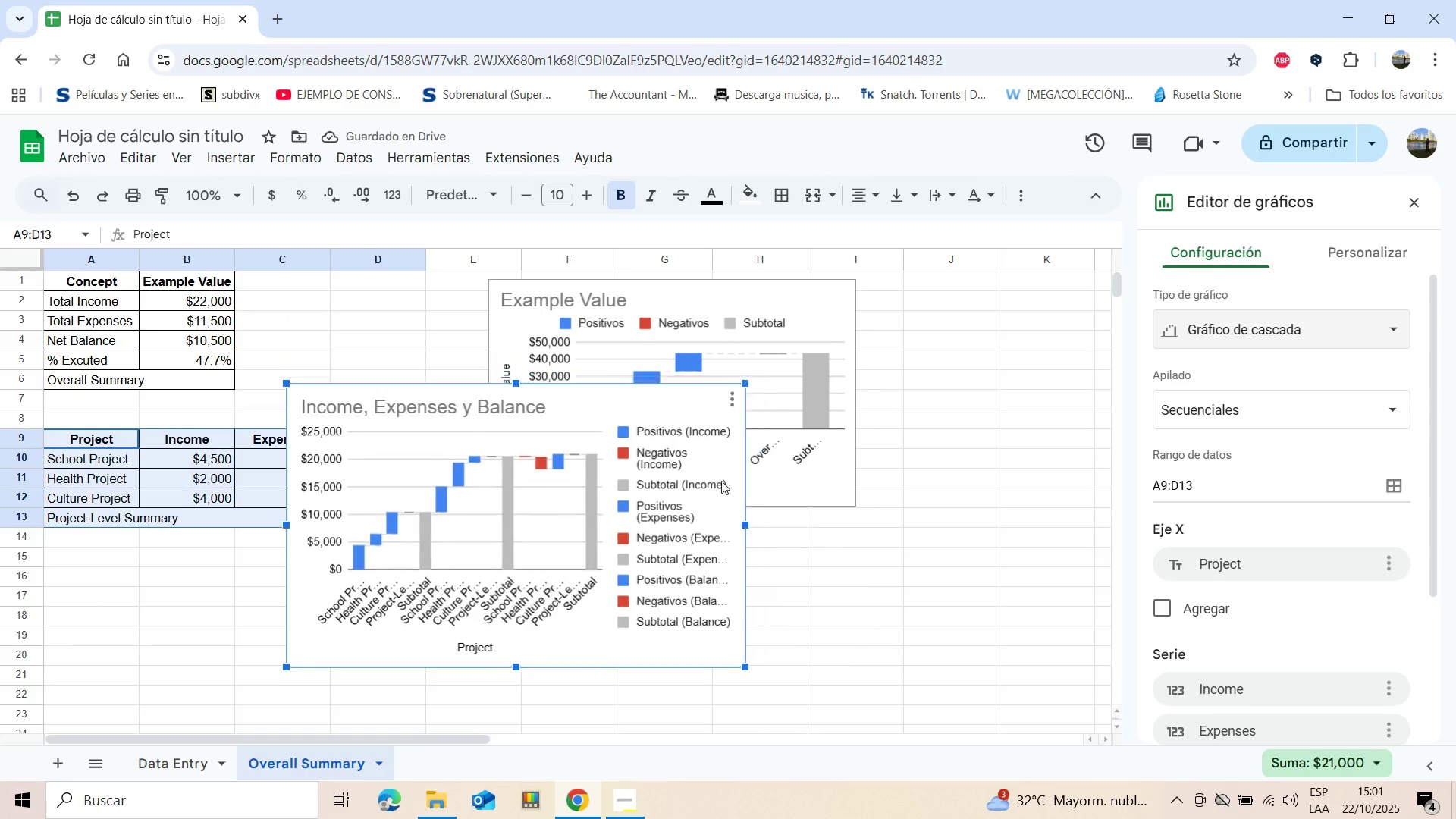 
mouse_move([430, 563])
 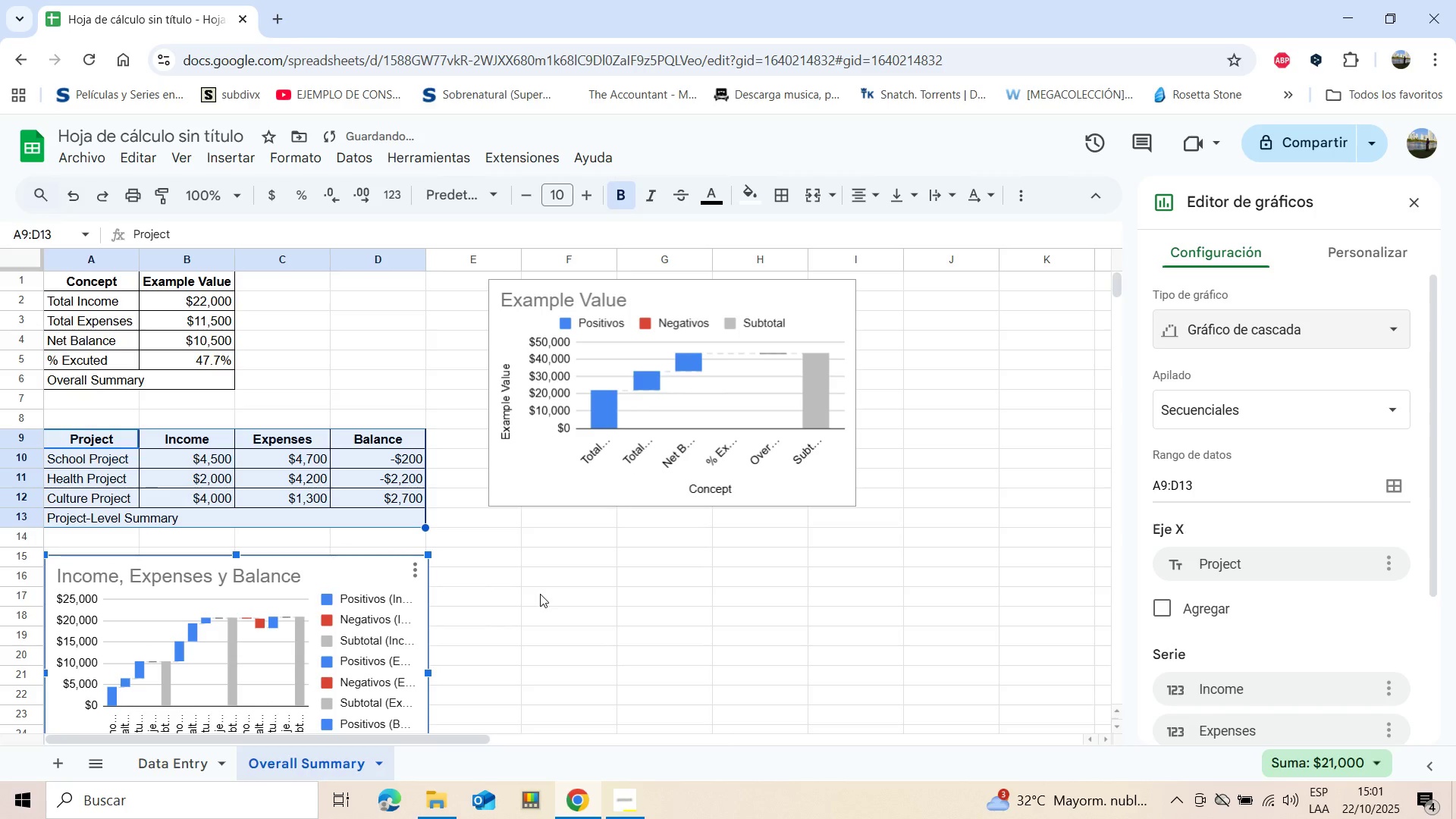 
left_click([539, 594])
 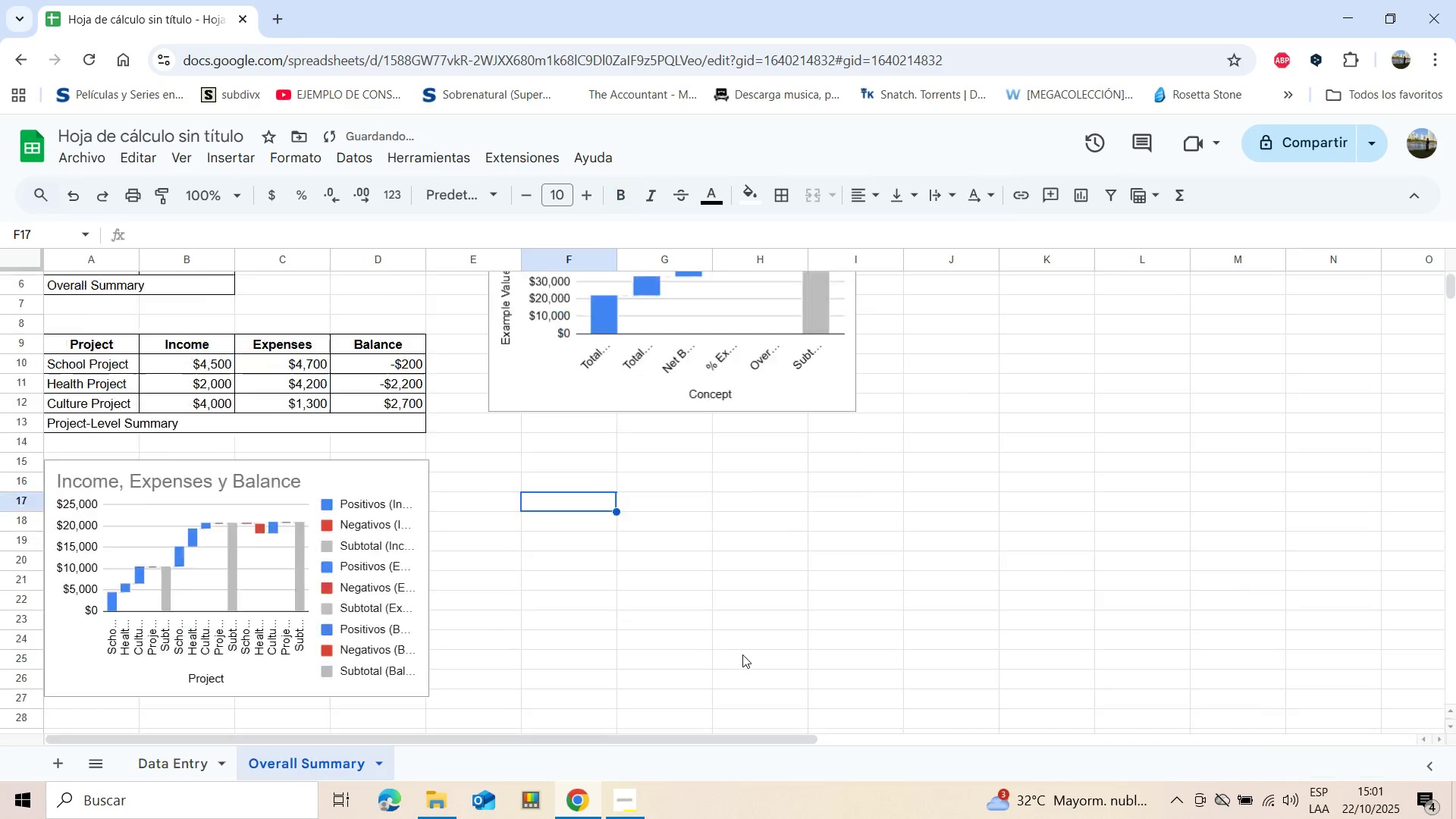 
scroll: coordinate [742, 654], scroll_direction: down, amount: 3.0
 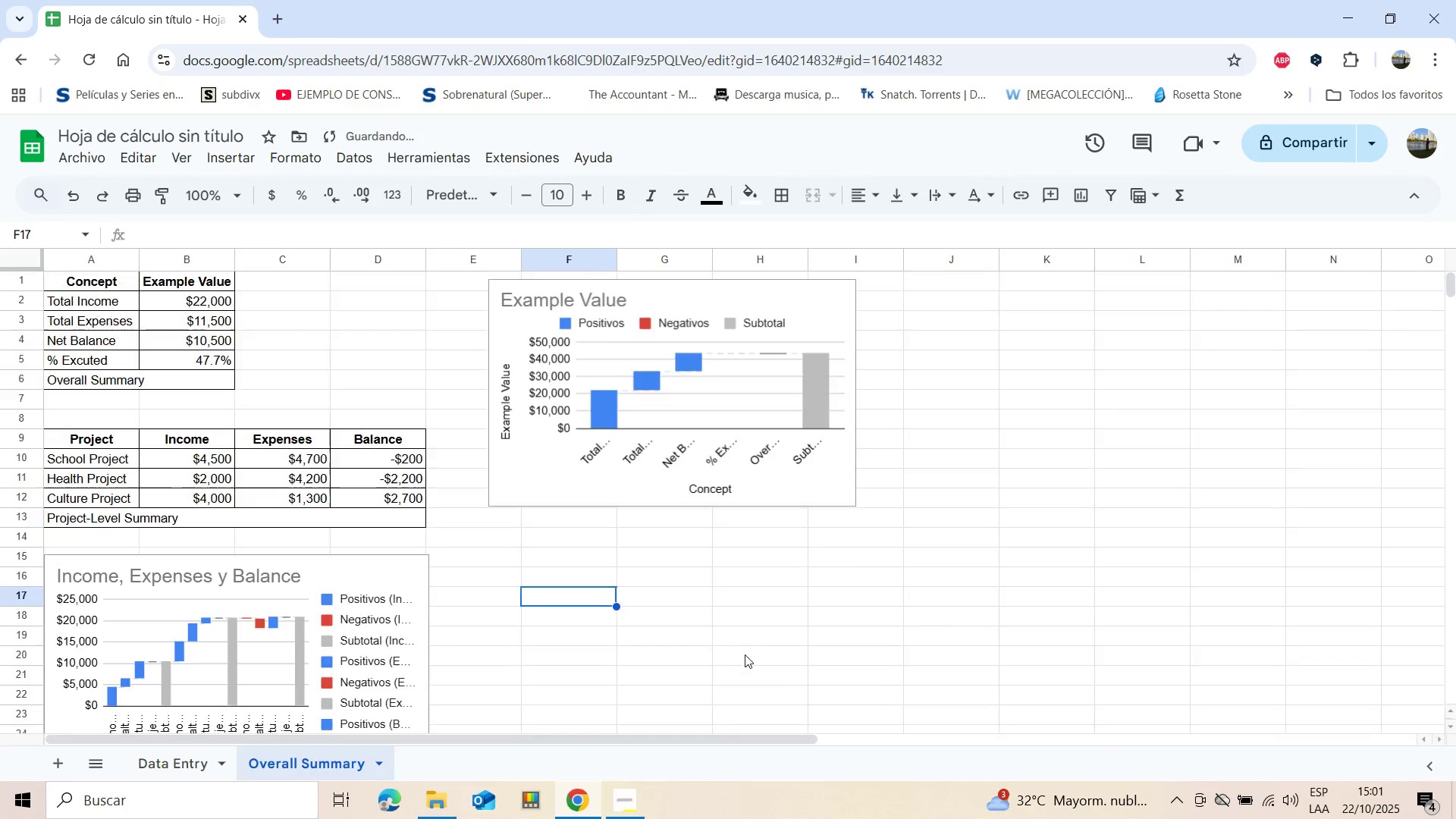 
scroll: coordinate [745, 654], scroll_direction: up, amount: 6.0
 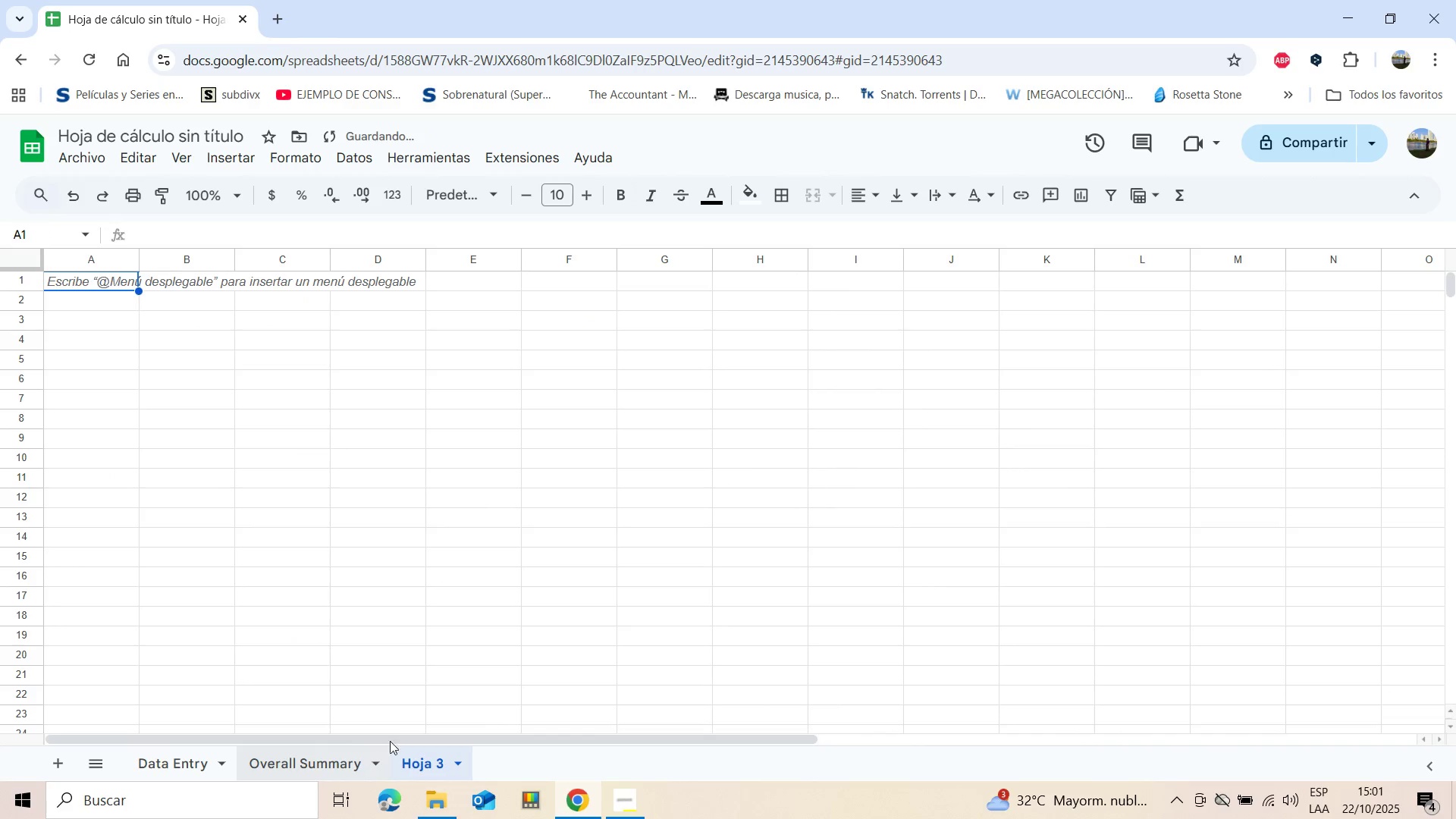 
left_click([421, 763])
 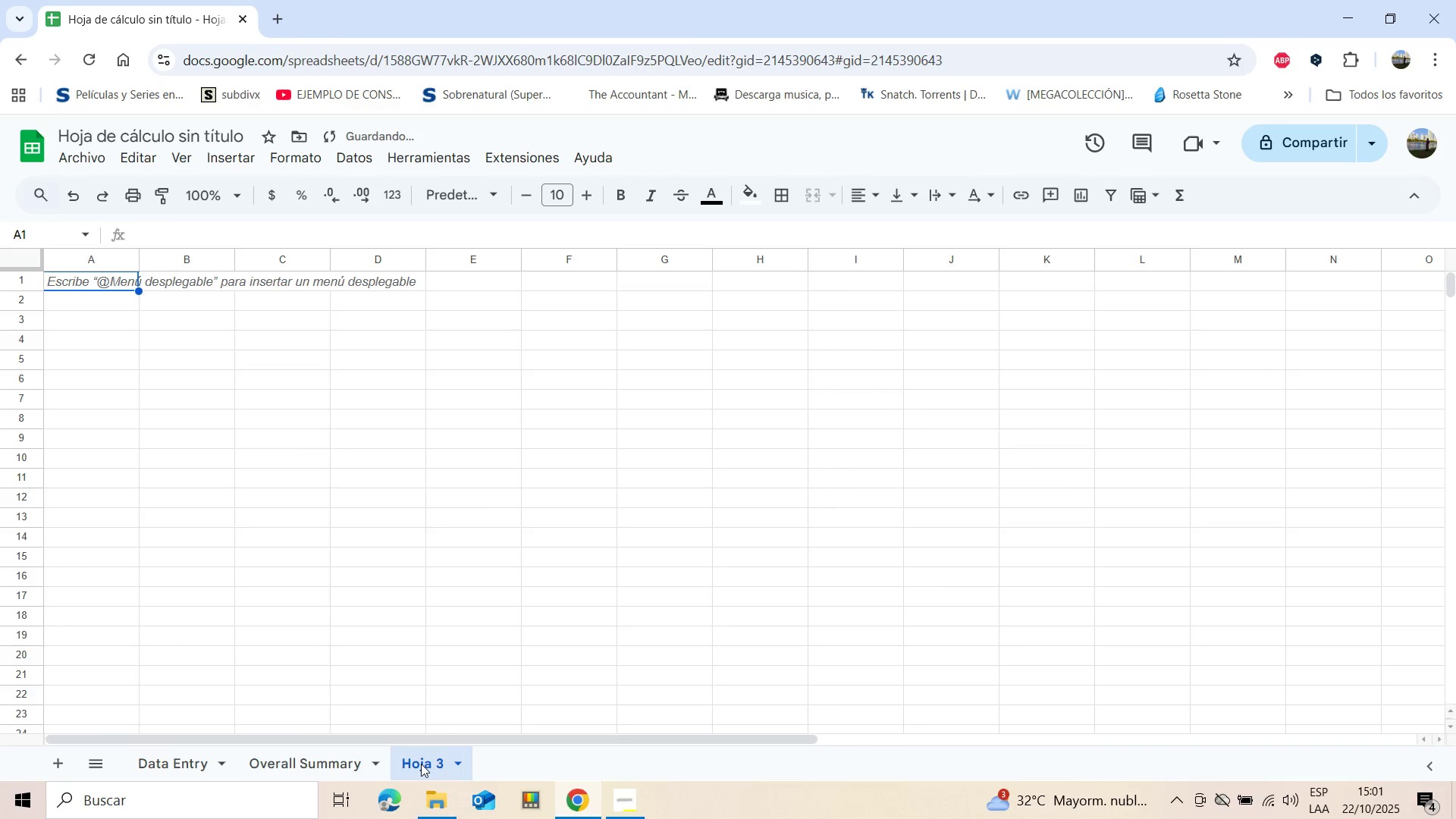 
double_click([421, 764])
 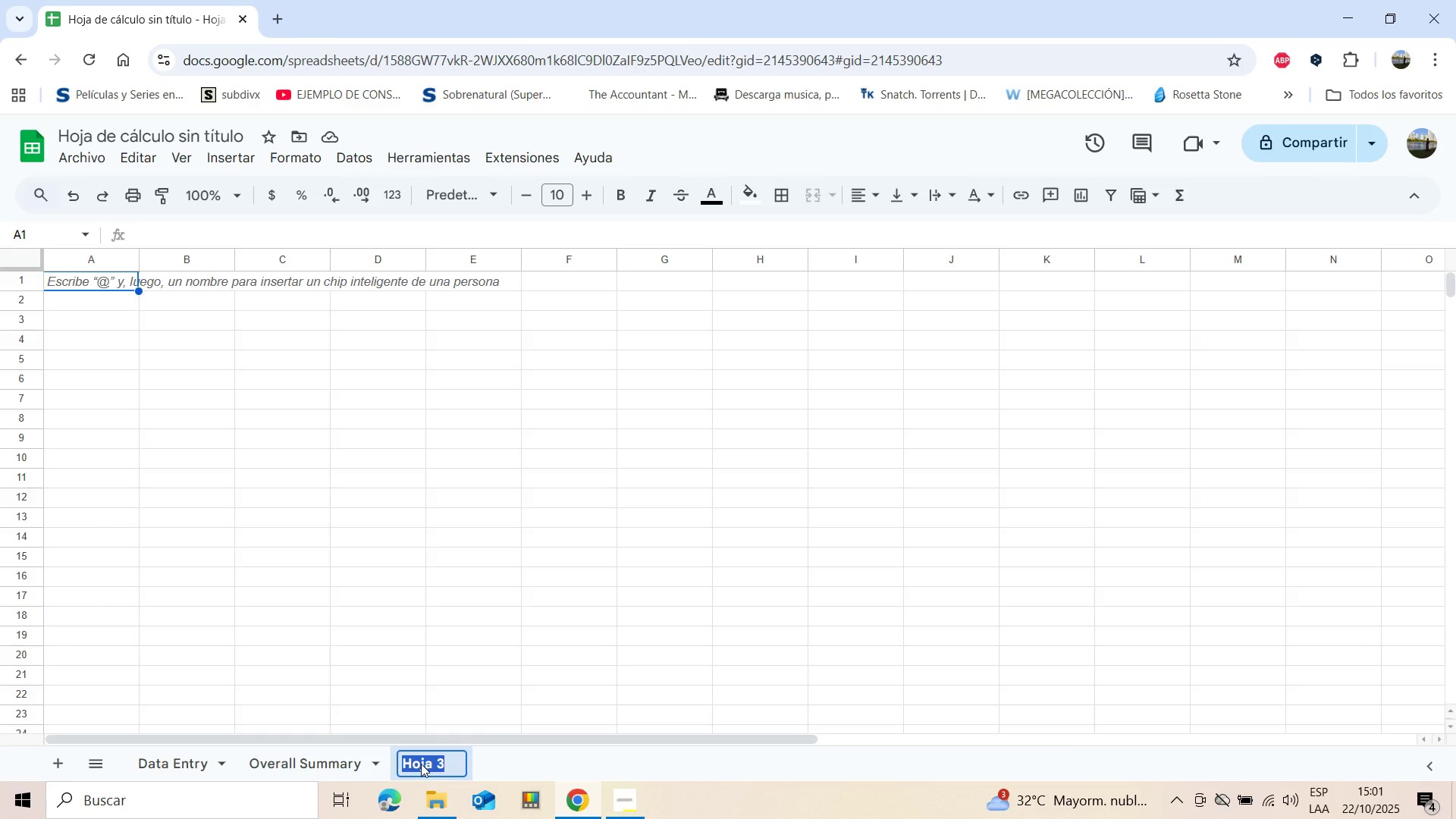 
wait(5.25)
 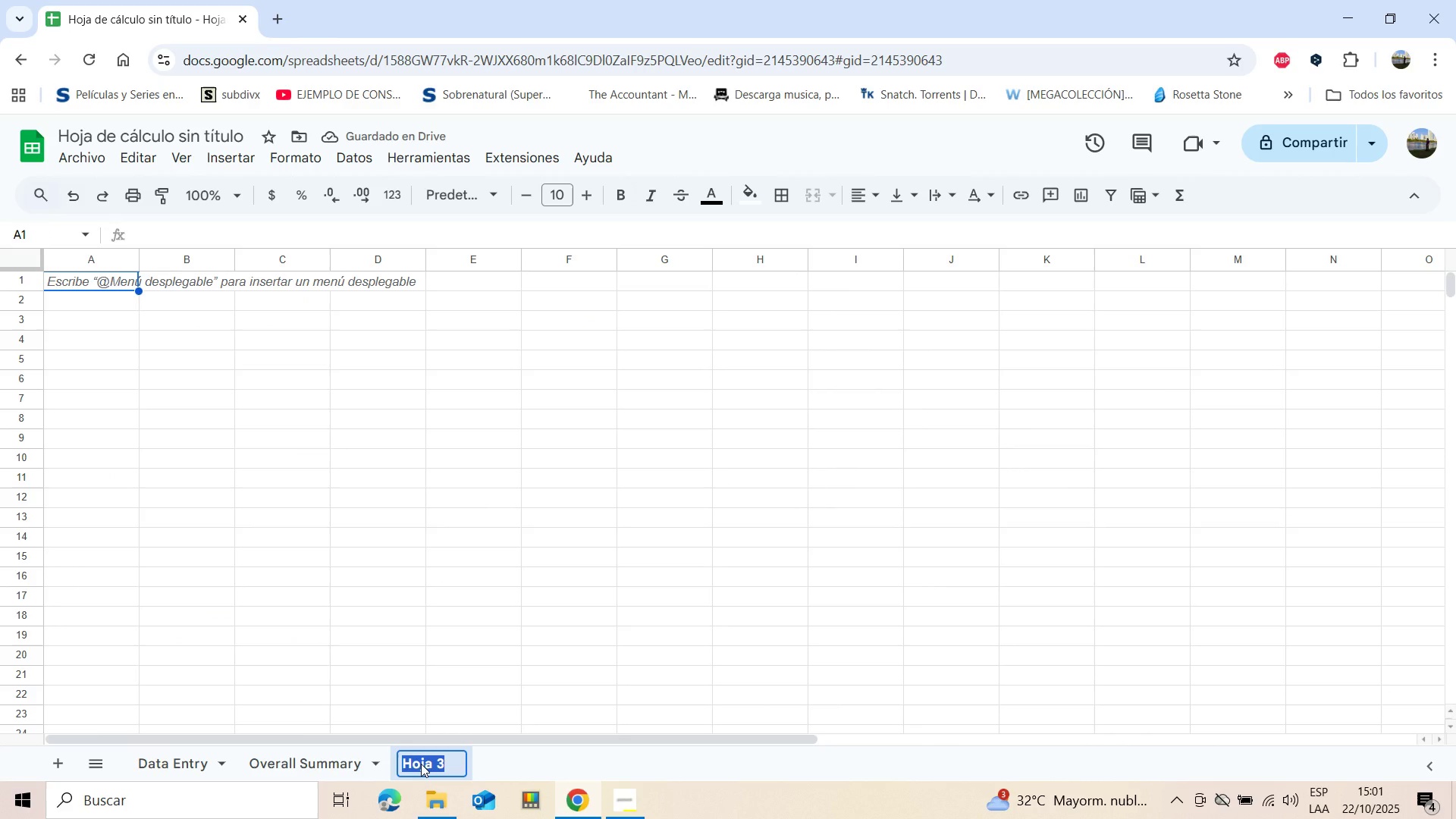 
type(Possible Slutions )
 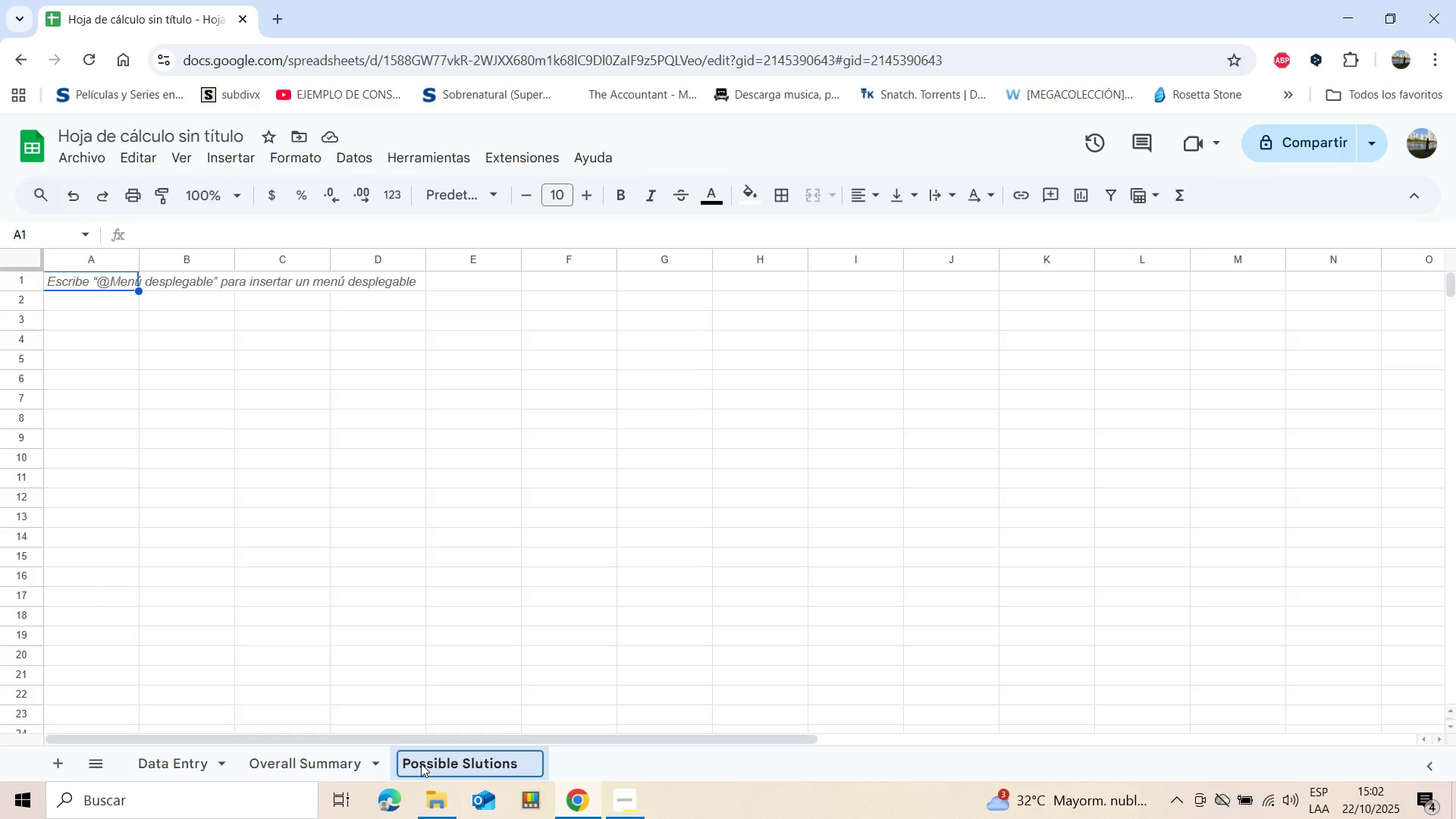 
wait(9.81)
 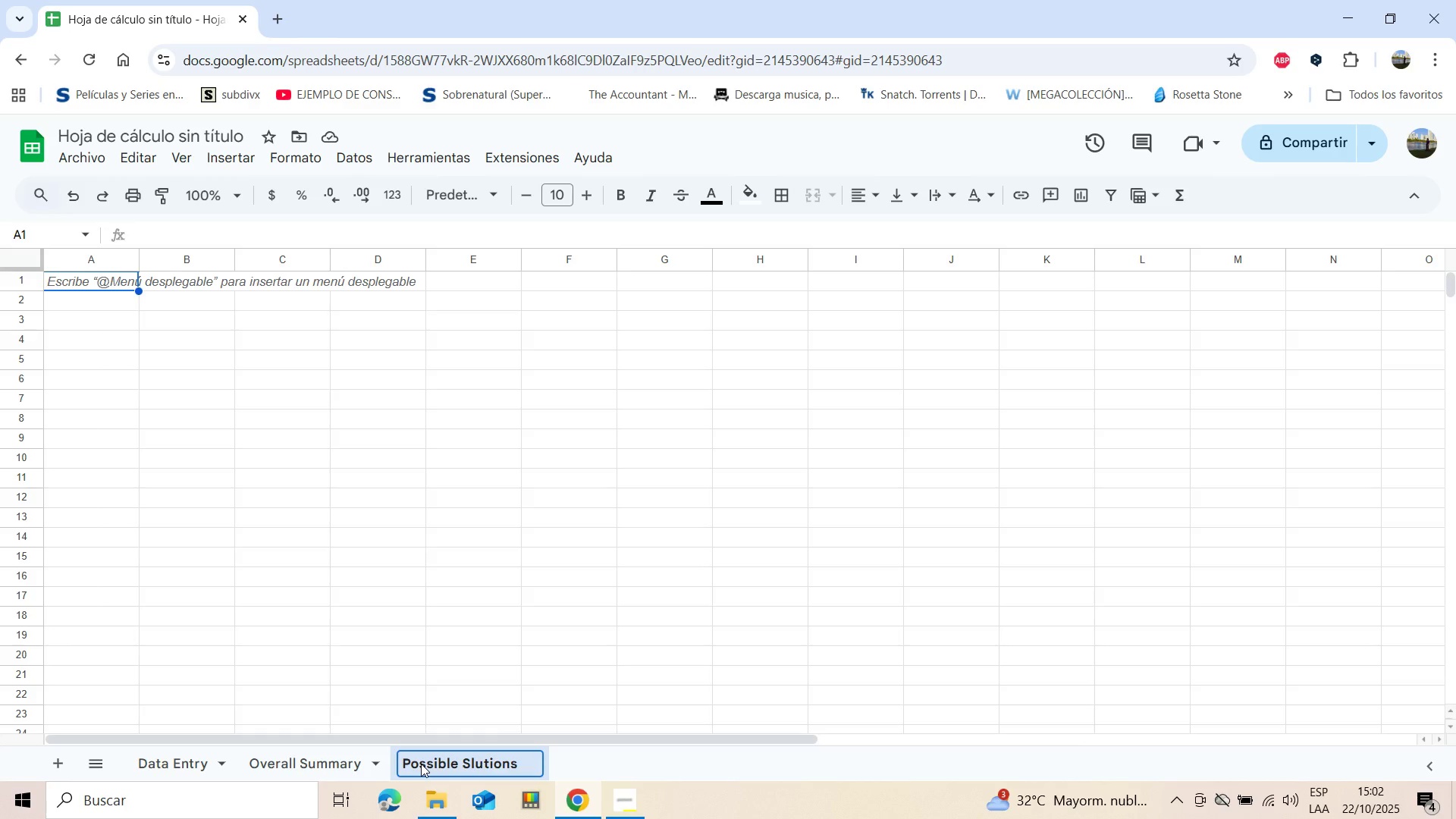 
type(for )
 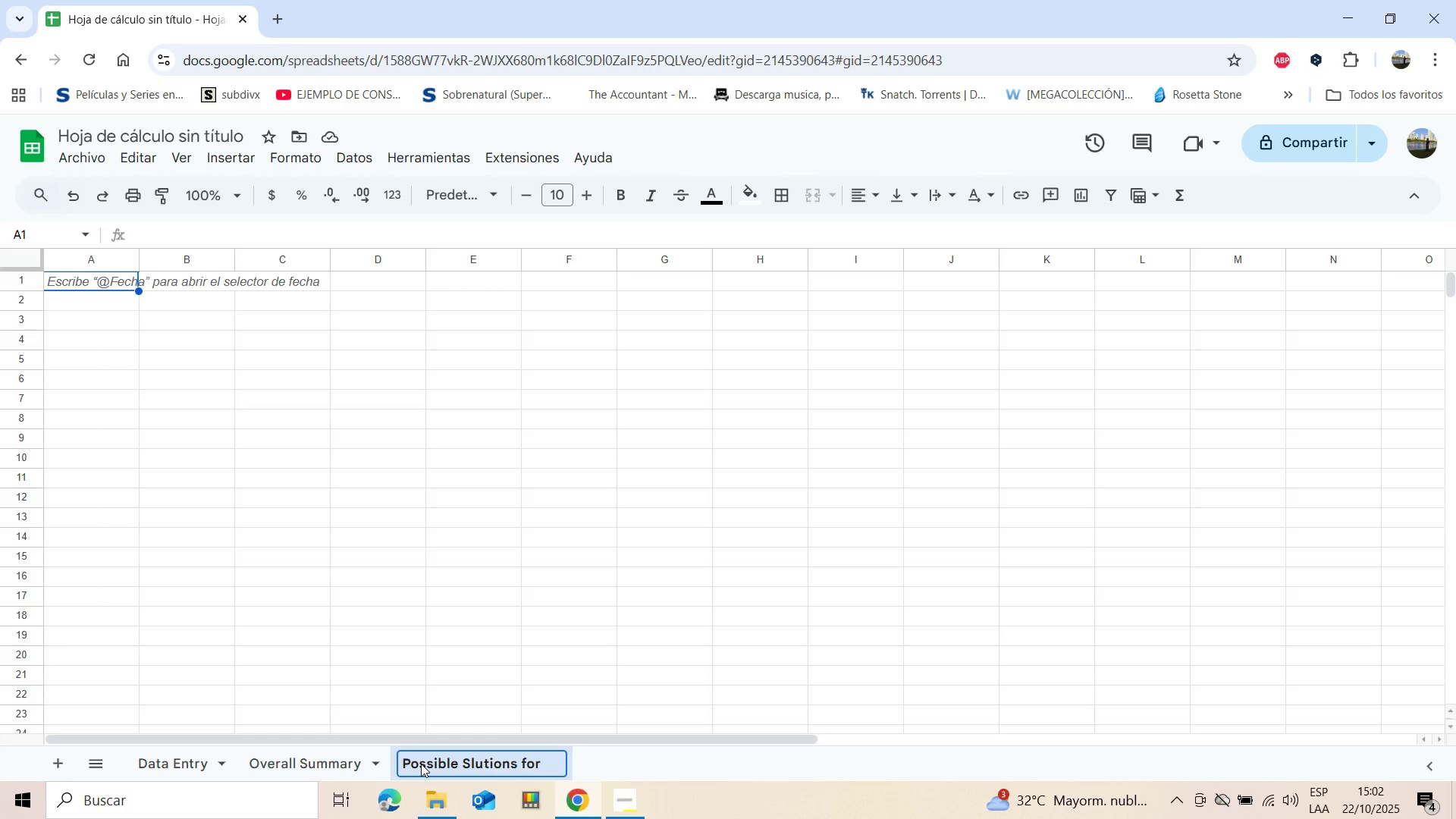 
type(Budget Shor)
 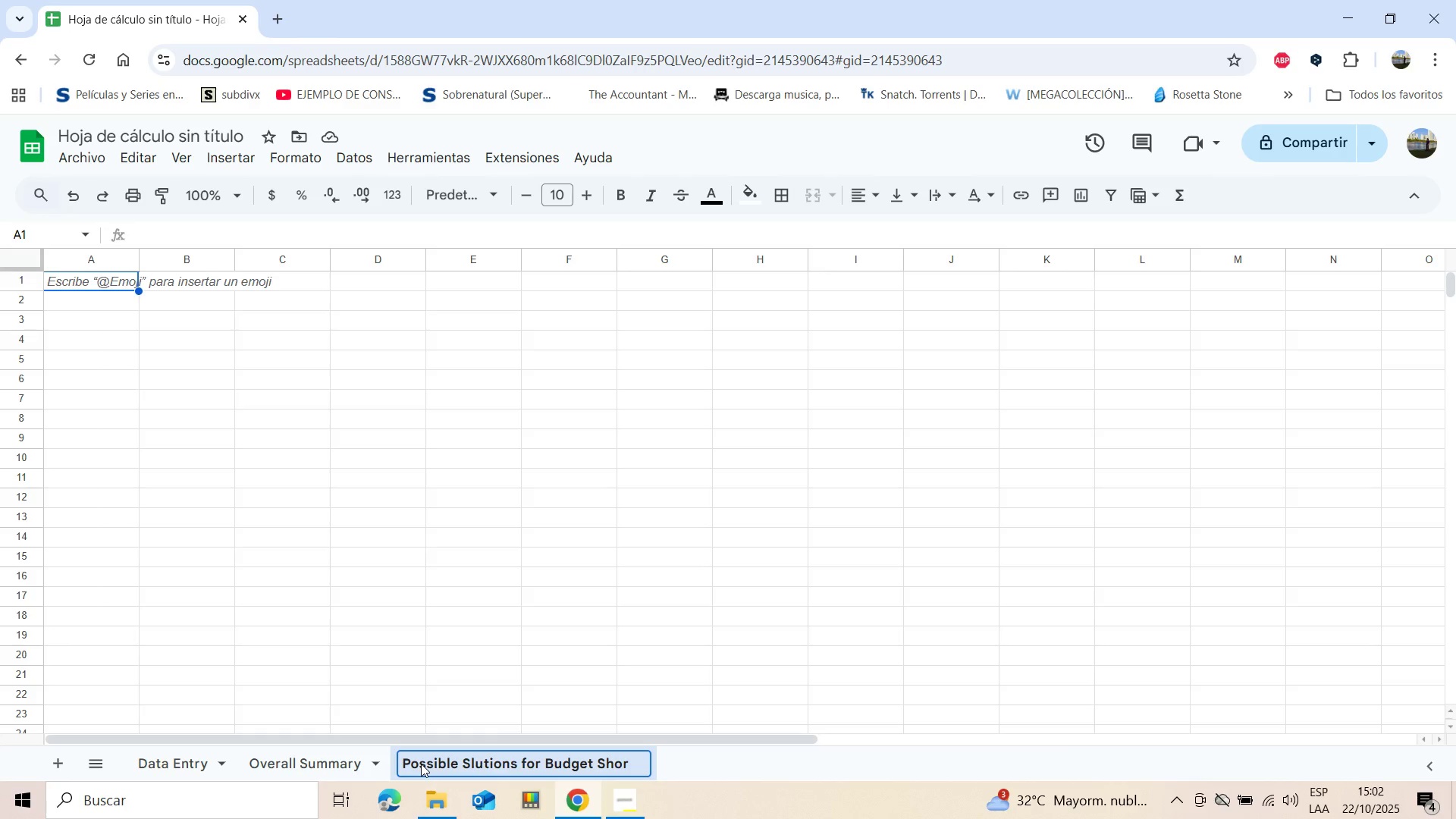 
type(tfalls)
 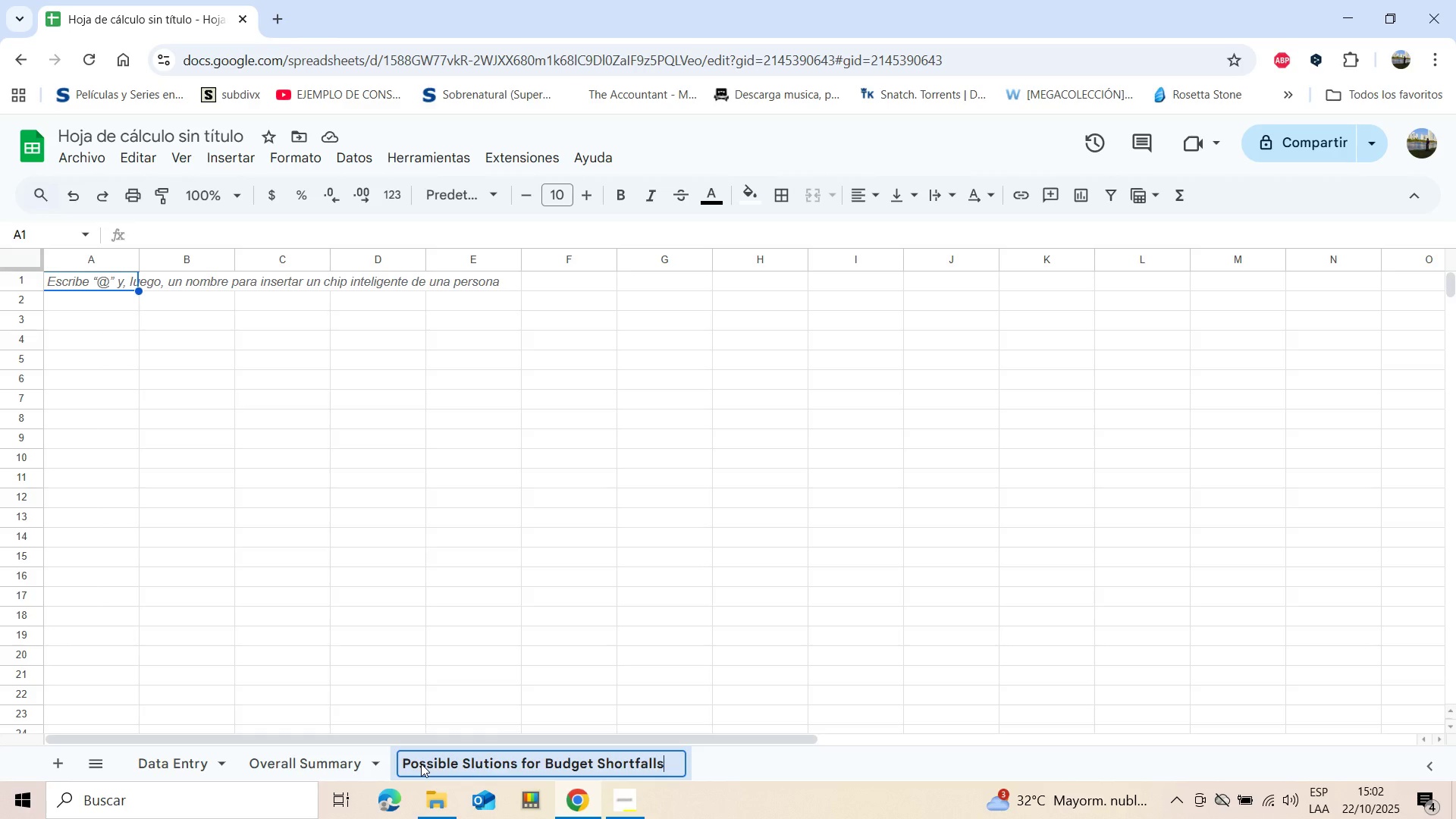 
key(Enter)
 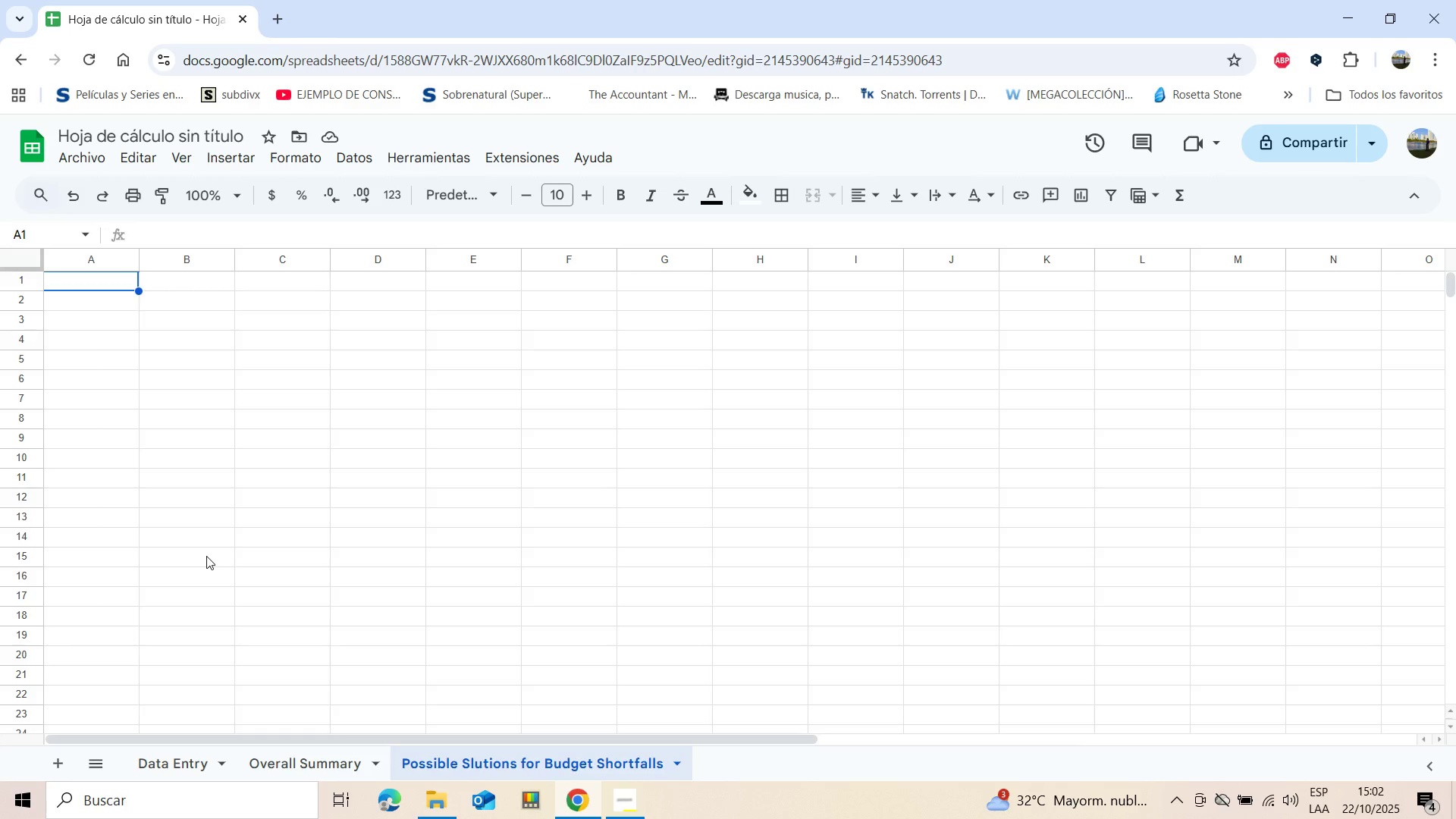 
wait(7.8)
 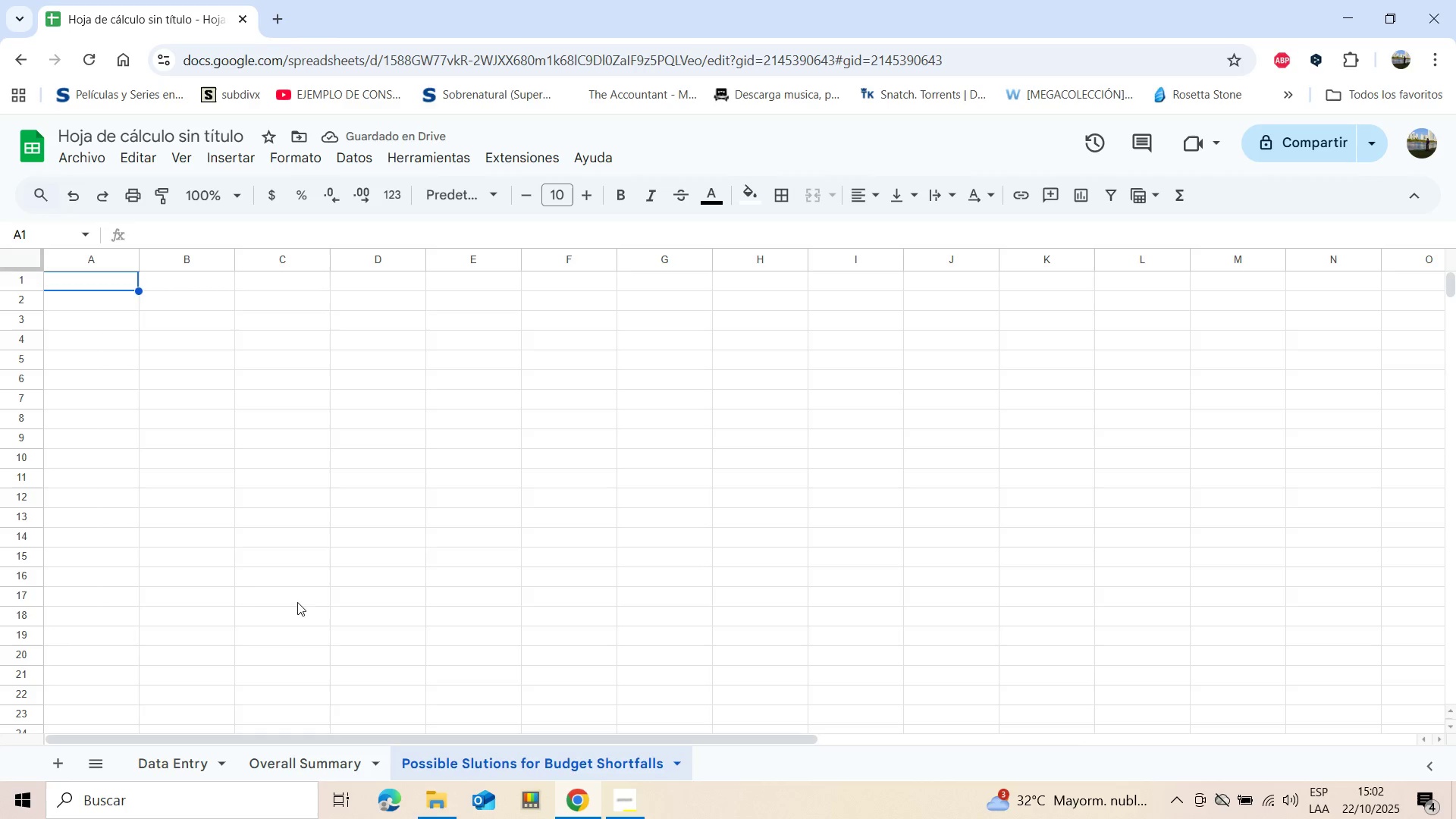 
type(Situar)
key(Backspace)
type(tion)
 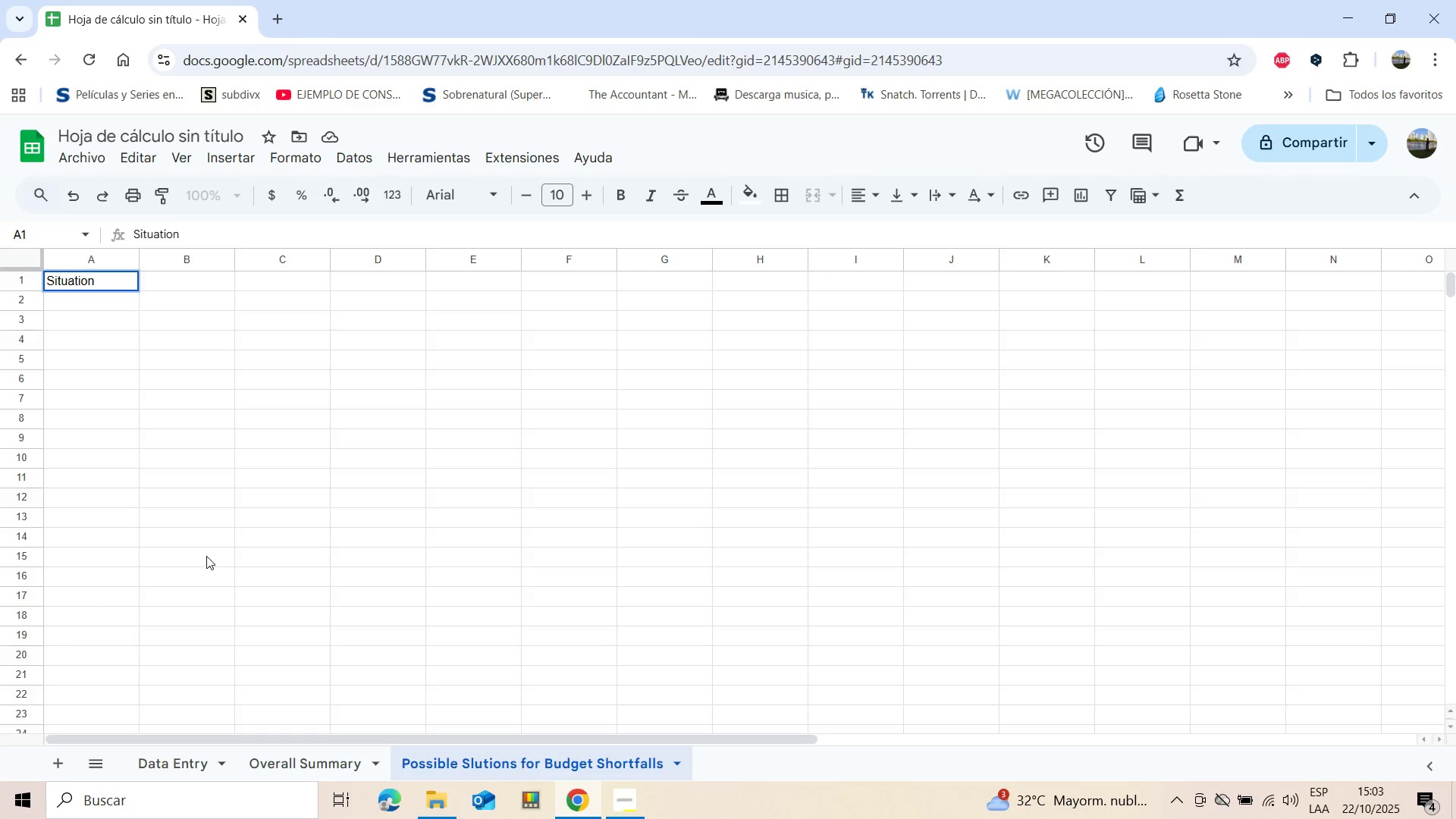 
type( &b)
key(Backspace)
type( )
 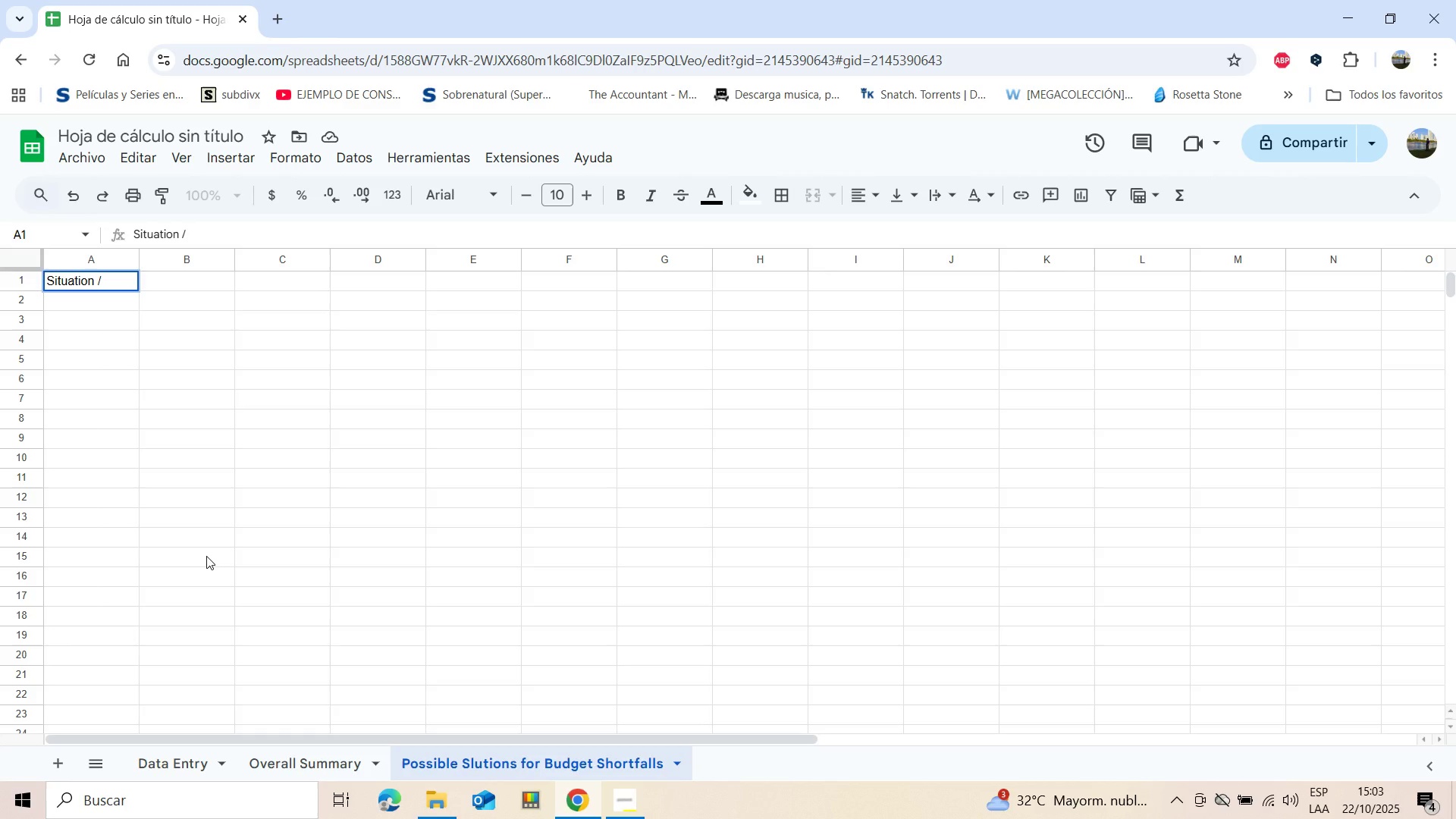 
wait(7.68)
 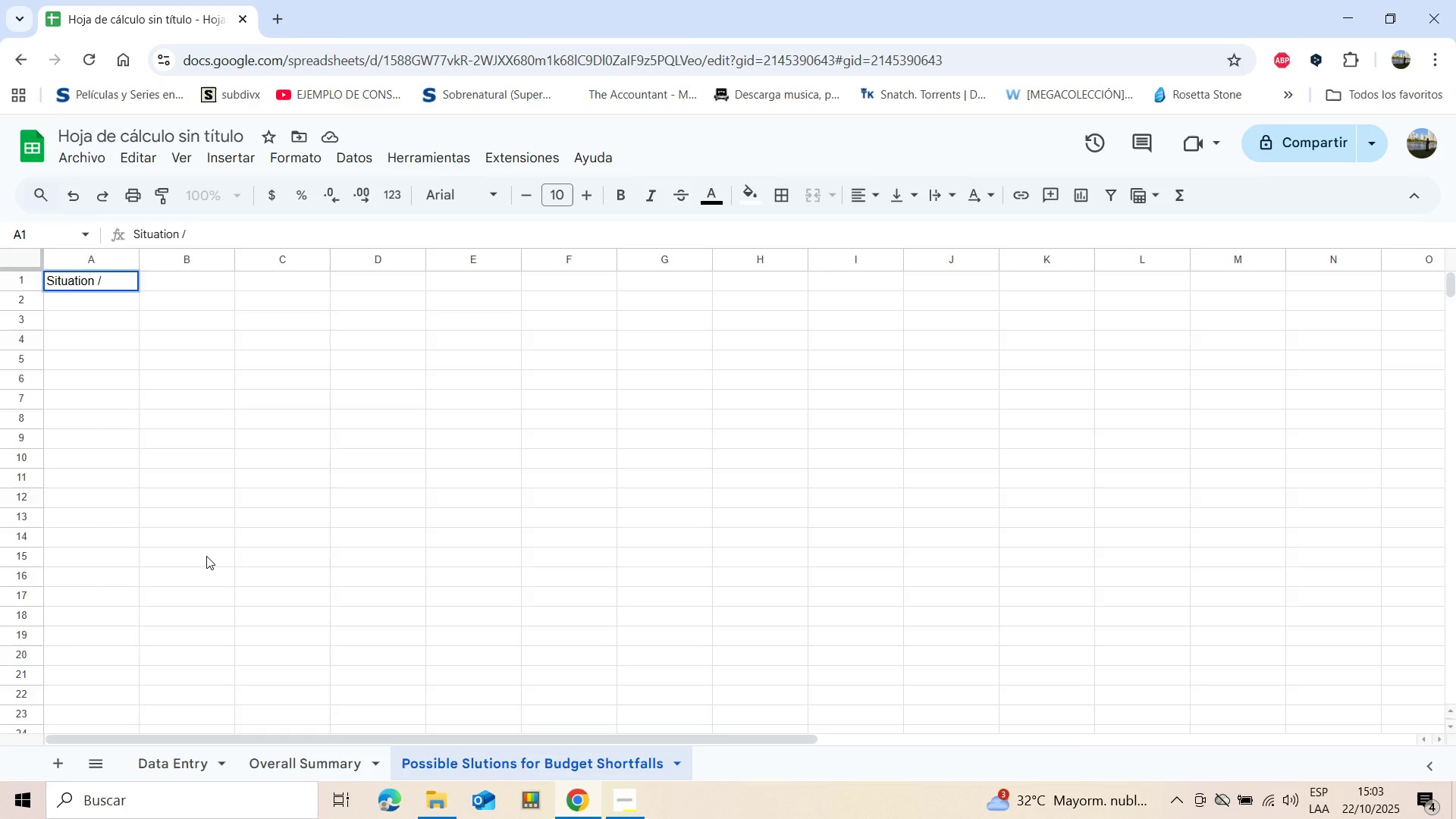 
type(Short)
 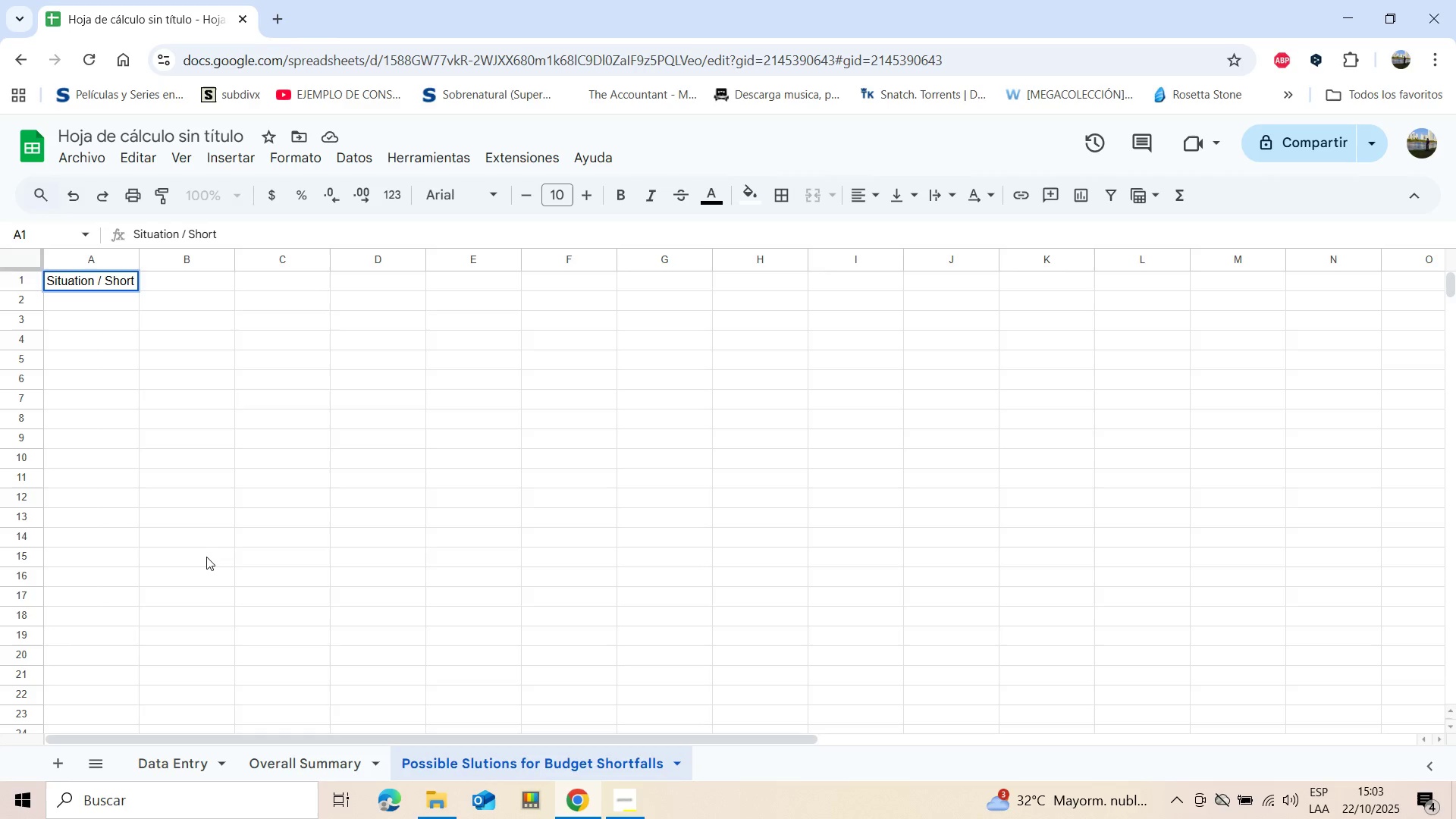 
type(fall Type)
 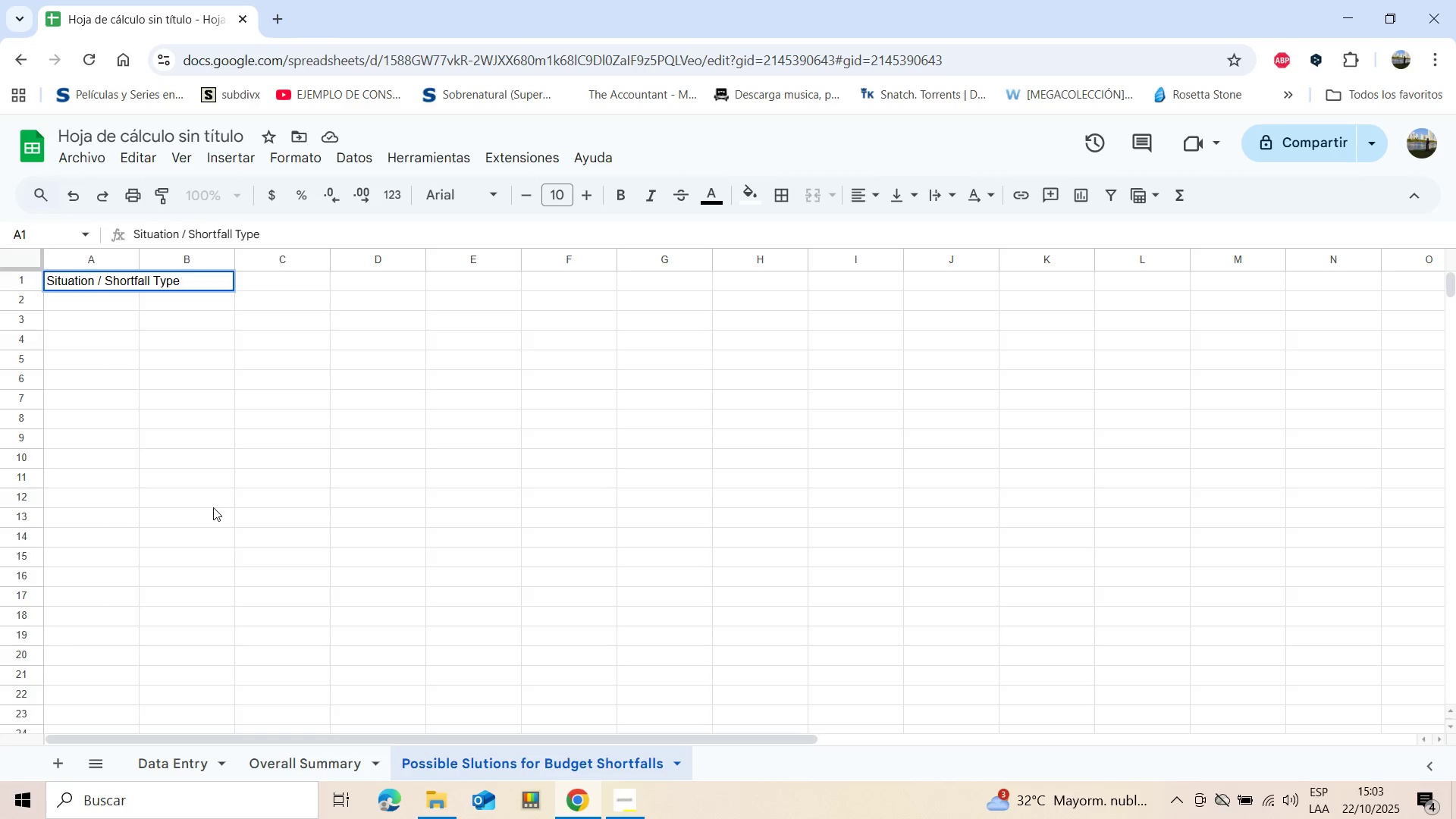 
left_click([213, 507])
 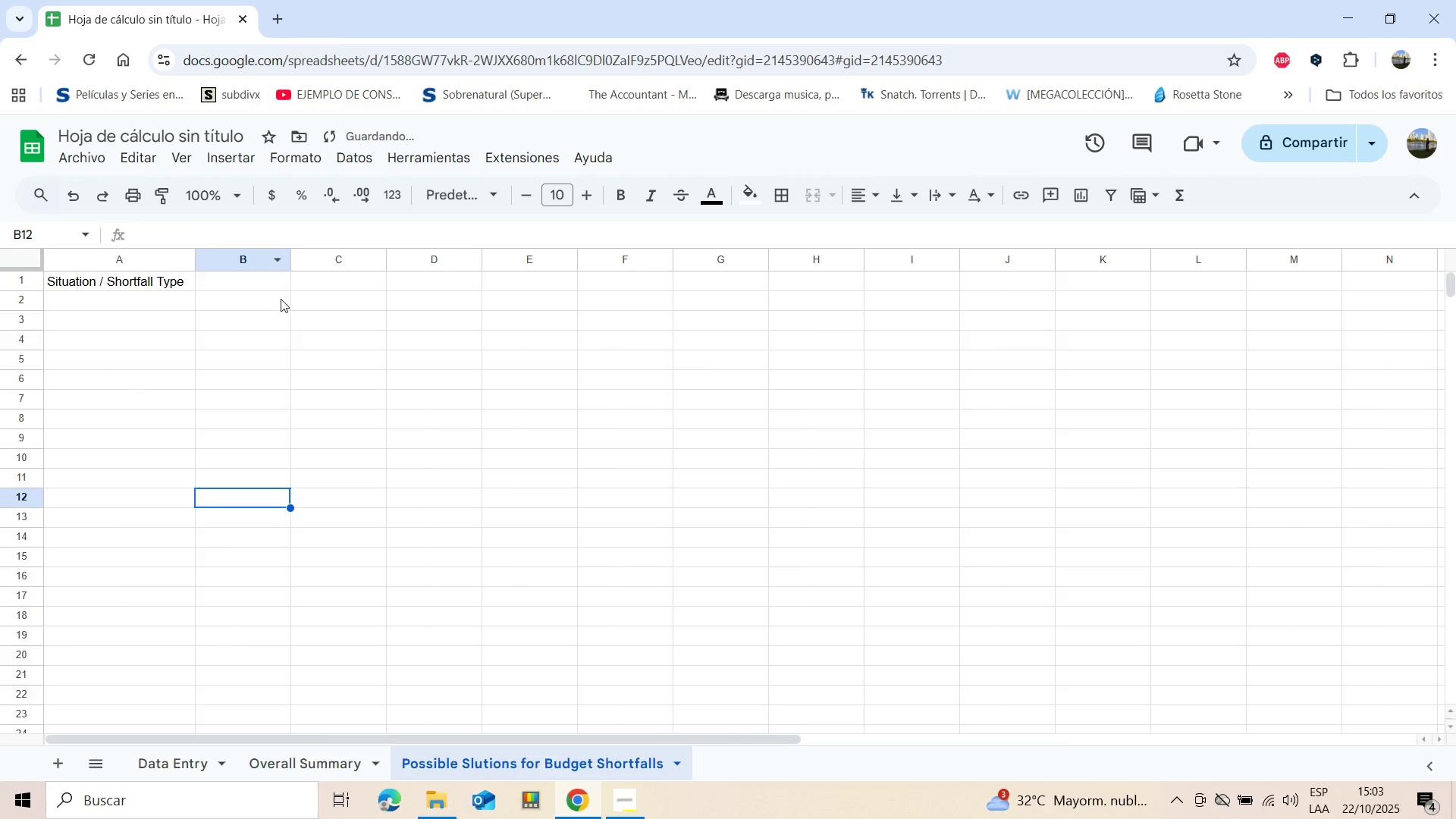 
left_click([274, 290])
 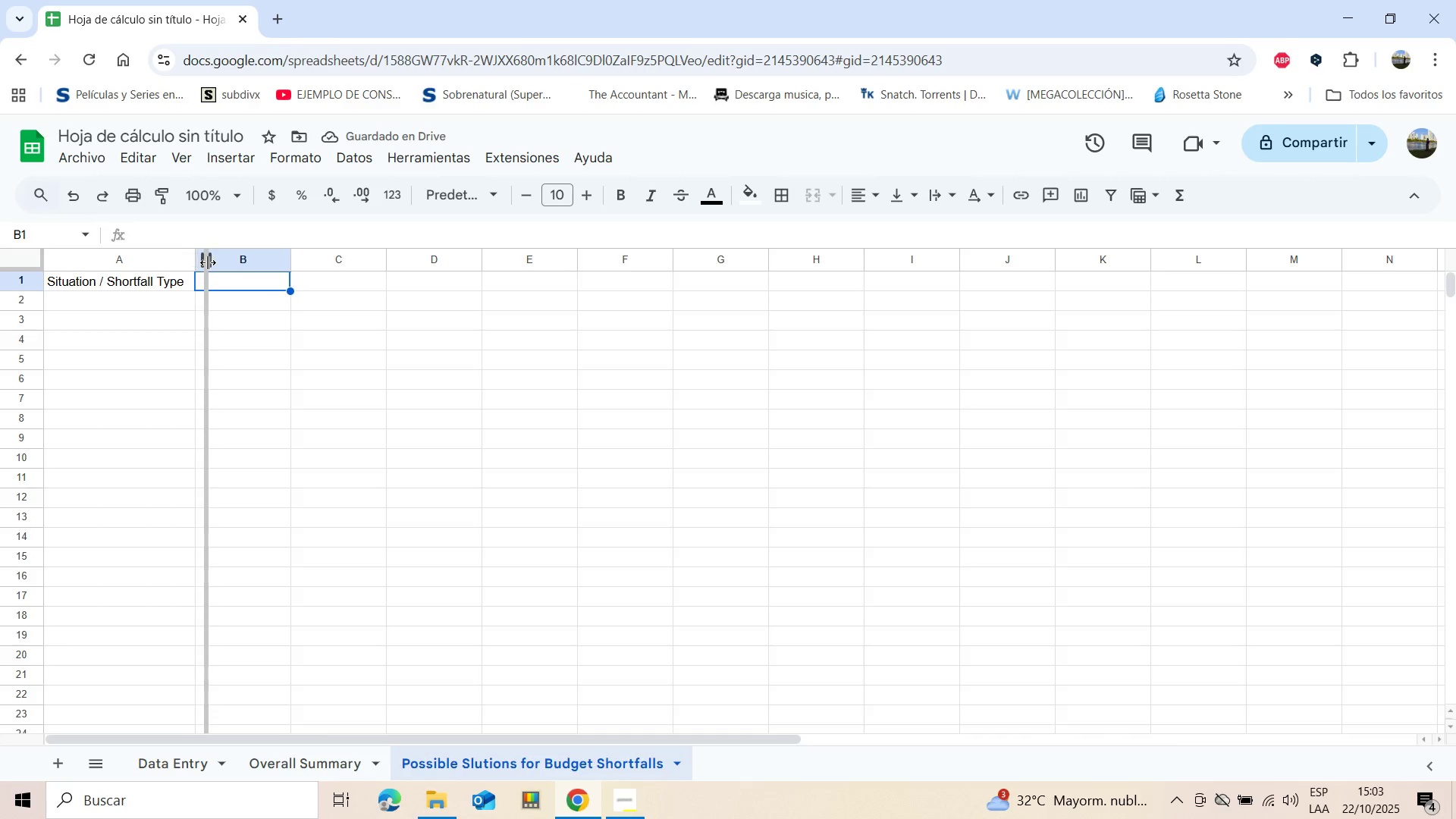 
left_click([265, 282])
 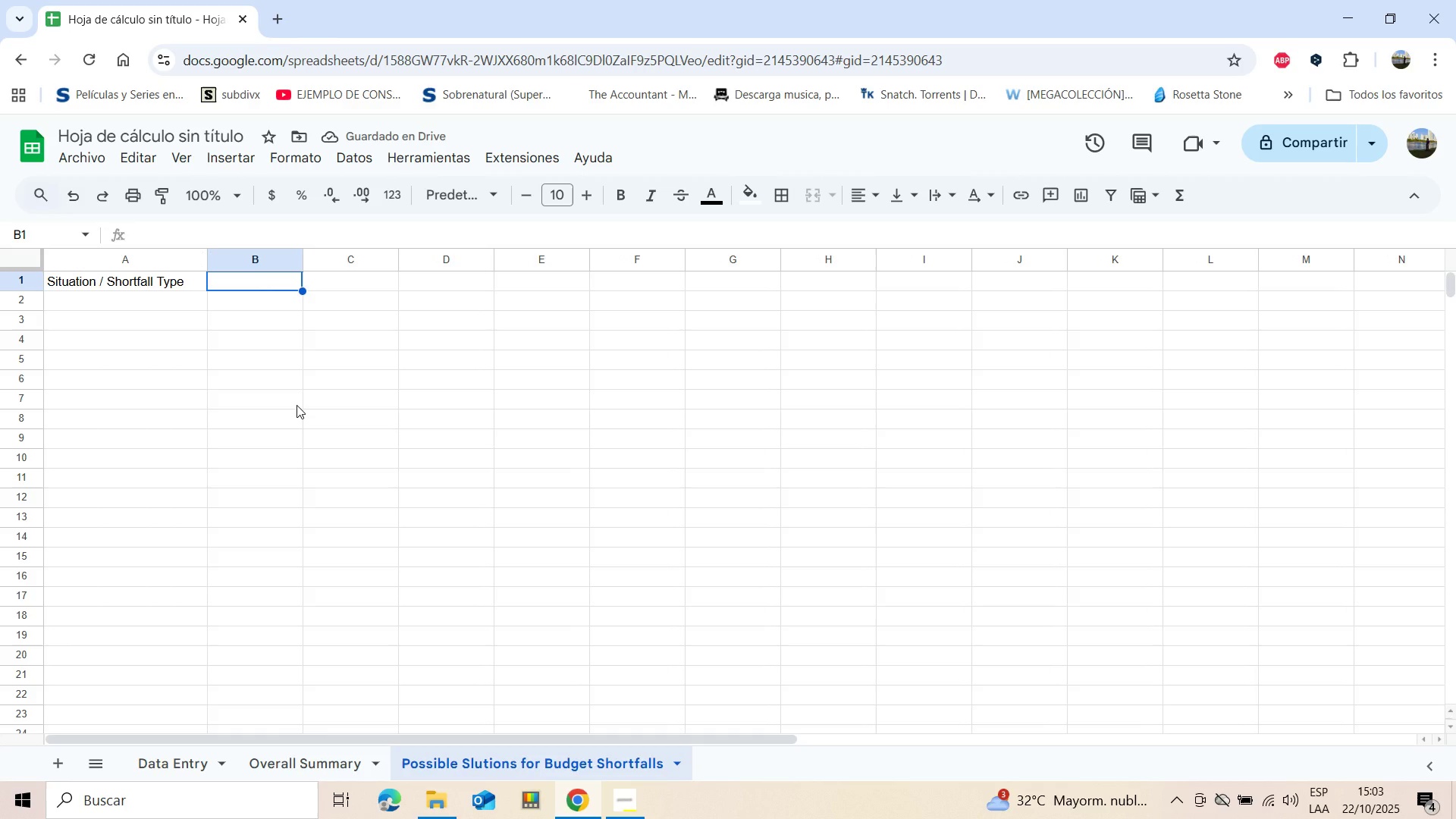 
type(Posible Solution)
 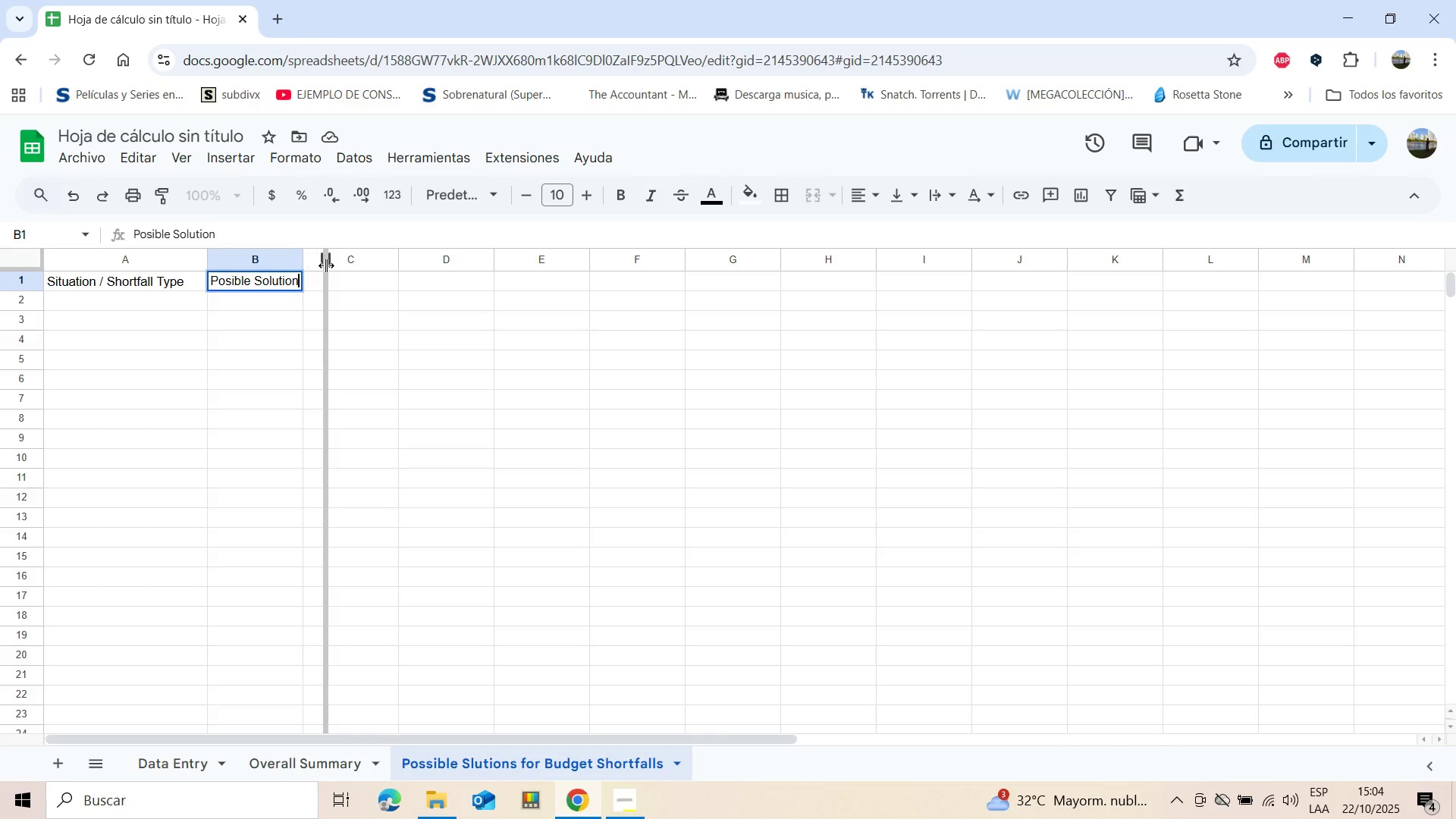 
wait(8.19)
 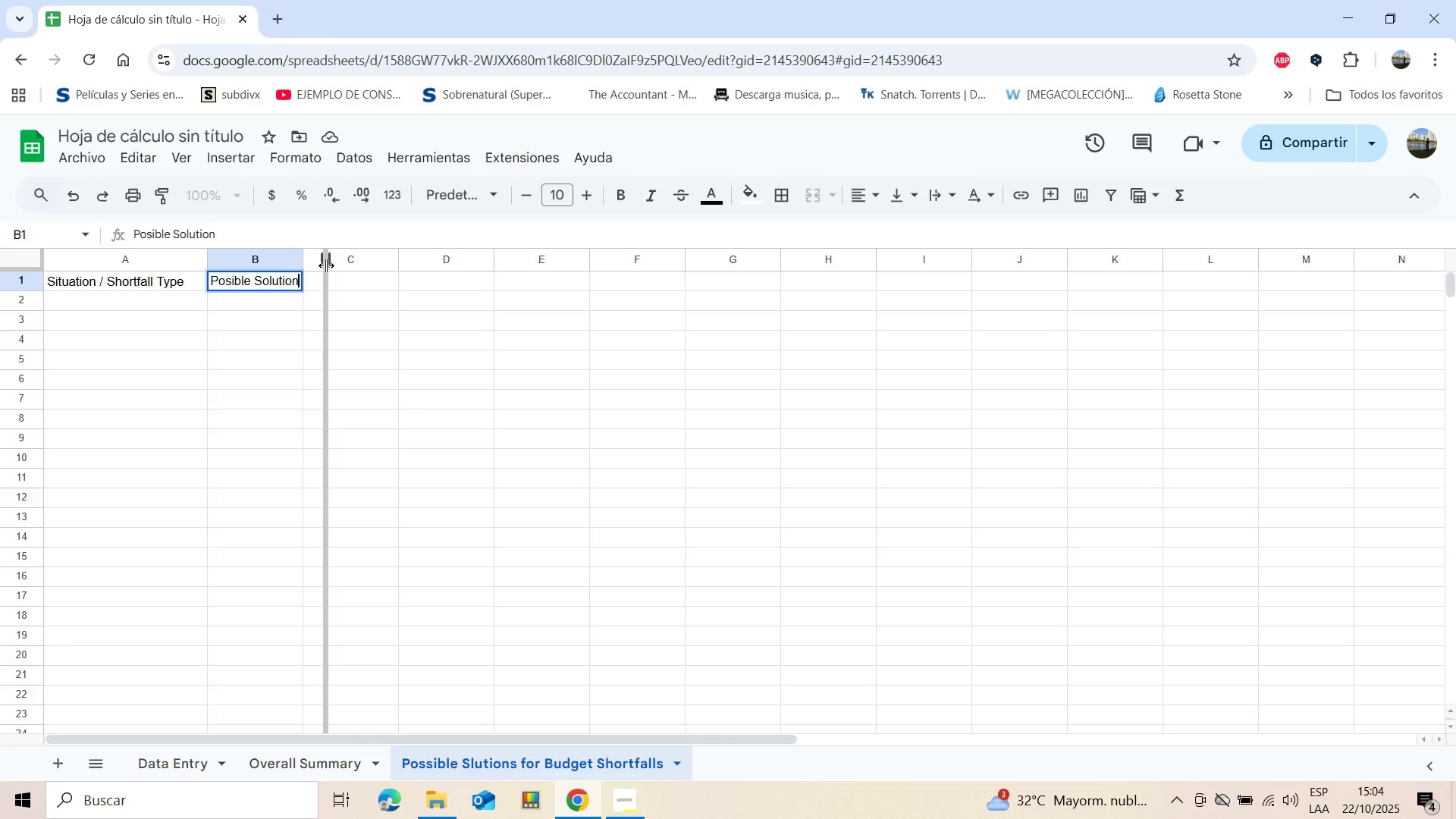 
left_click([465, 279])
 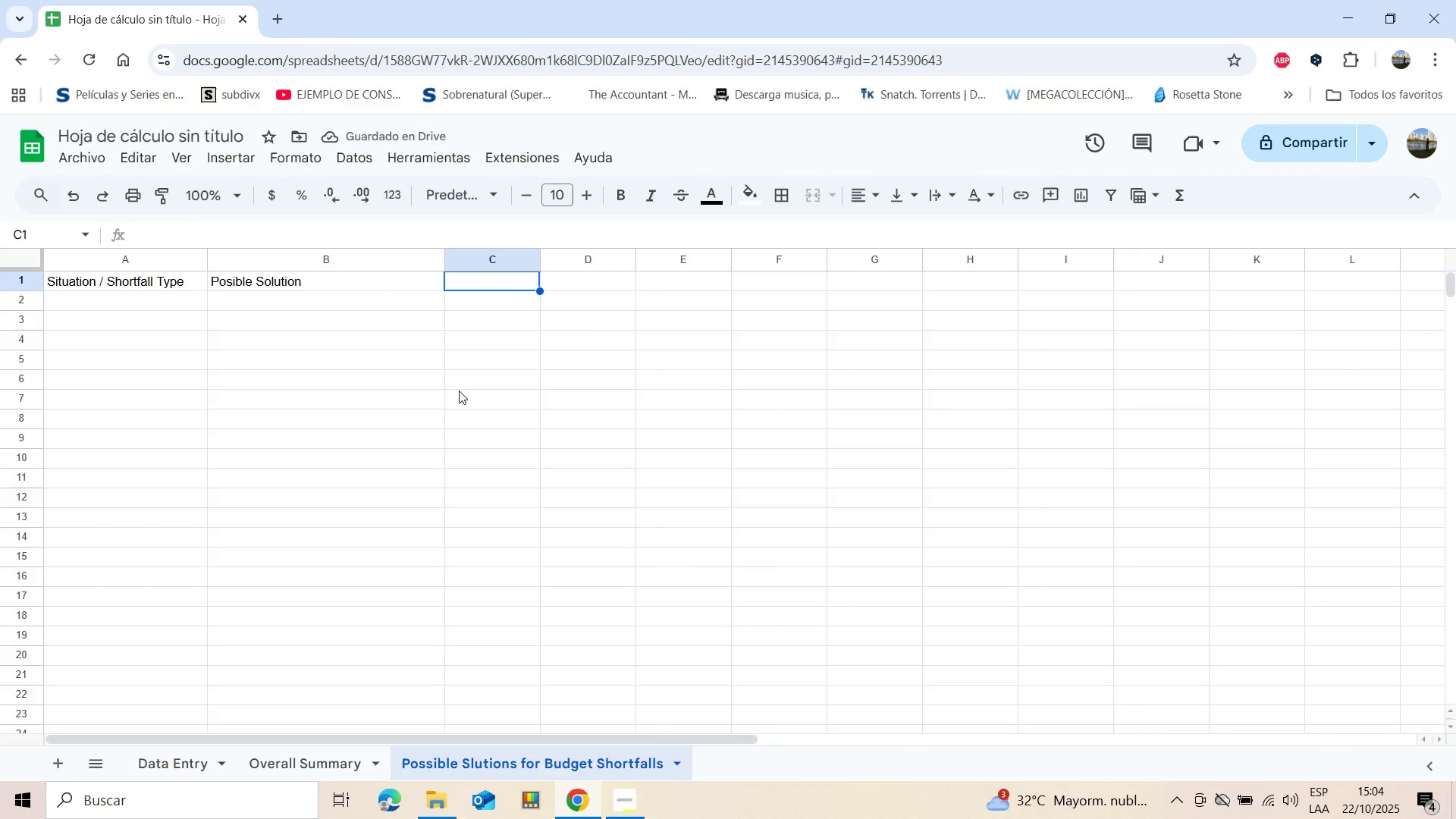 
type(Notes&)
 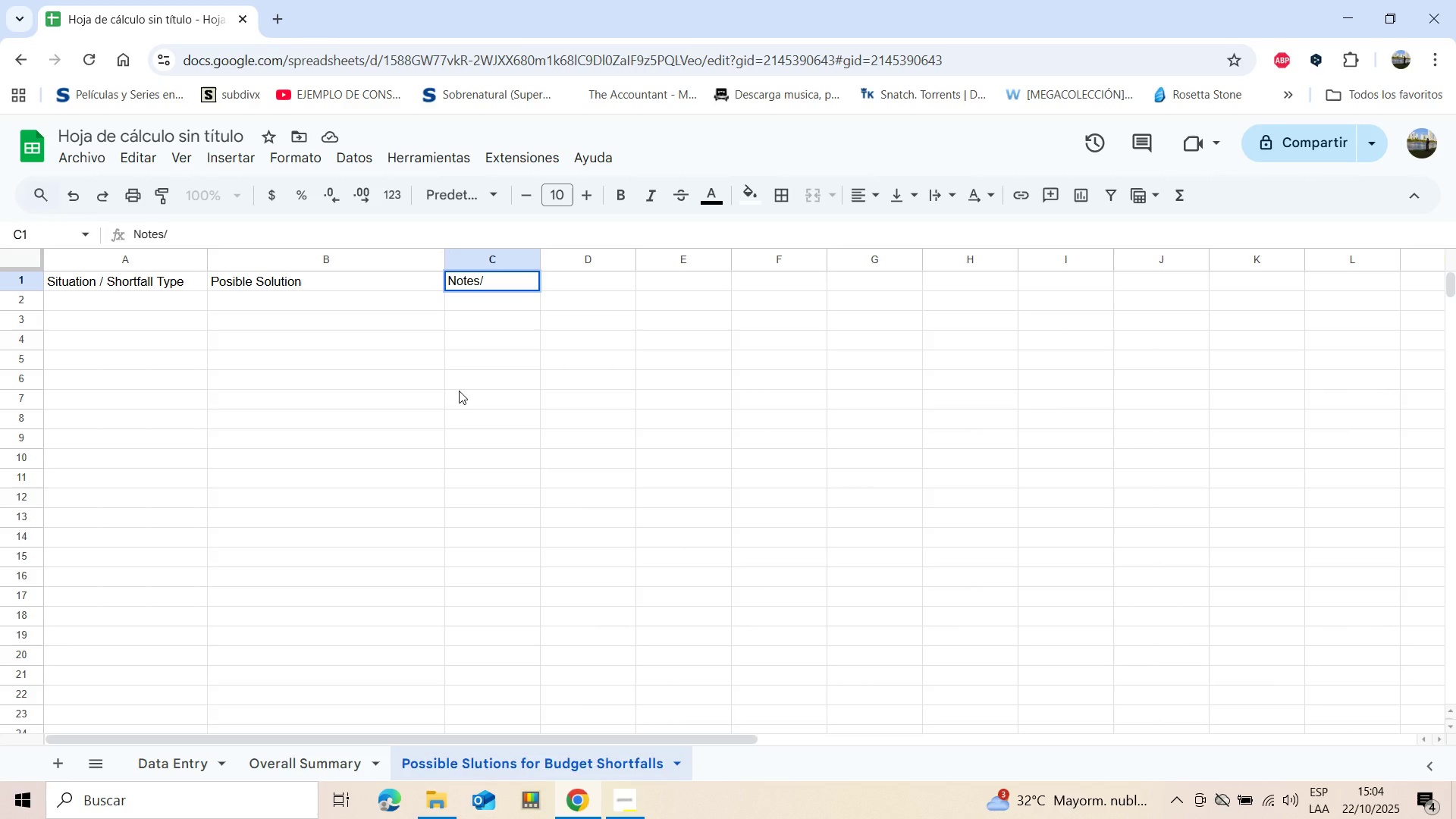 
left_click([477, 279])
 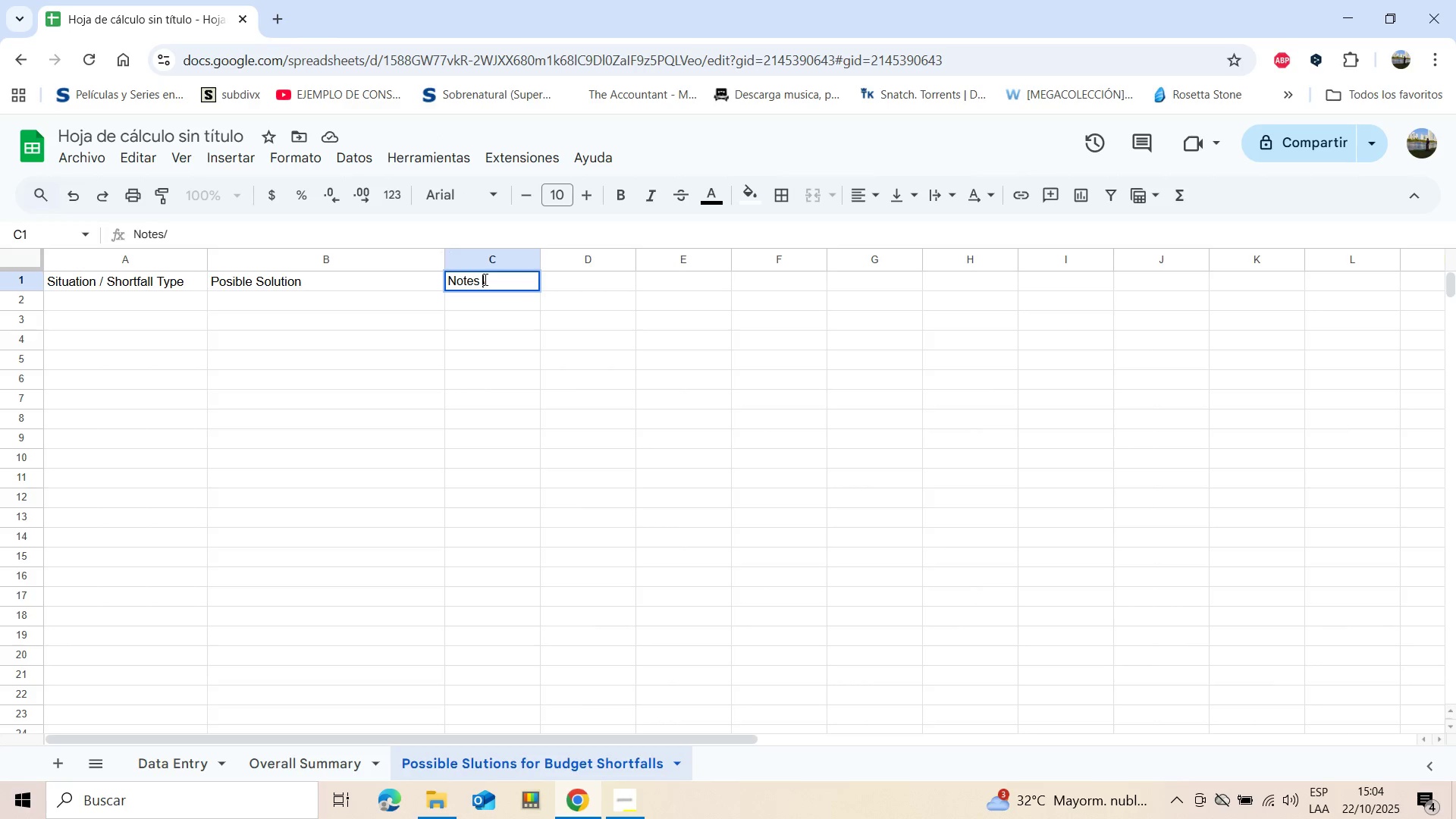 
key(Space)
 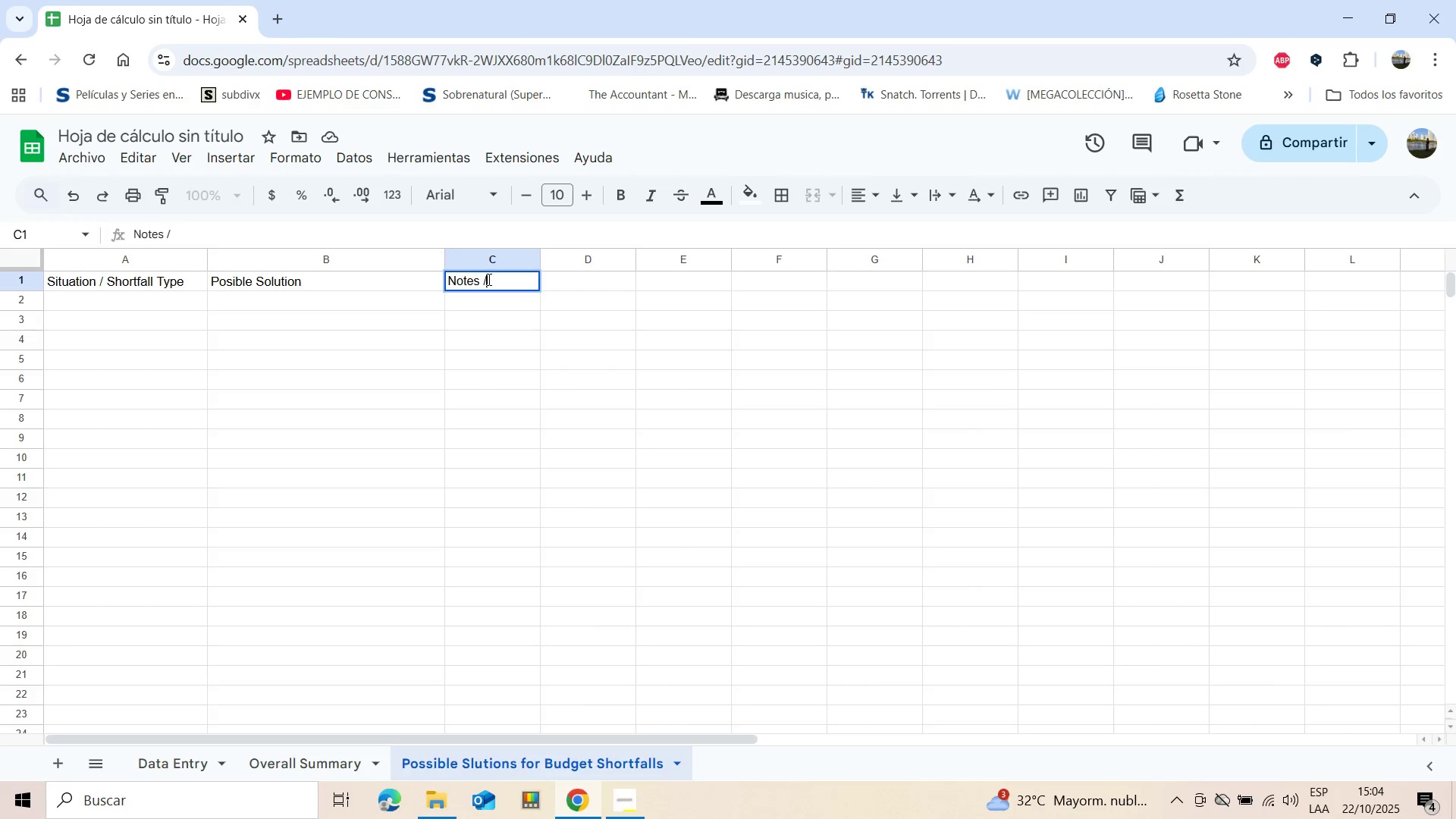 
left_click([488, 279])
 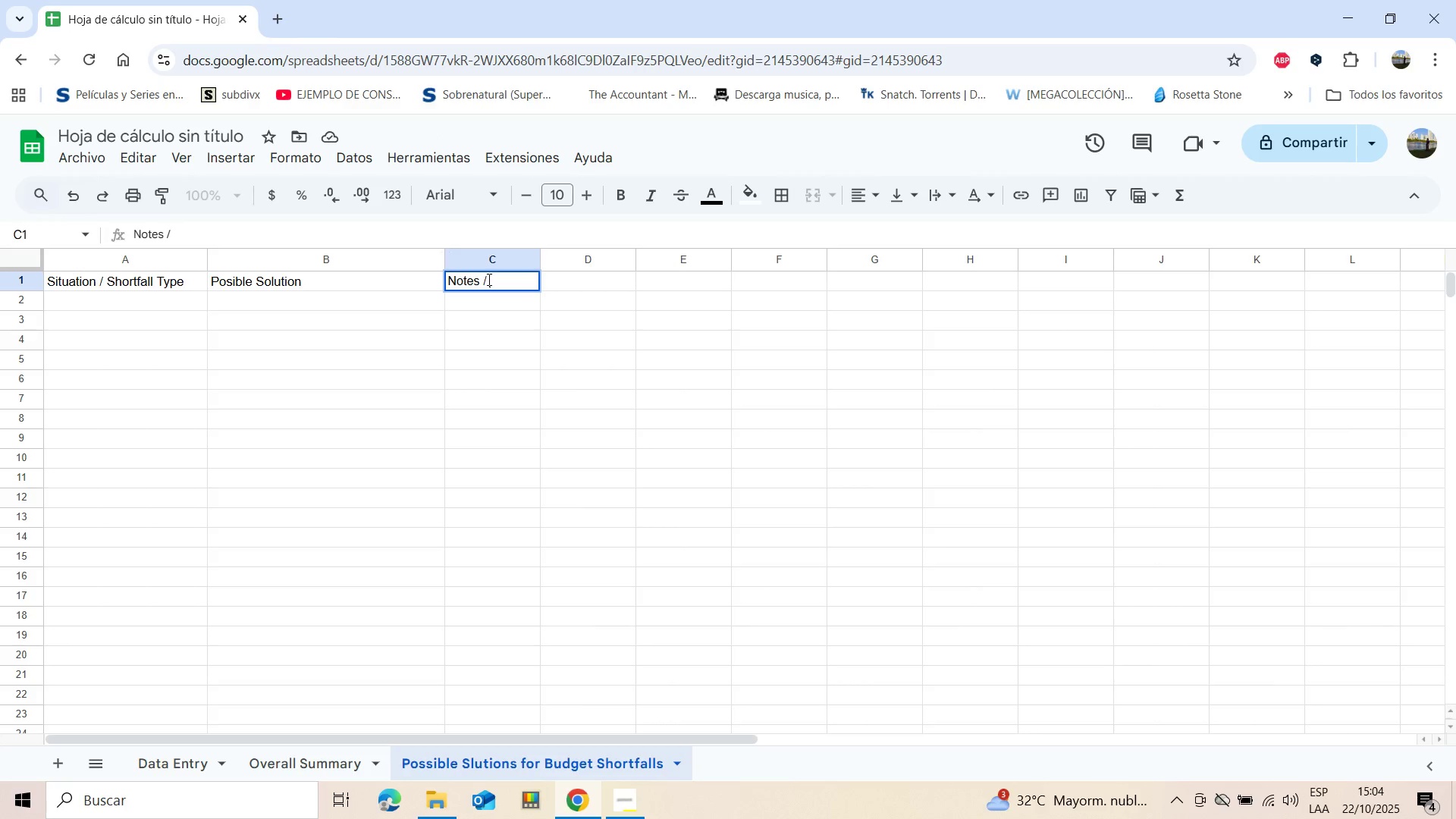 
key(Space)
 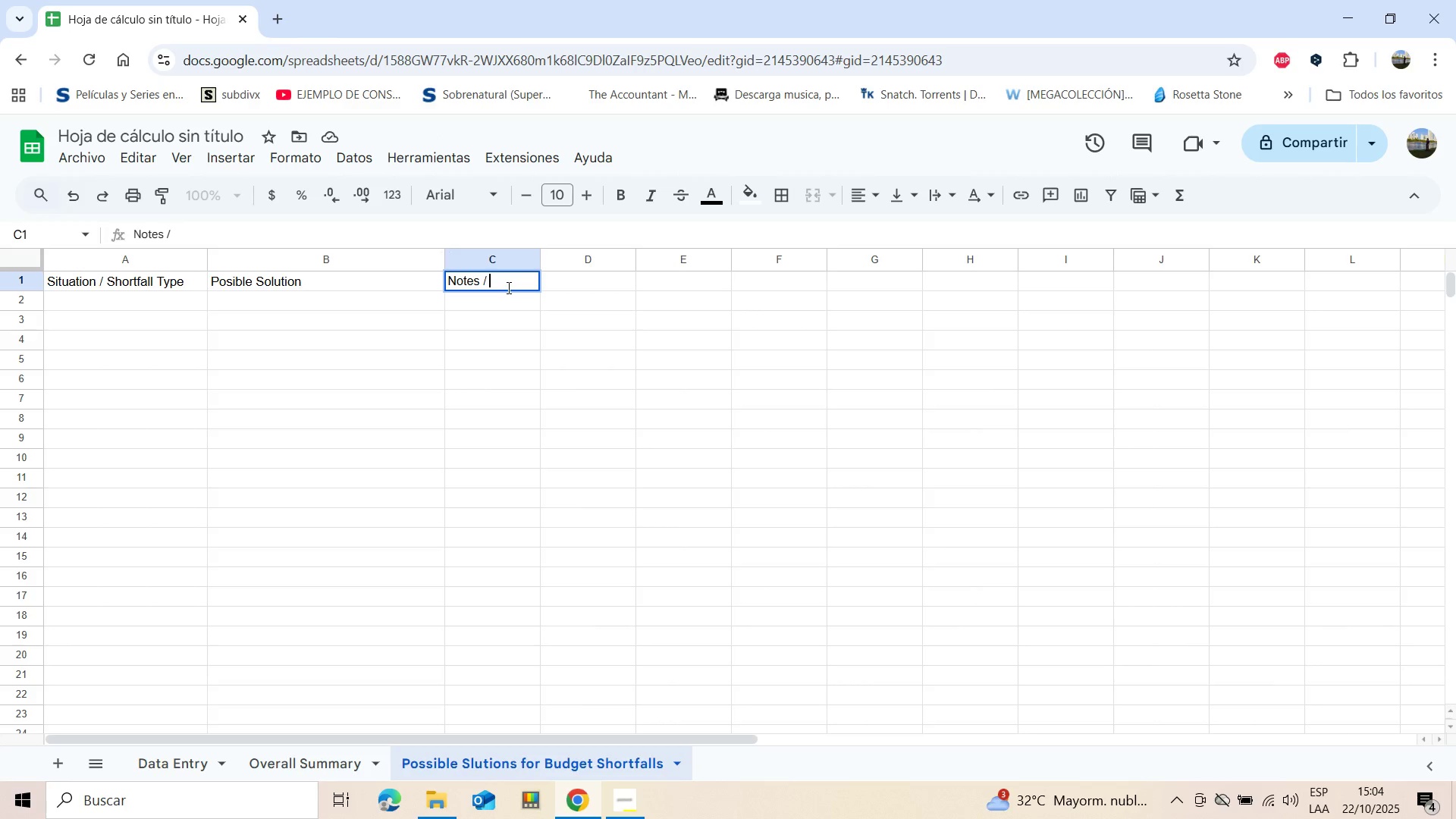 
type(Implementatiop)
key(Backspace)
type(n)
 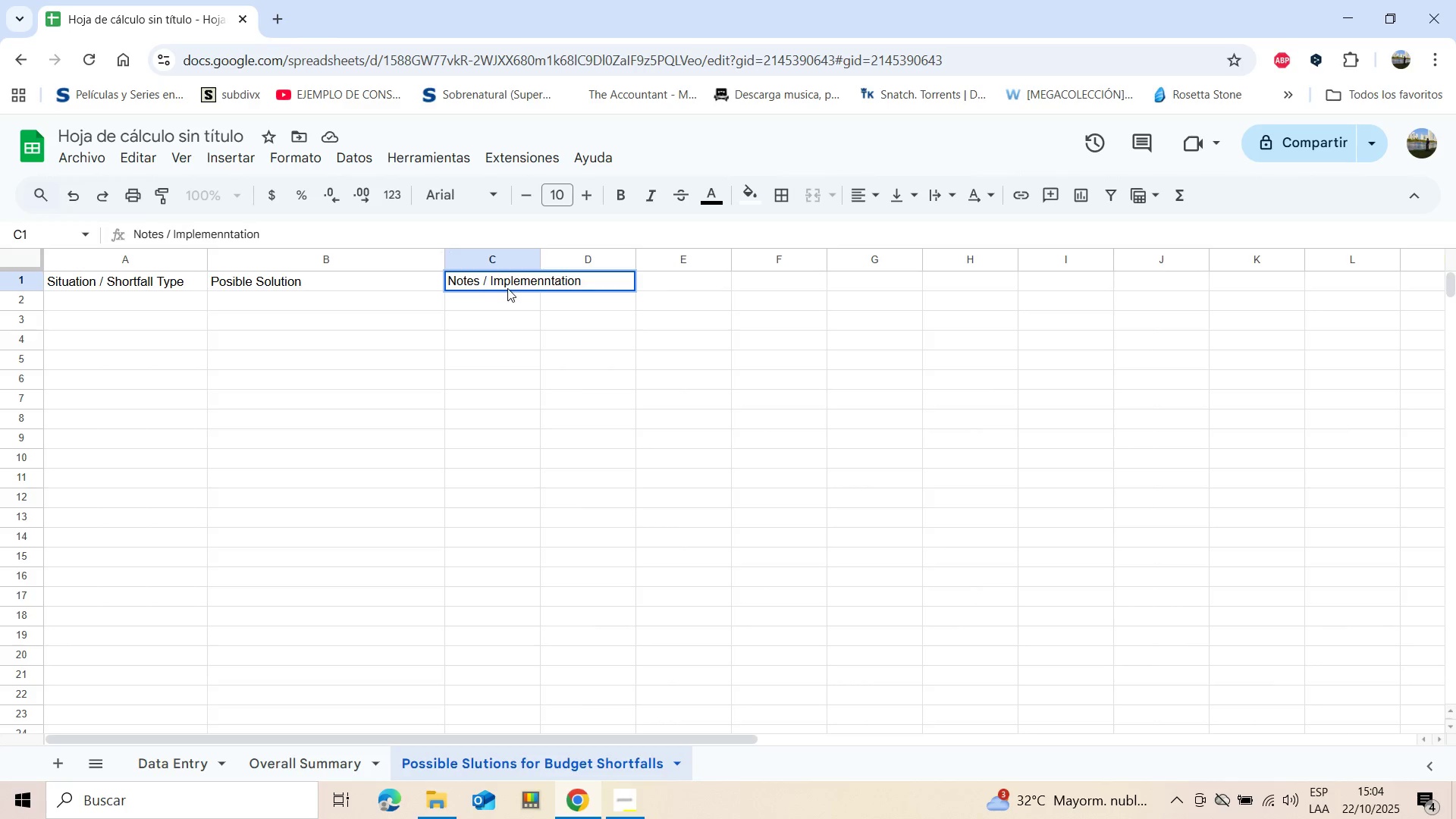 
left_click([574, 381])
 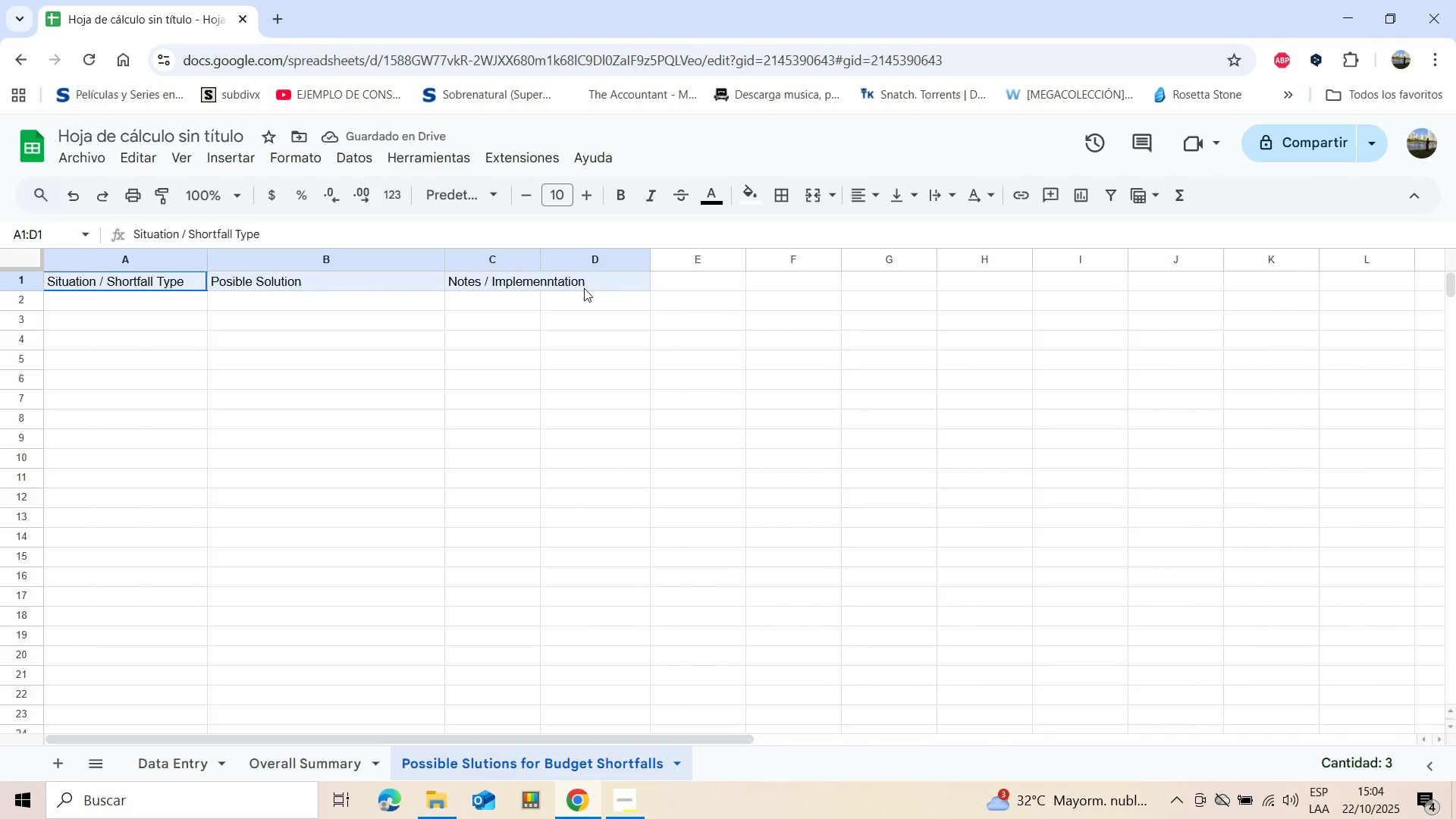 
wait(6.98)
 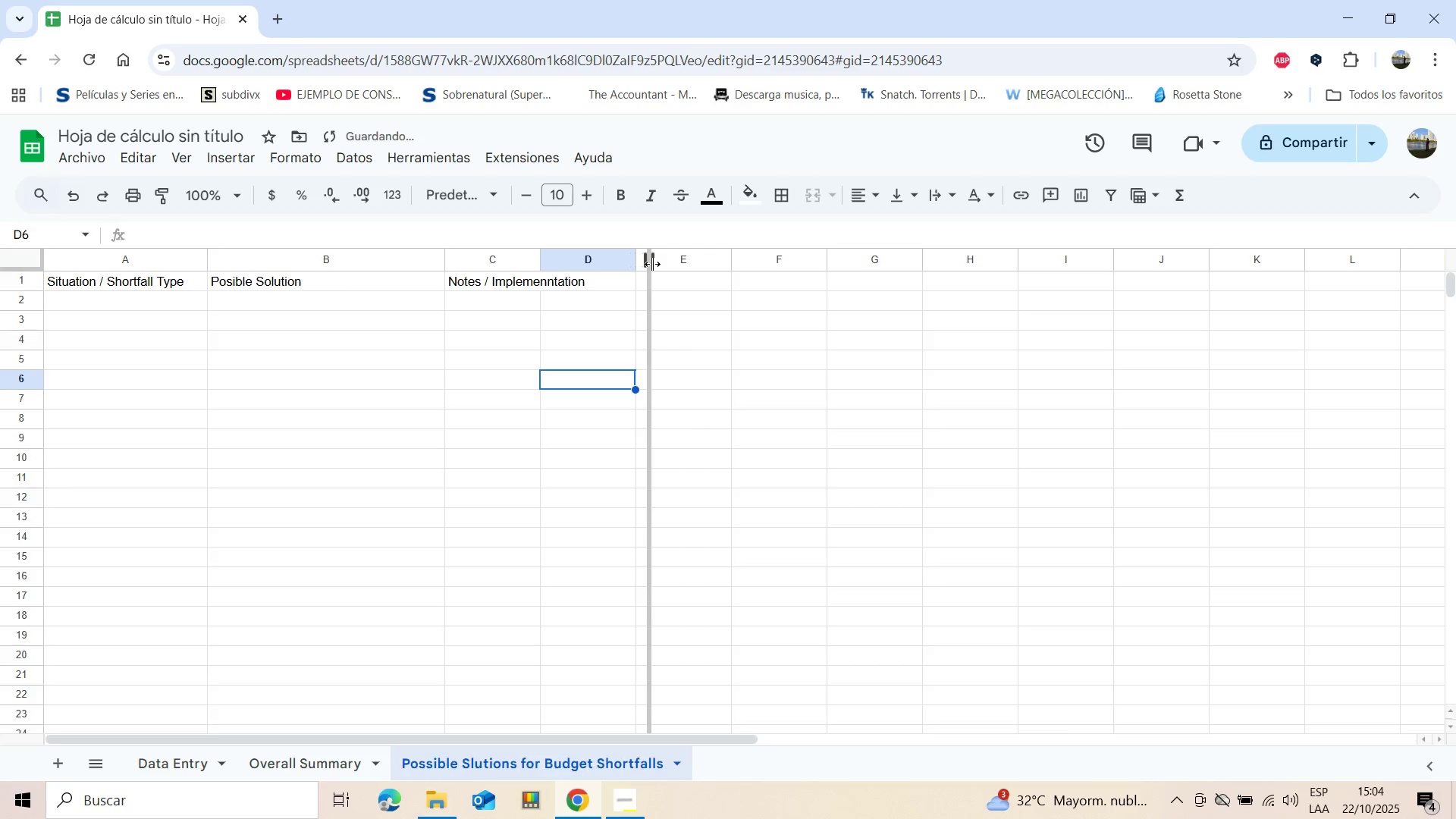 
key(Control+B)
 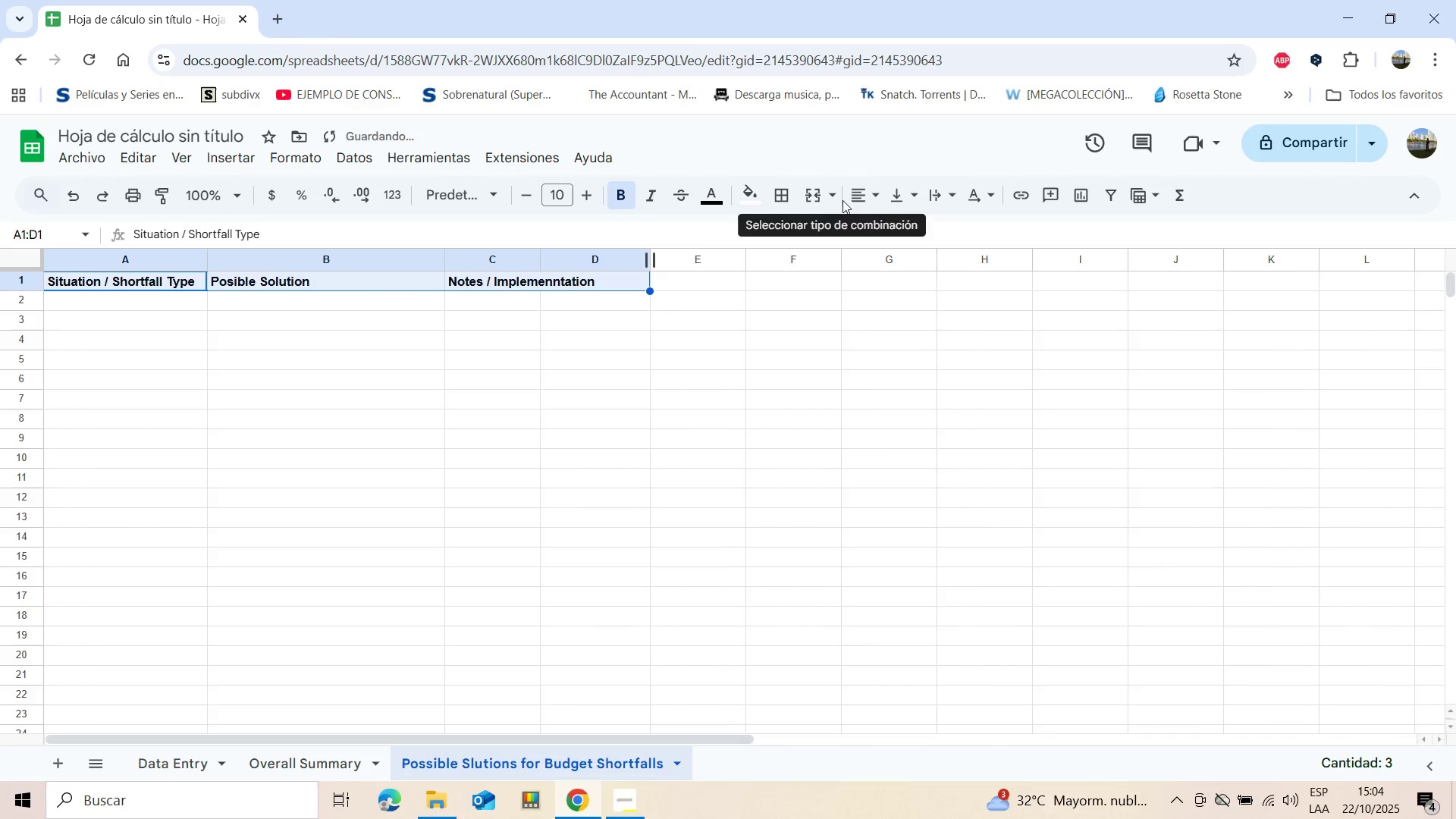 
left_click([858, 200])
 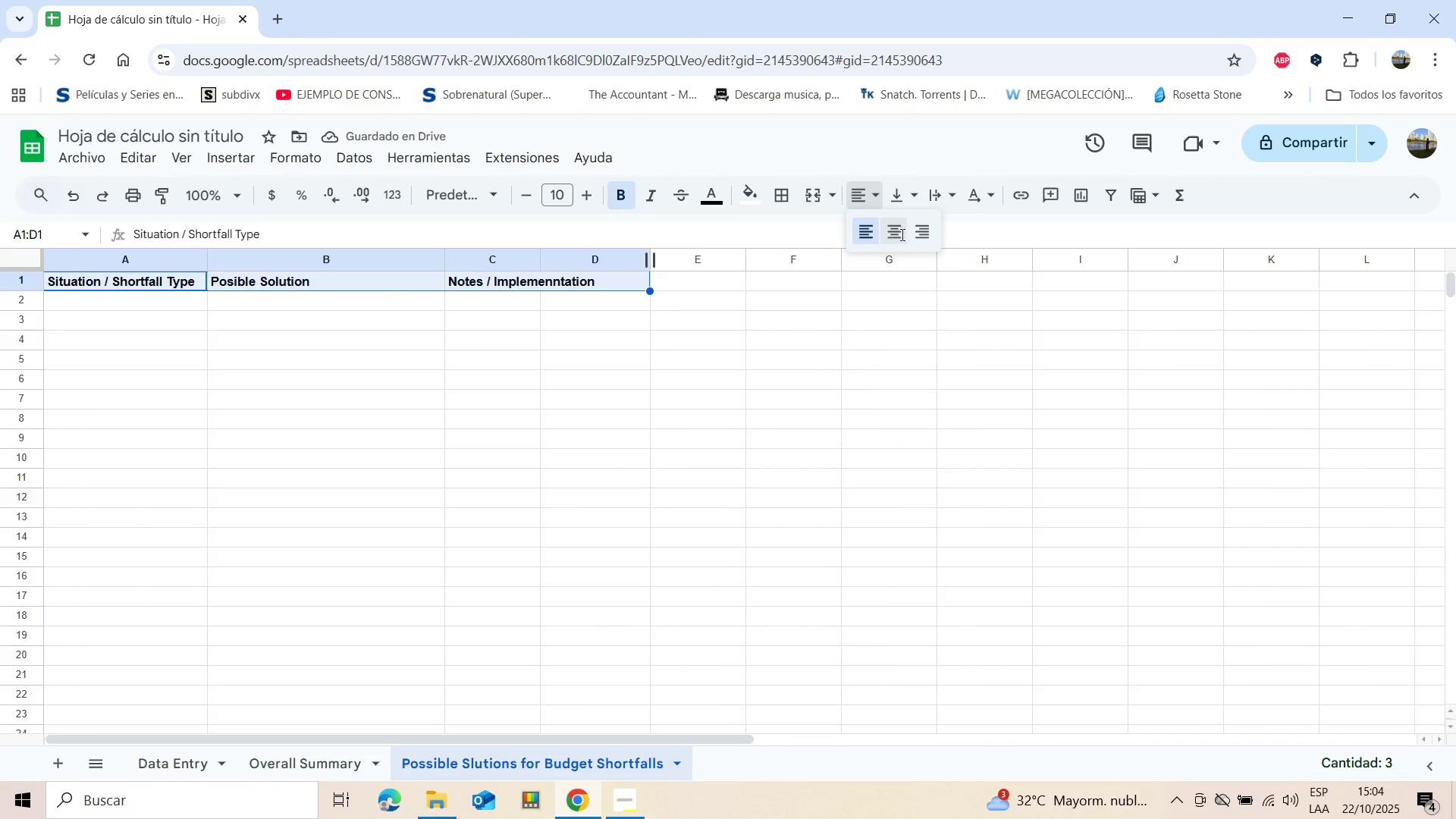 
left_click([902, 234])
 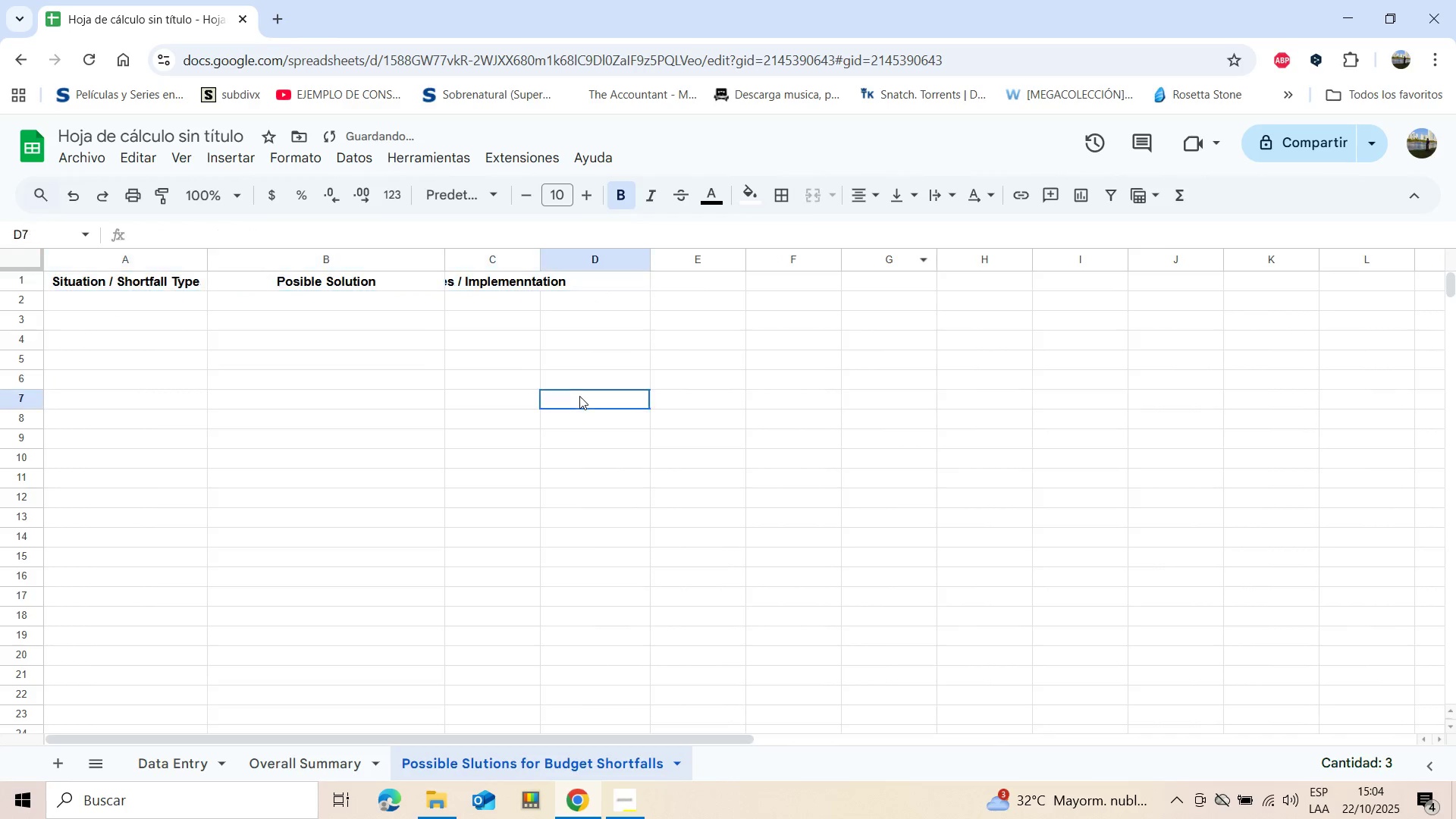 
left_click([579, 396])
 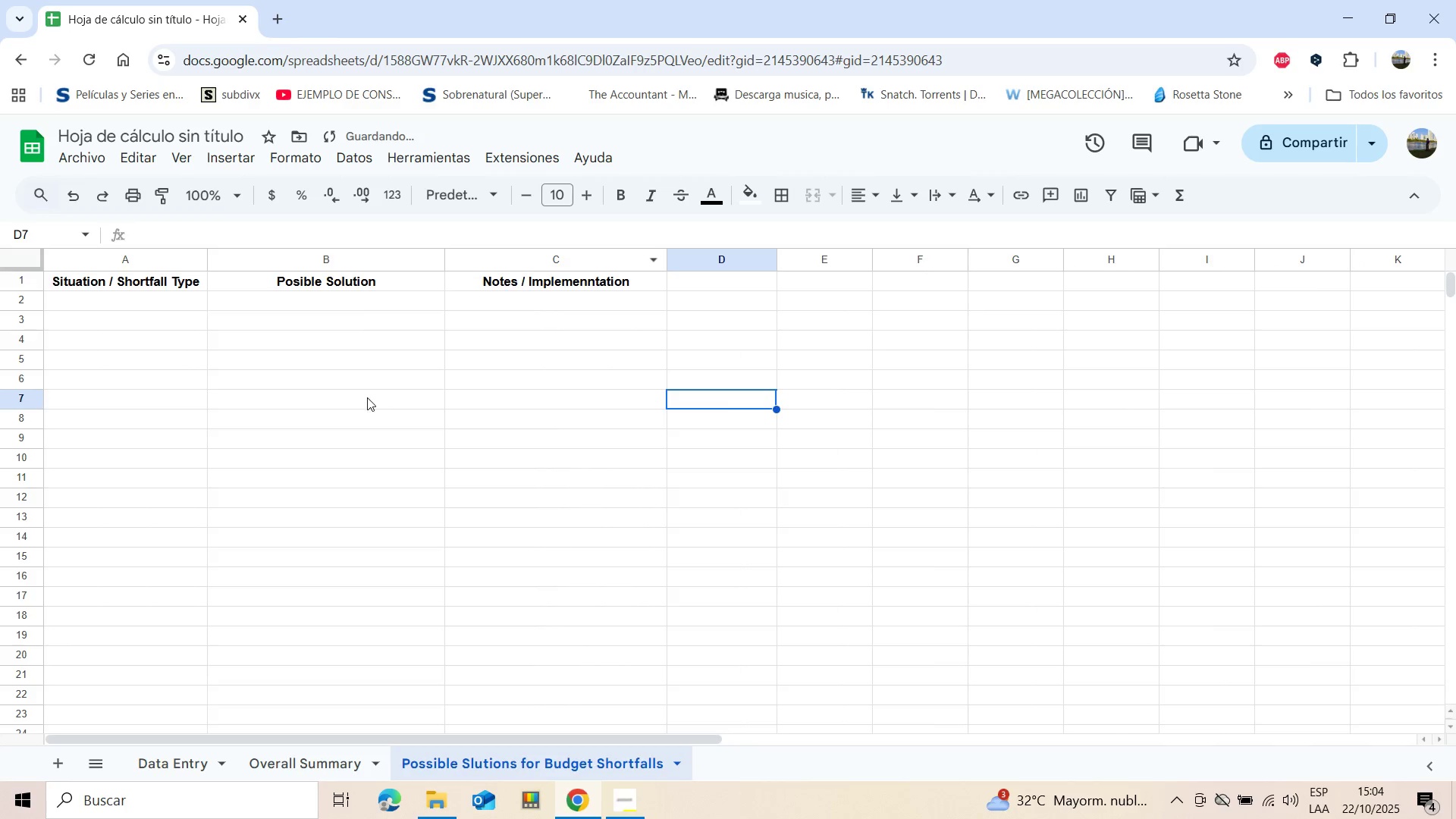 
wait(5.89)
 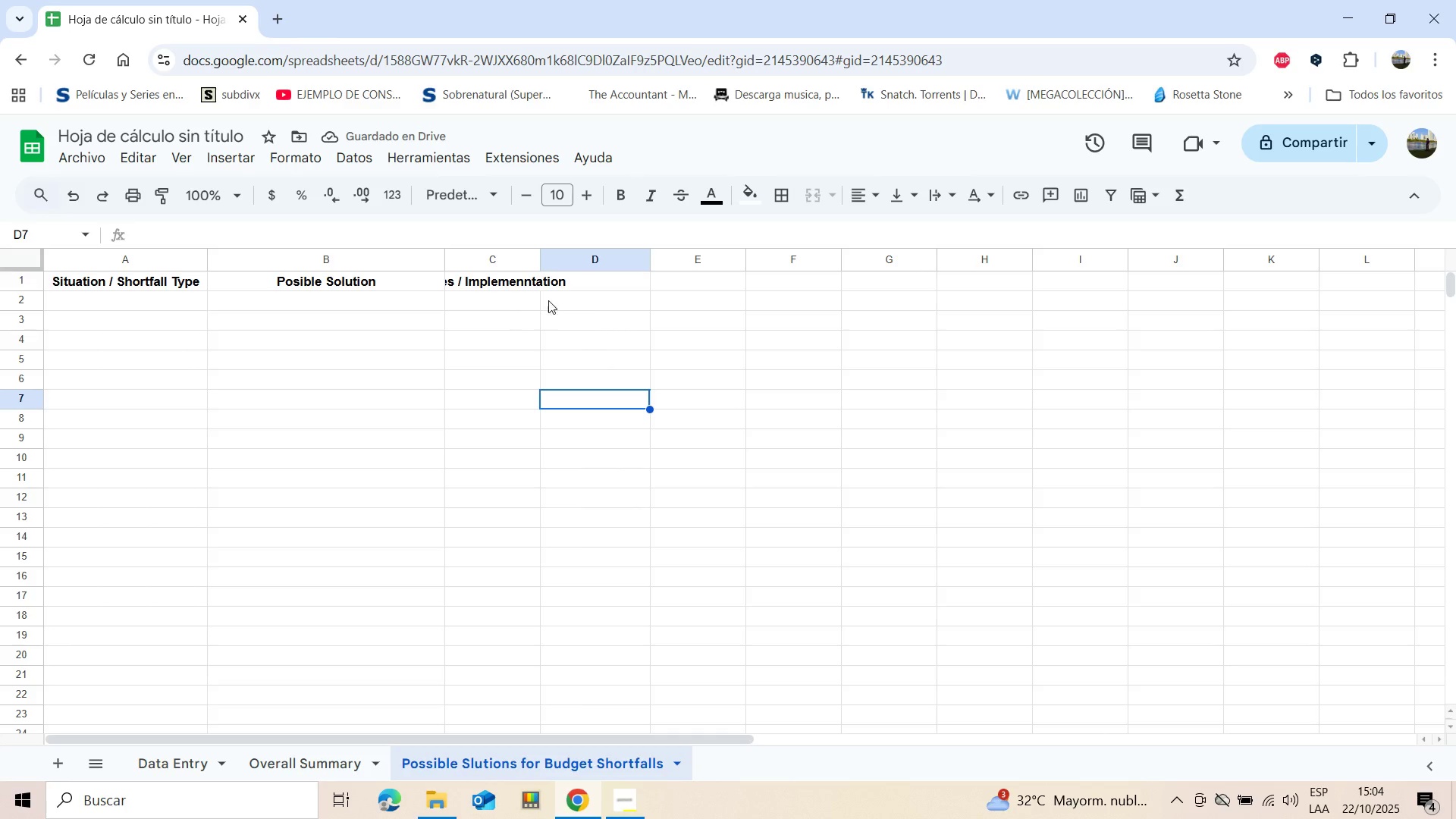 
left_click([115, 308])
 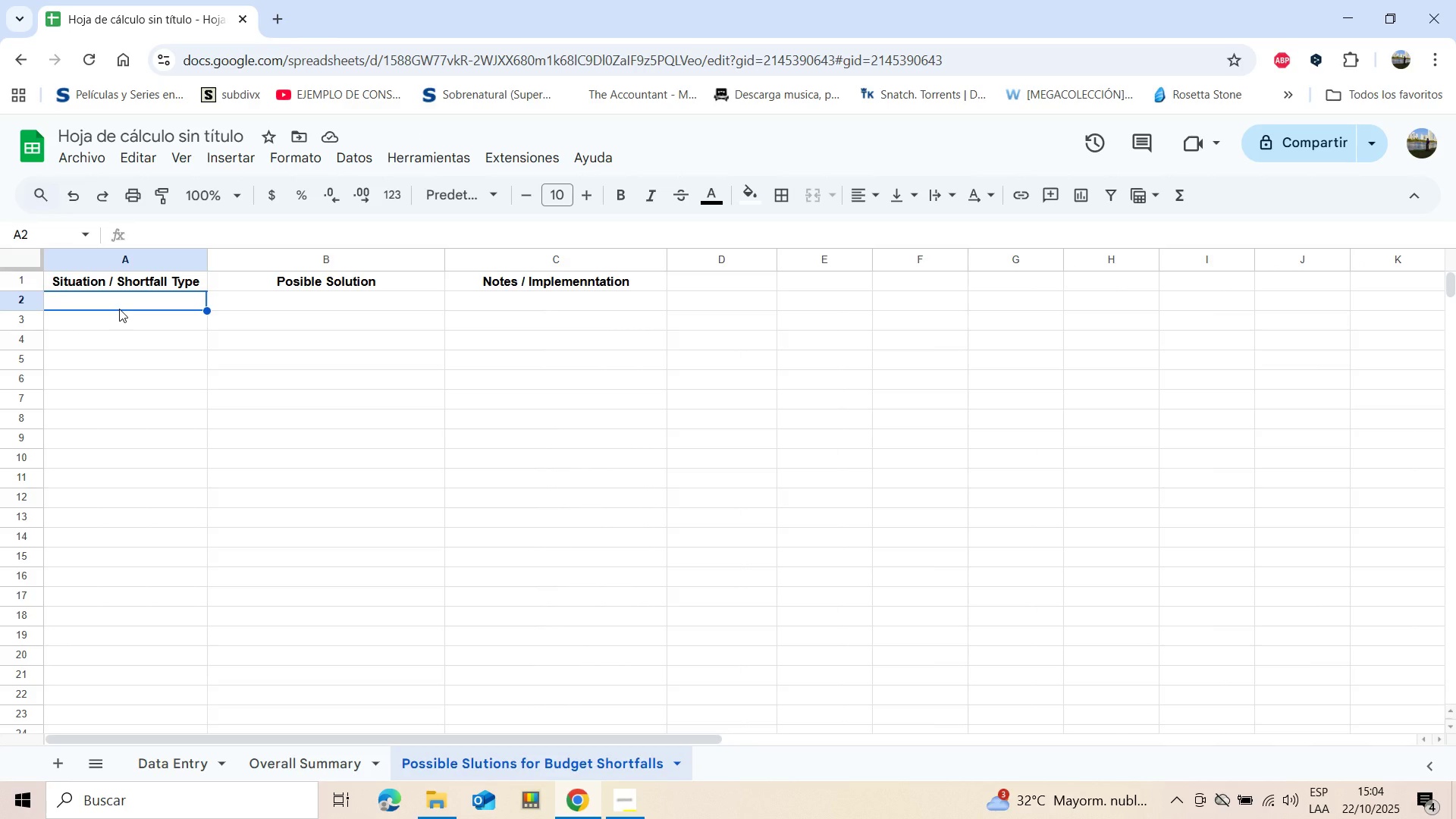 
wait(8.38)
 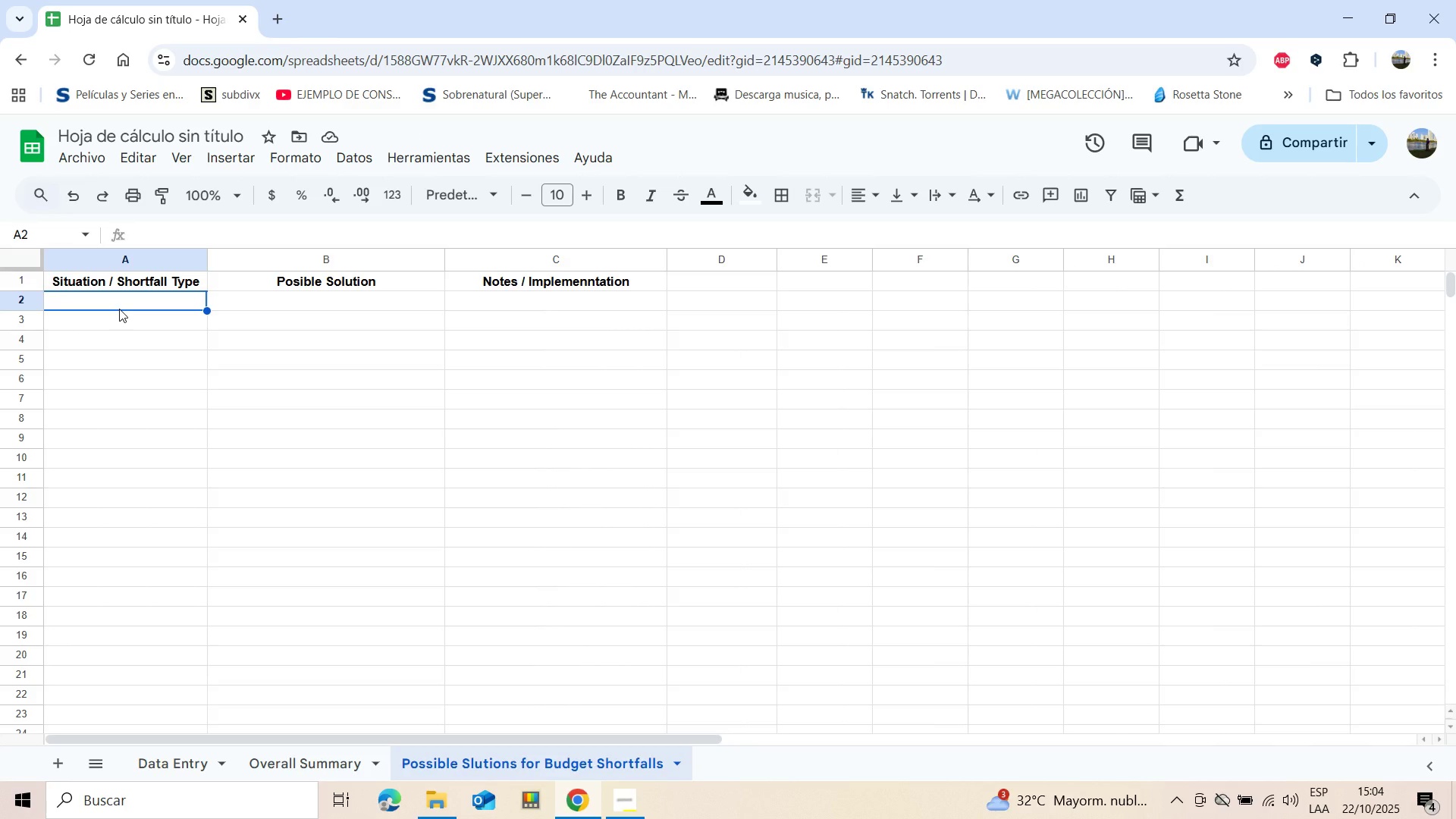 
type(project)
 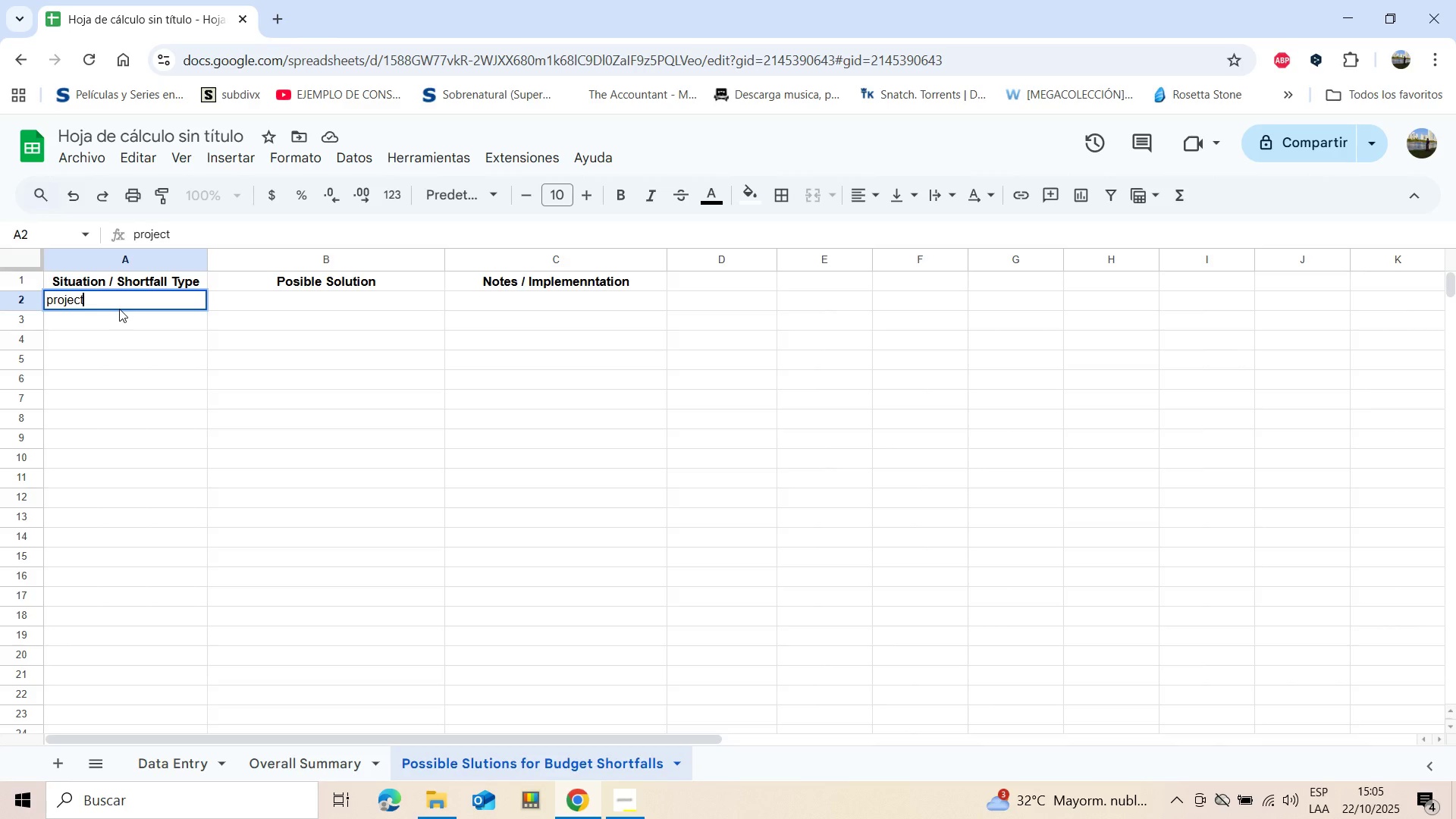 
type( )
key(Backspace)
key(Backspace)
key(Backspace)
key(Backspace)
key(Backspace)
key(Backspace)
key(Backspace)
key(Backspace)
type(Project exceeds budget)
 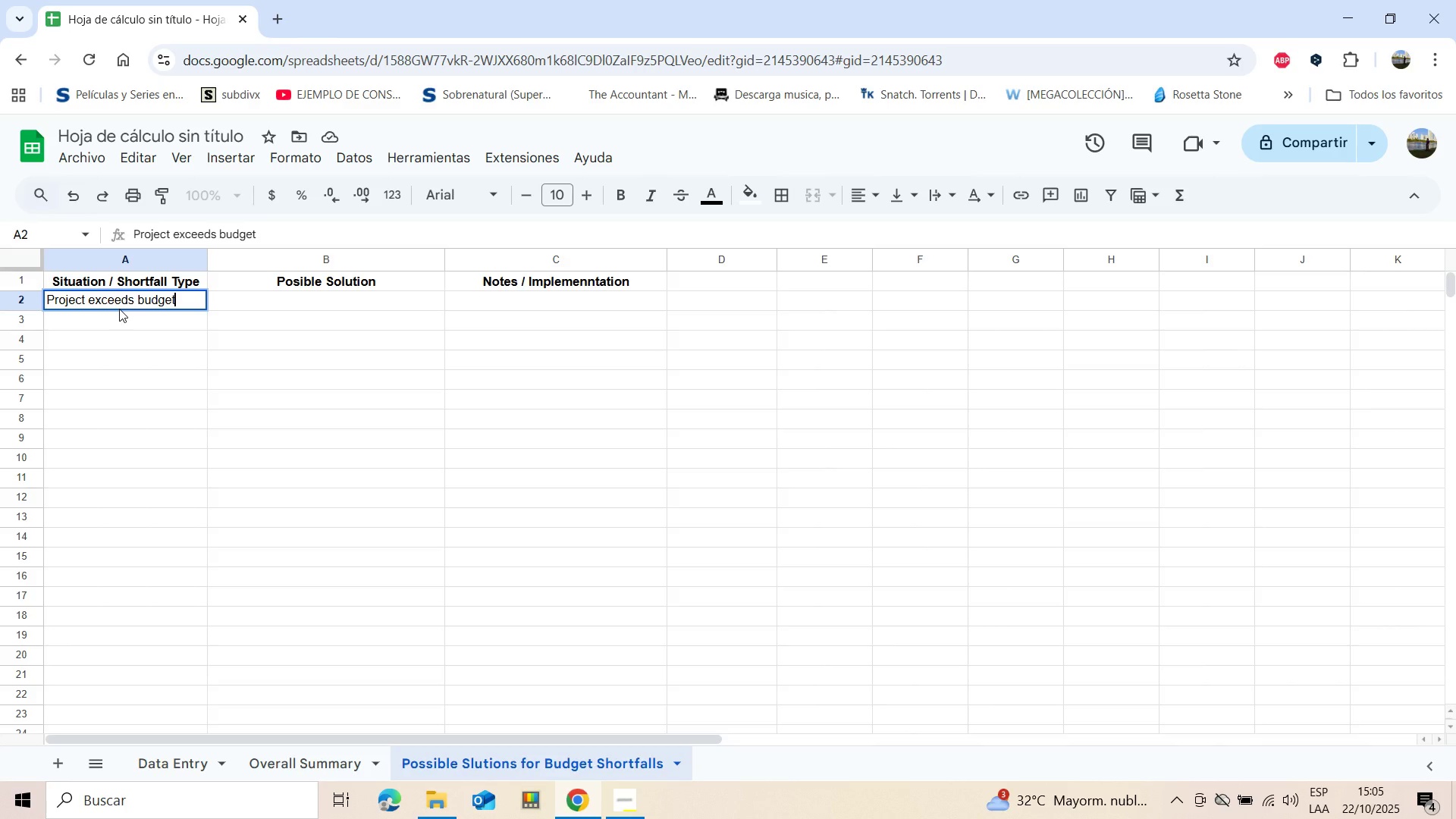 
key(Enter)
 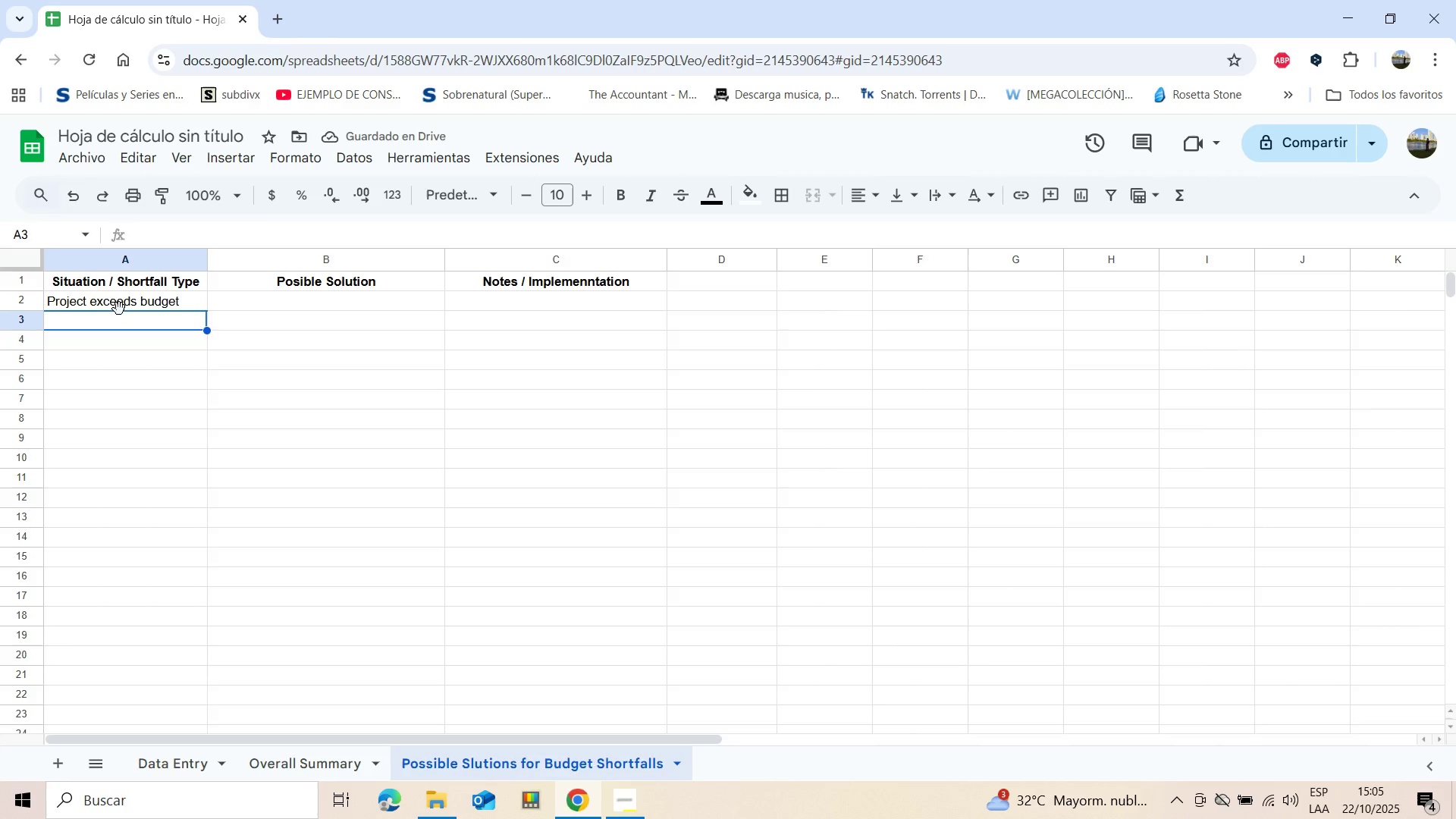 
wait(5.92)
 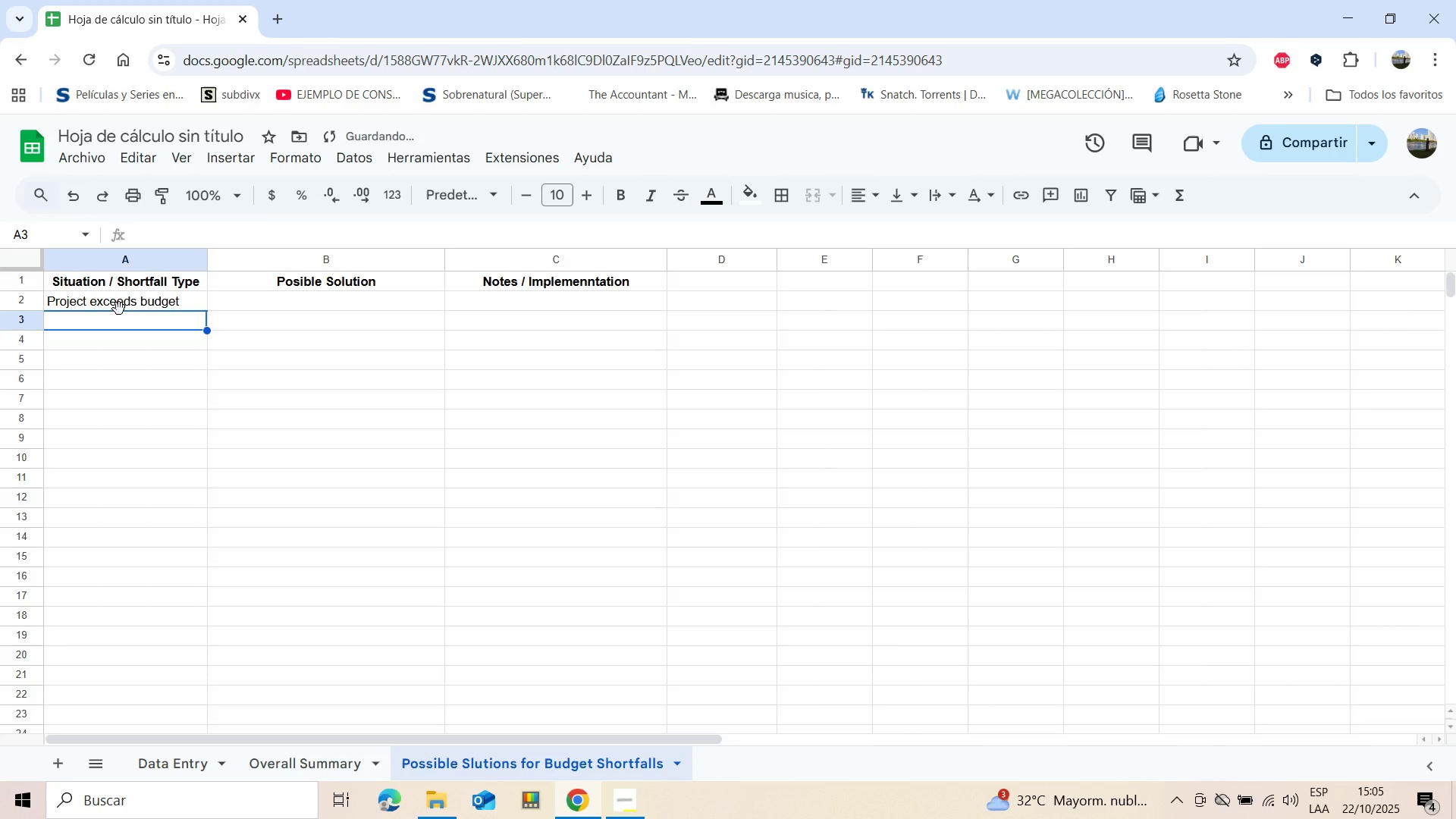 
left_click([267, 300])
 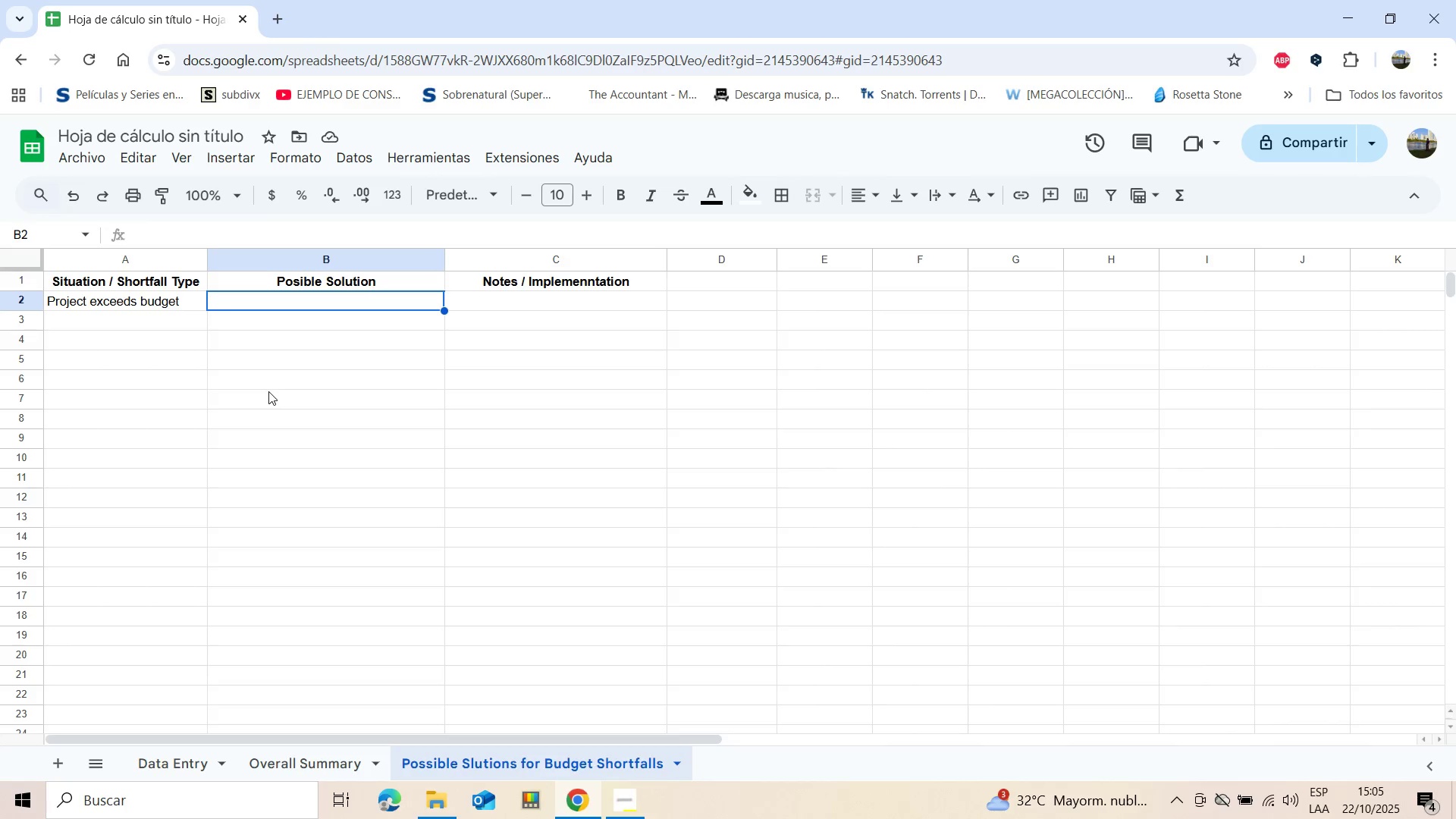 
type(Request add)
 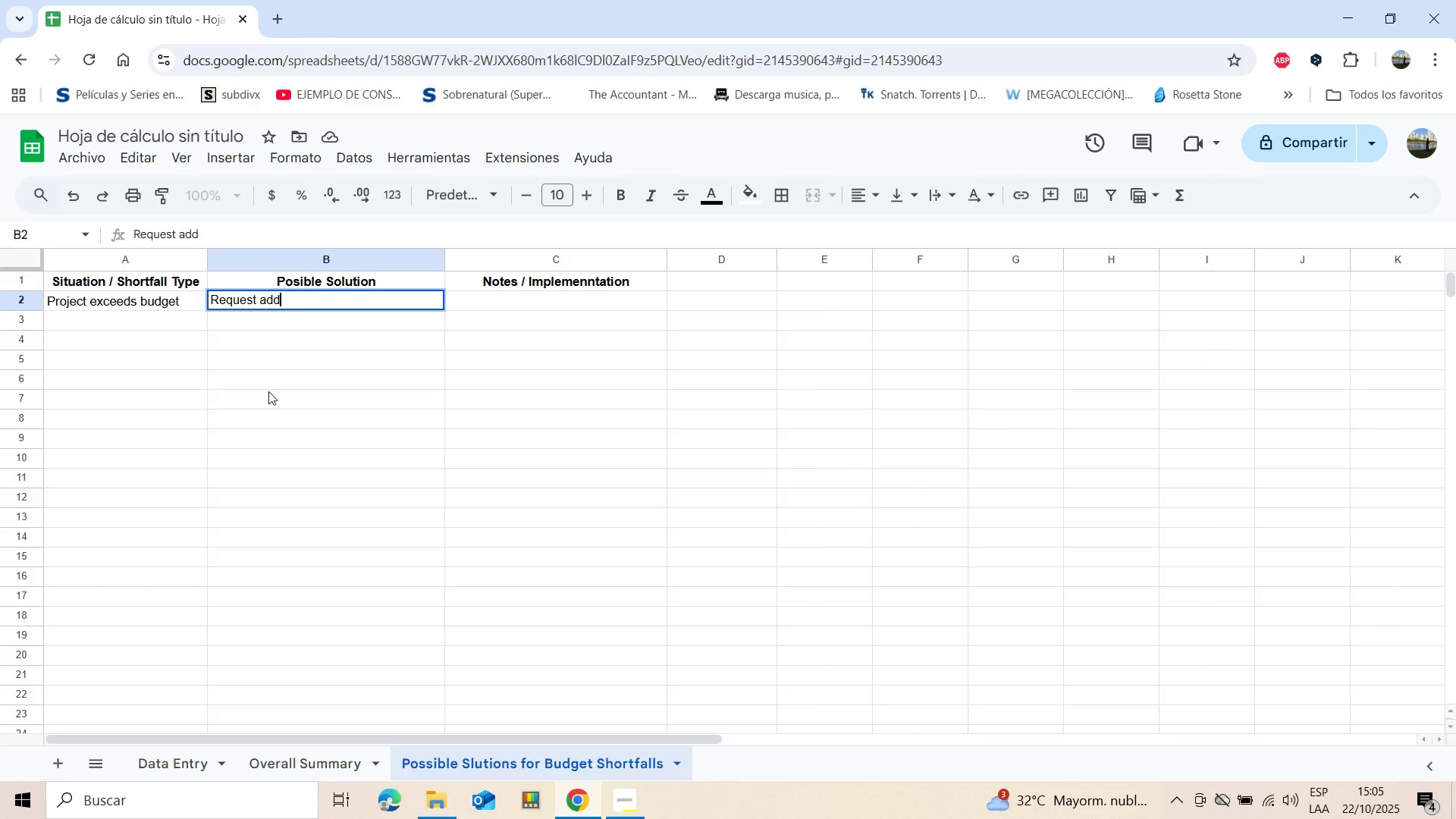 
type(itional funding from donors)
 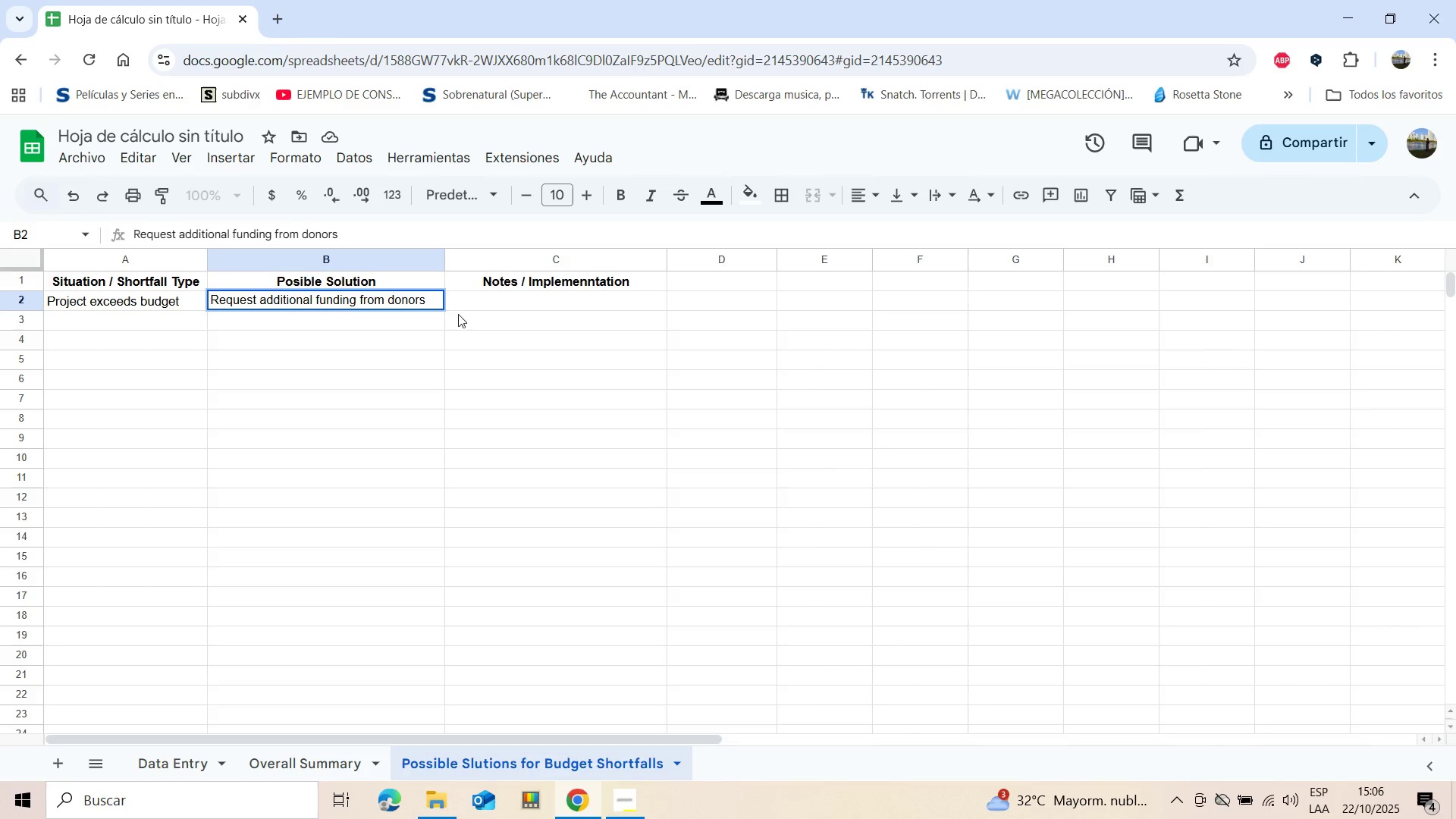 
left_click([472, 309])
 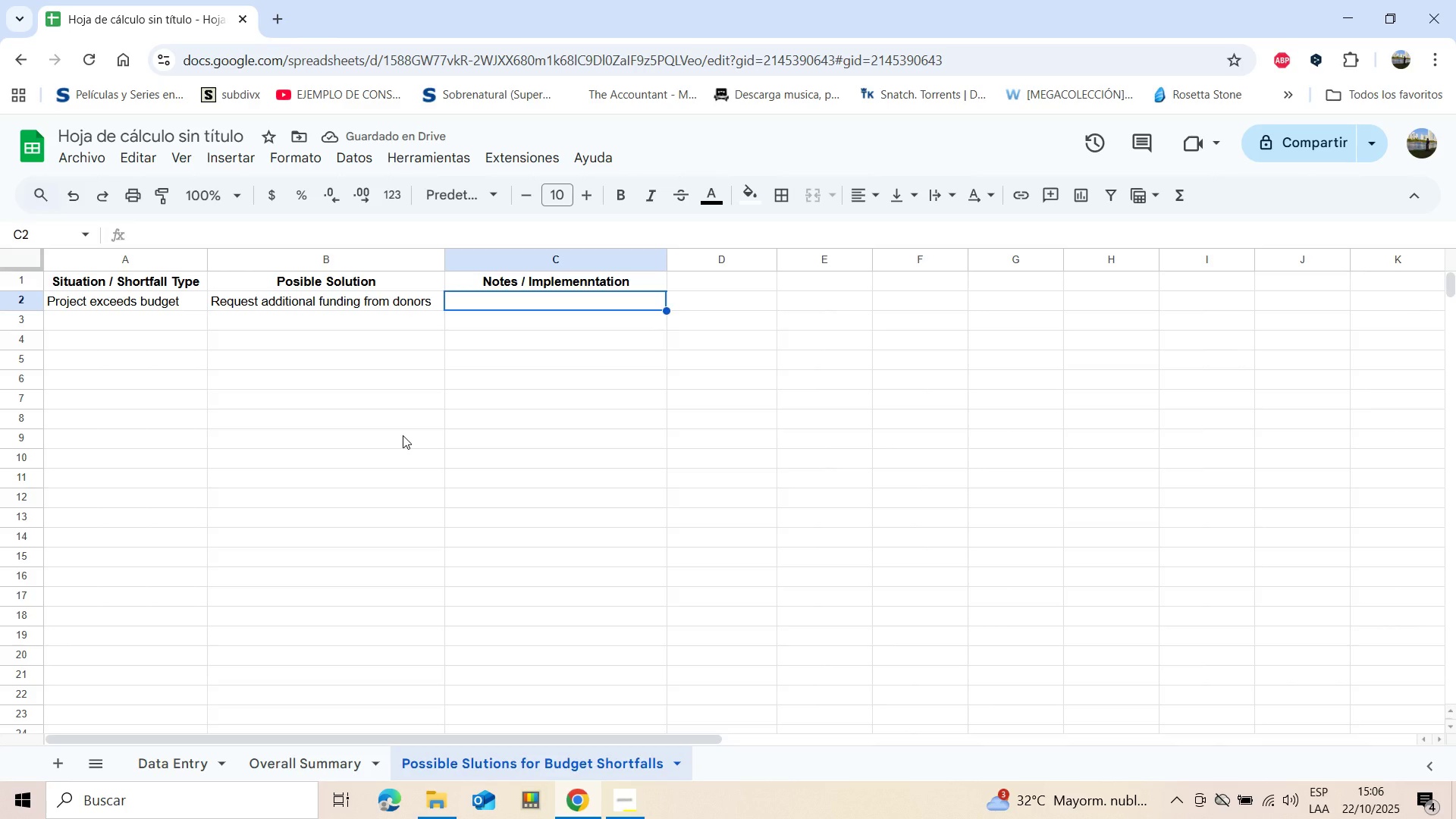 
type(Contactv )
key(Backspace)
key(Backspace)
type( donors who prec)
key(Backspace)
type(vio)
 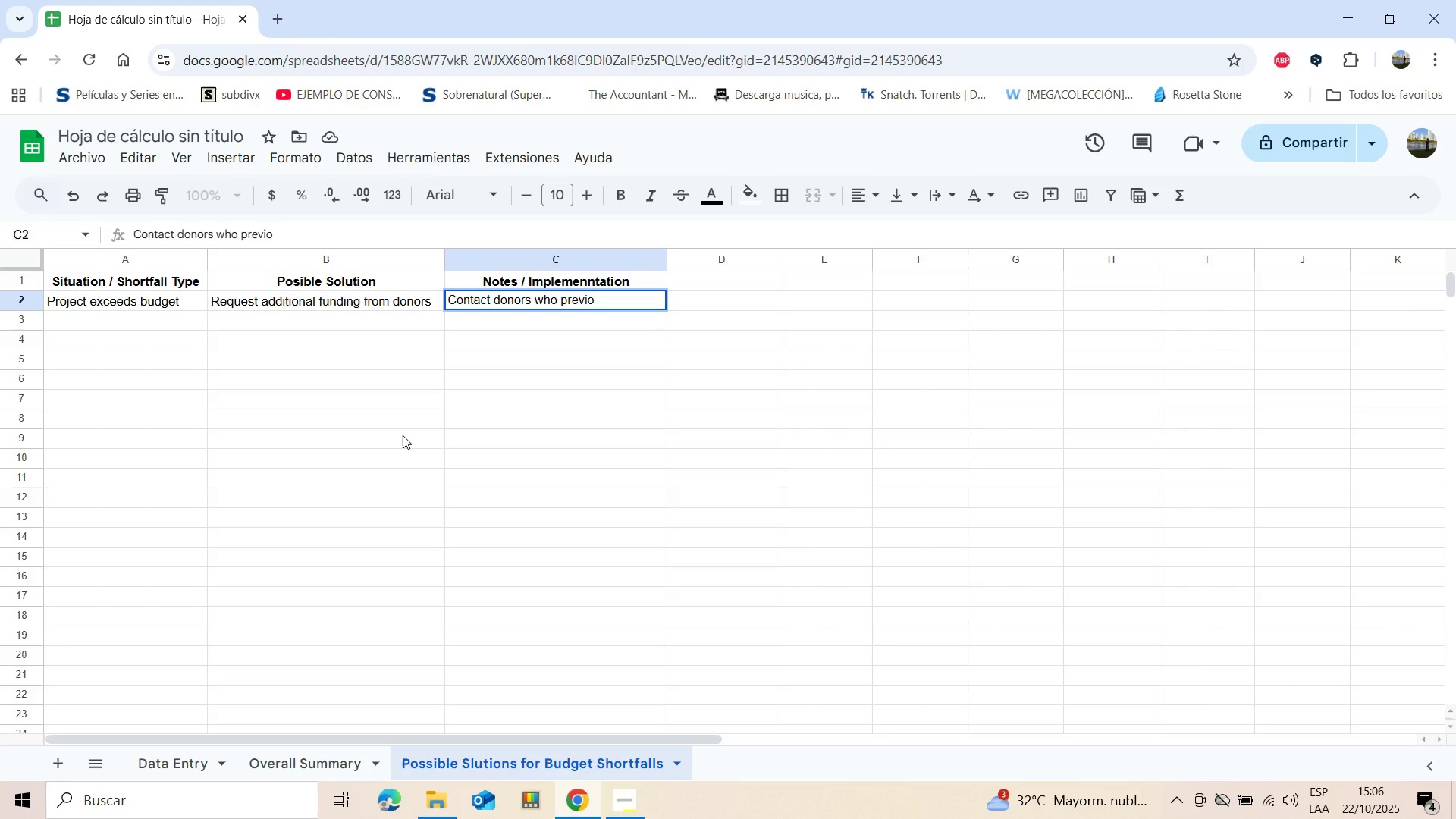 
type(usly funder)
key(Backspace)
type(d )
 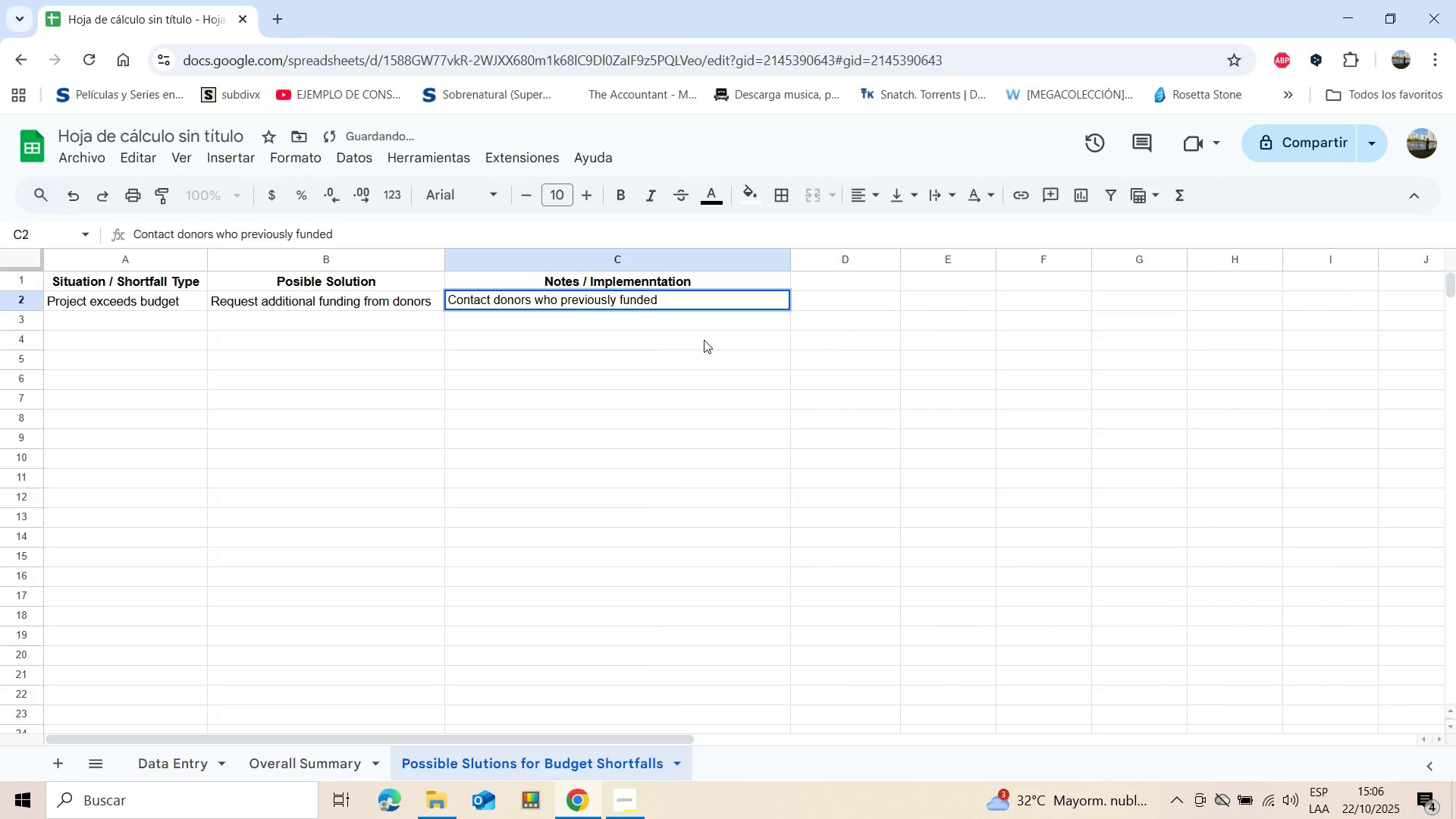 
wait(10.5)
 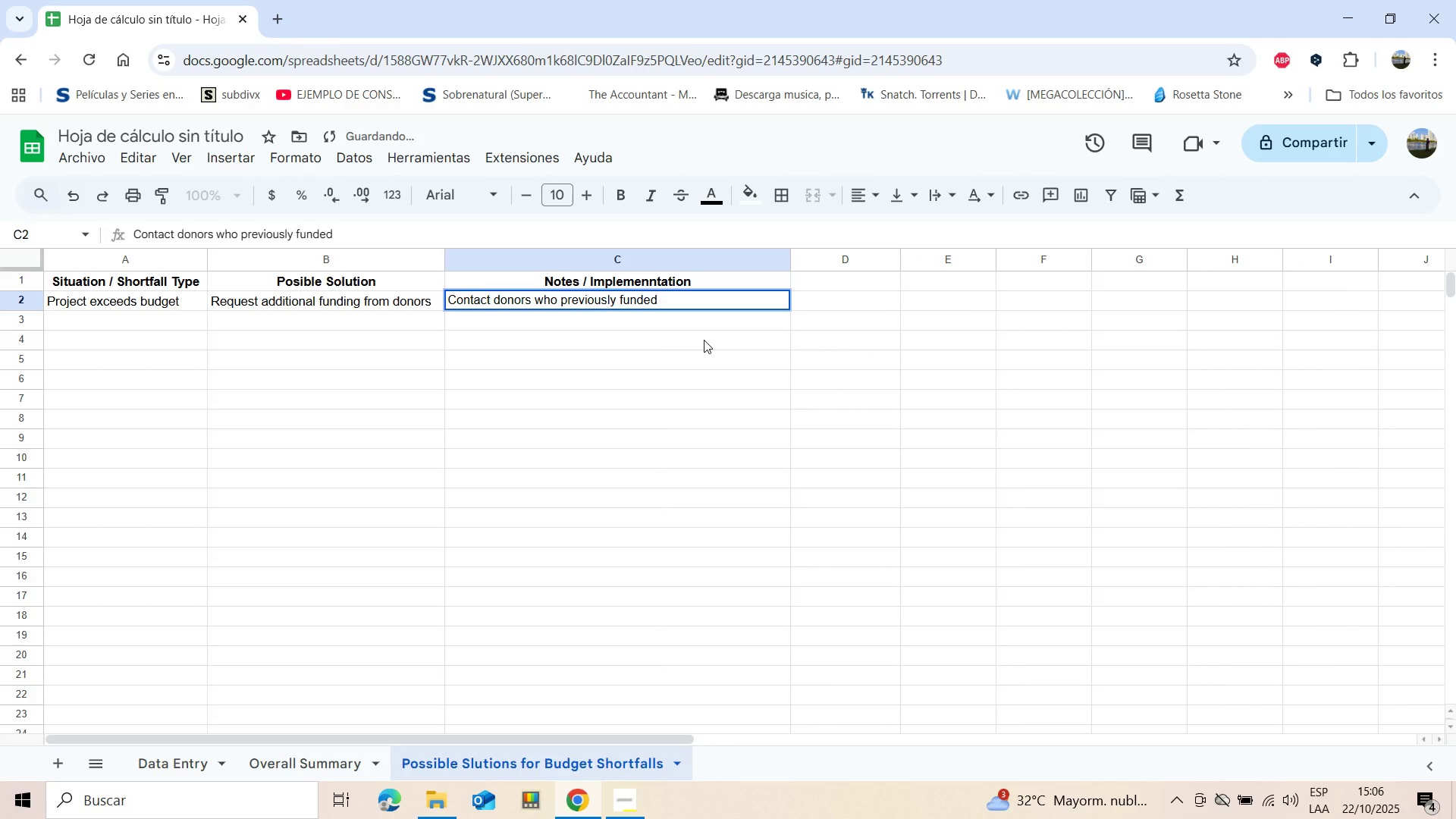 
type(the project or apply for )
 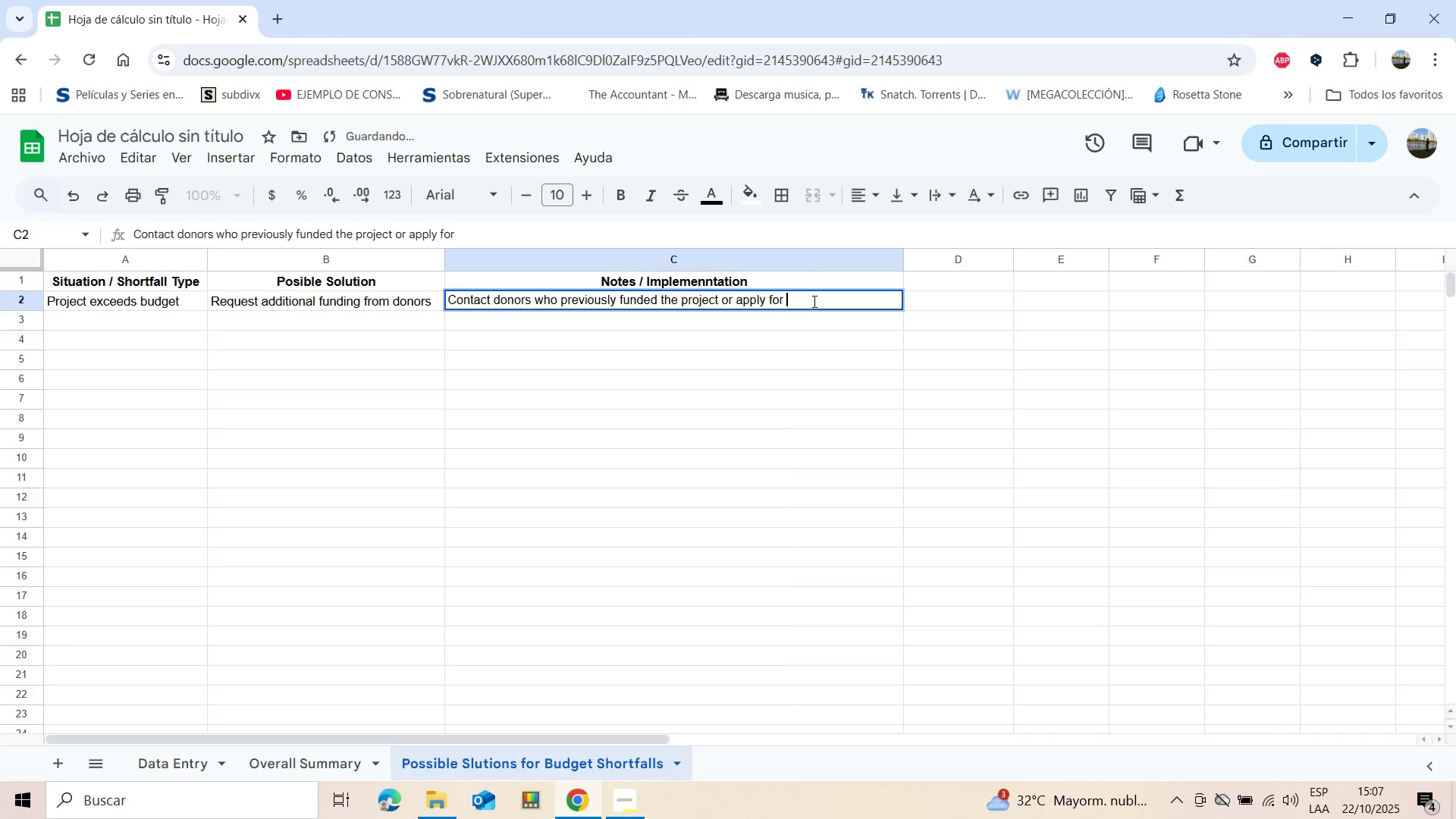 
wait(6.68)
 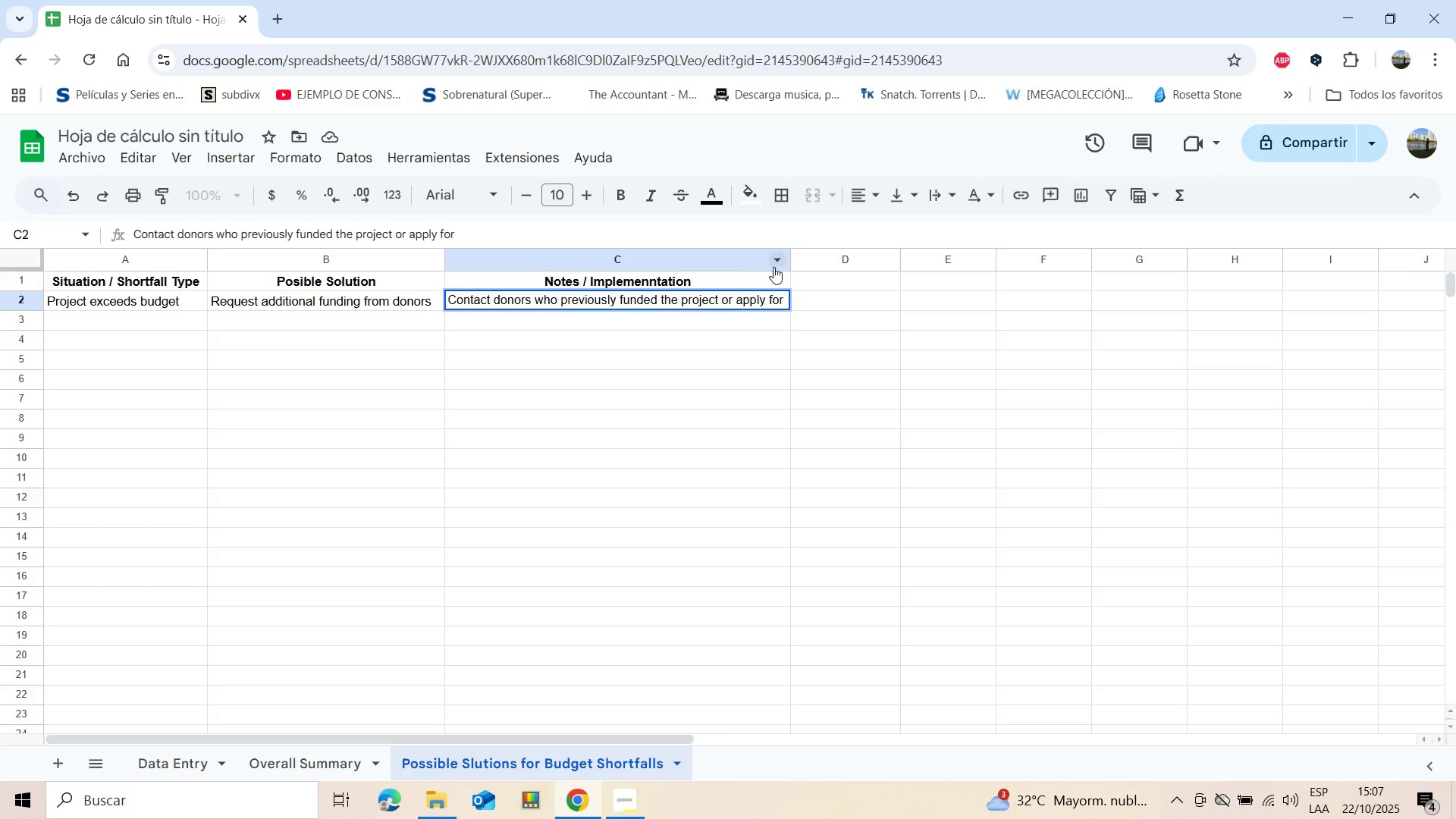 
type(emer)
 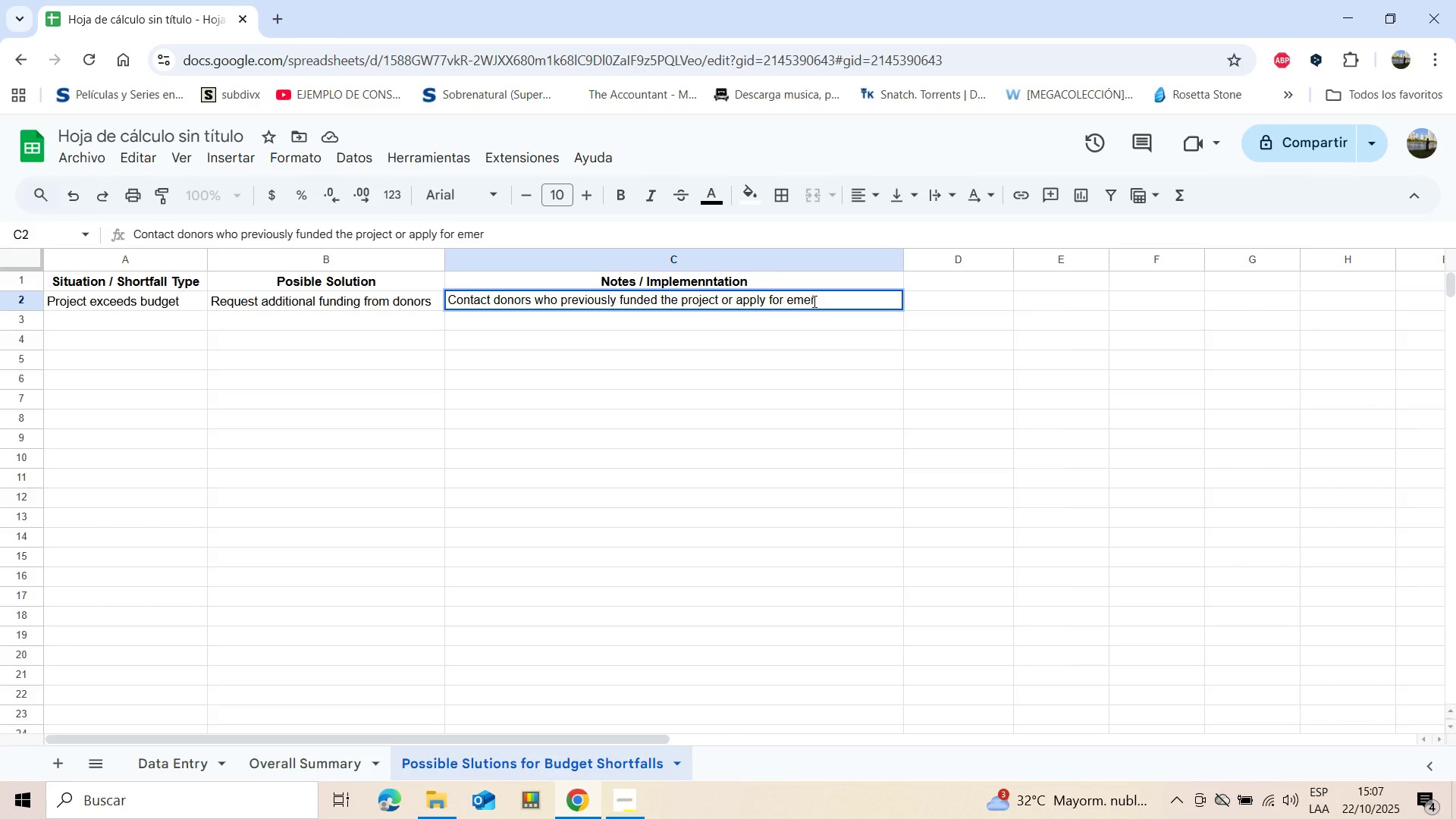 
type(gen)
 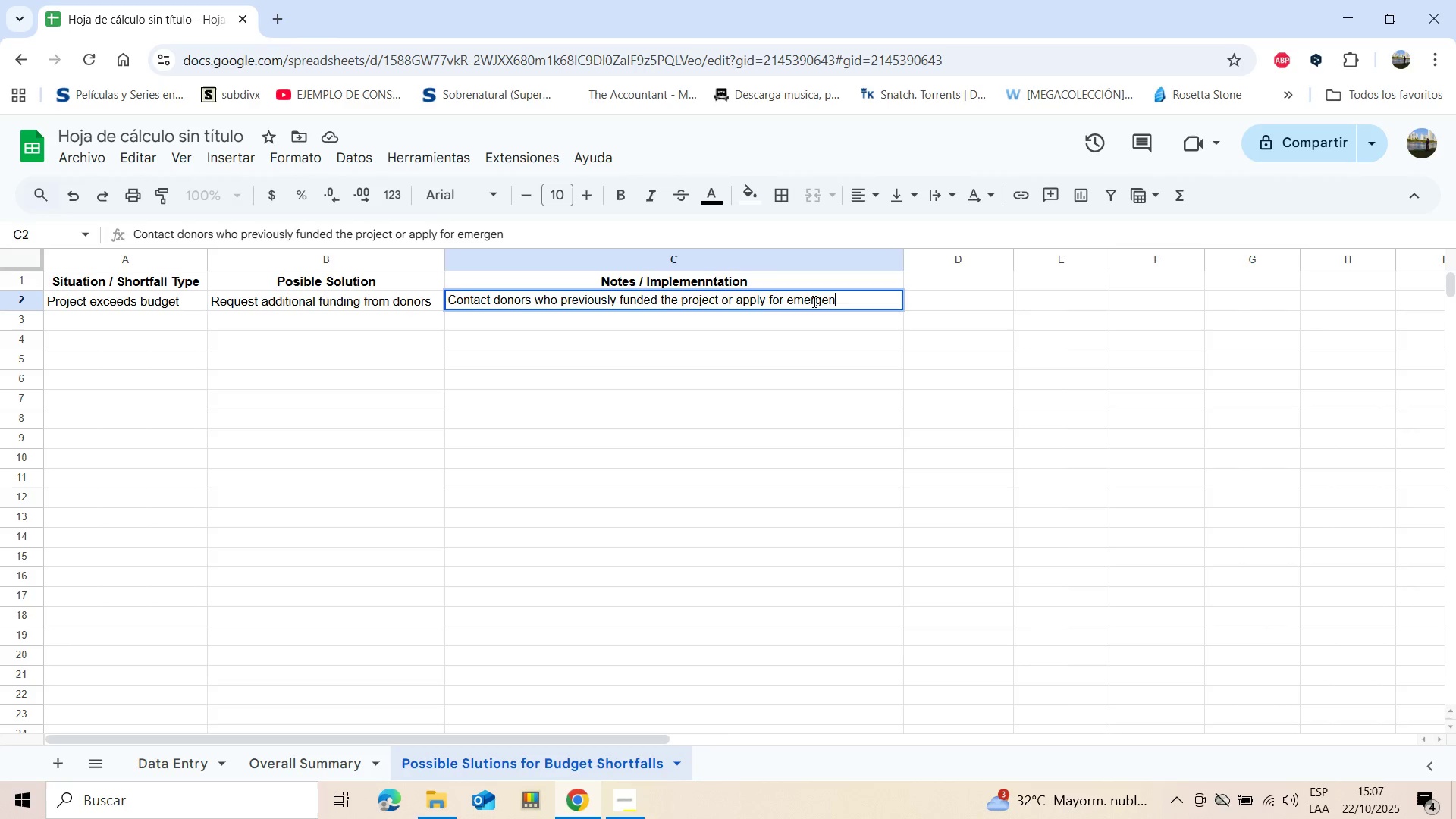 
type(cy grants)
 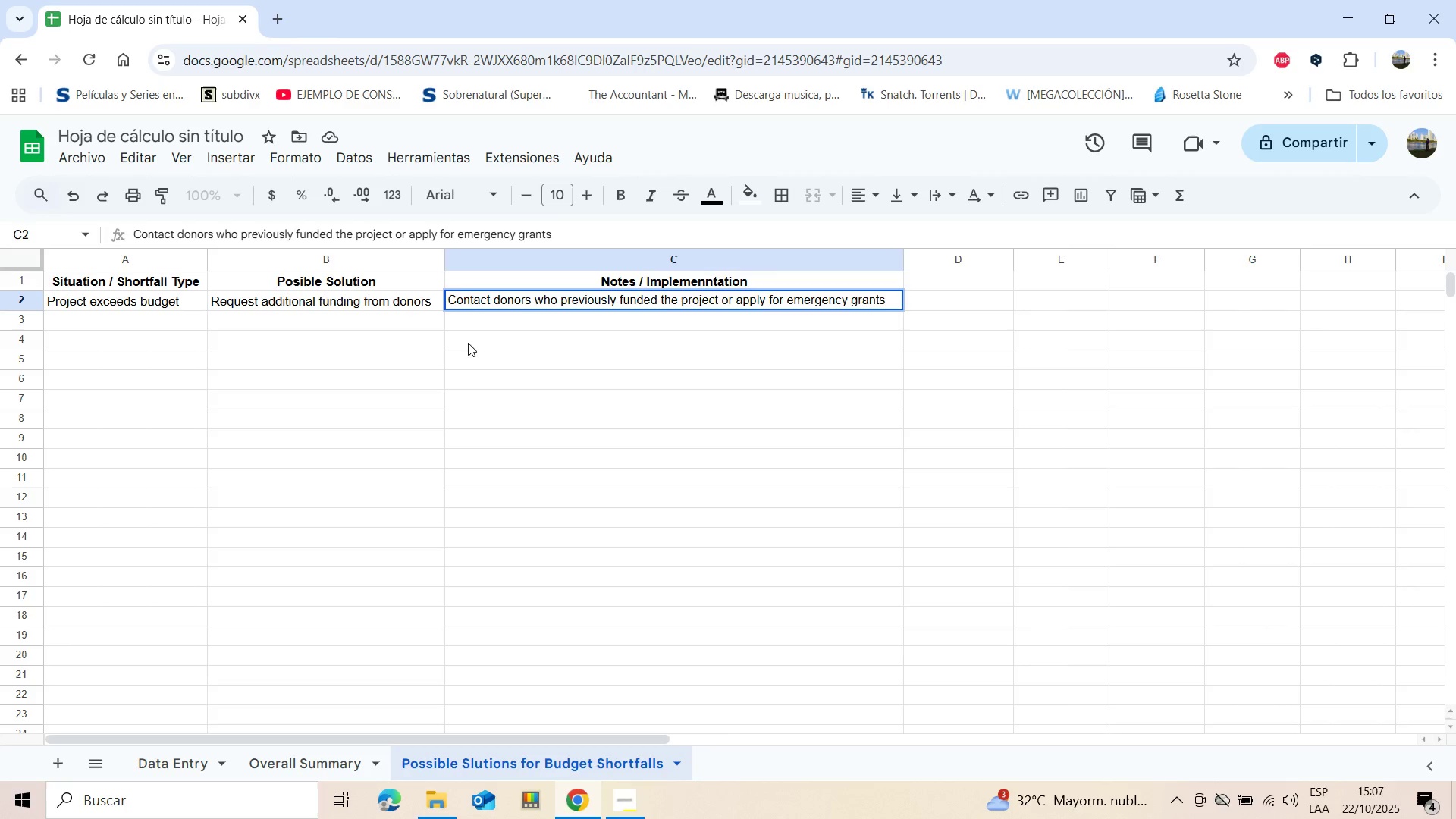 
wait(5.39)
 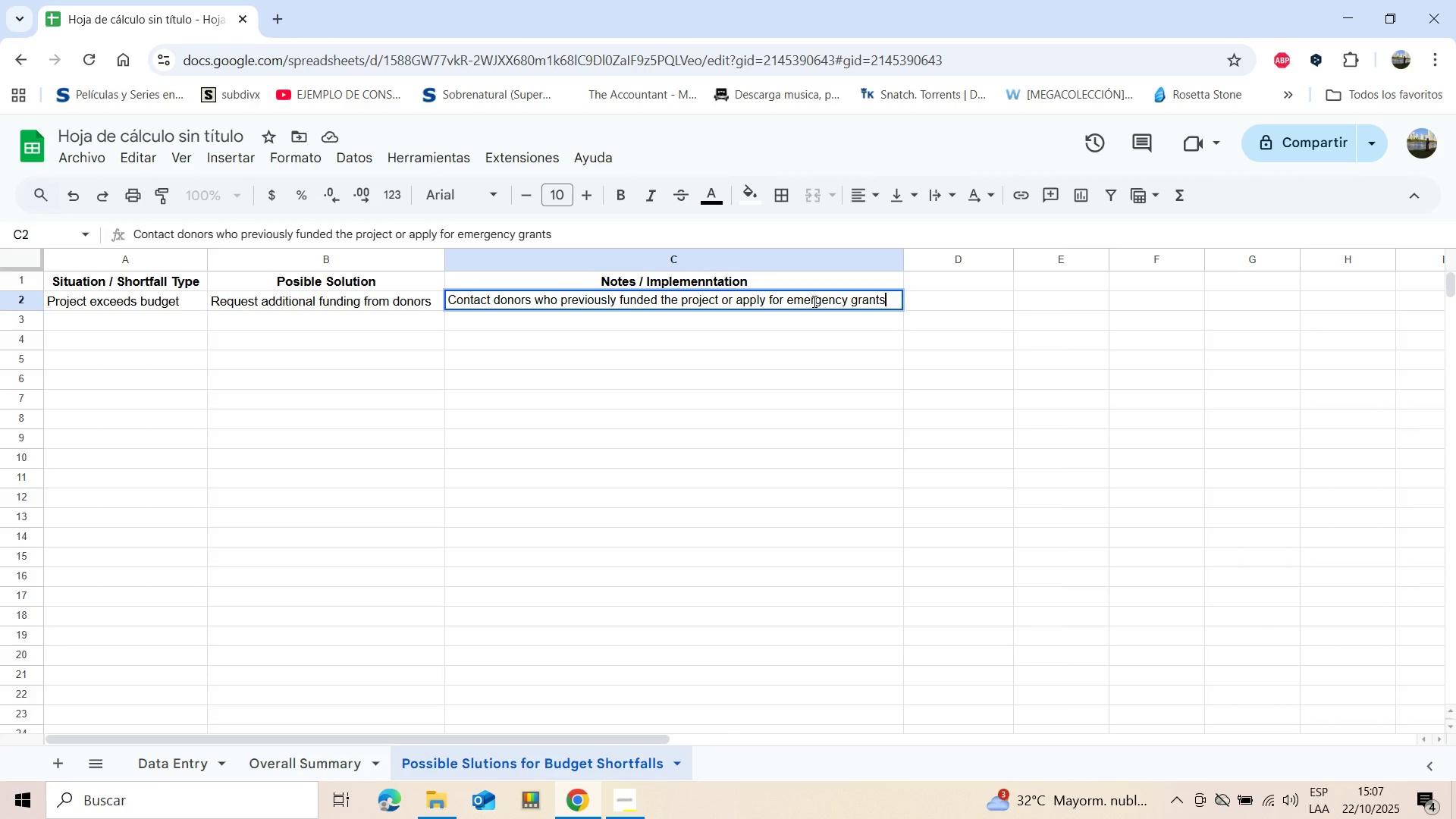 
left_click([155, 323])
 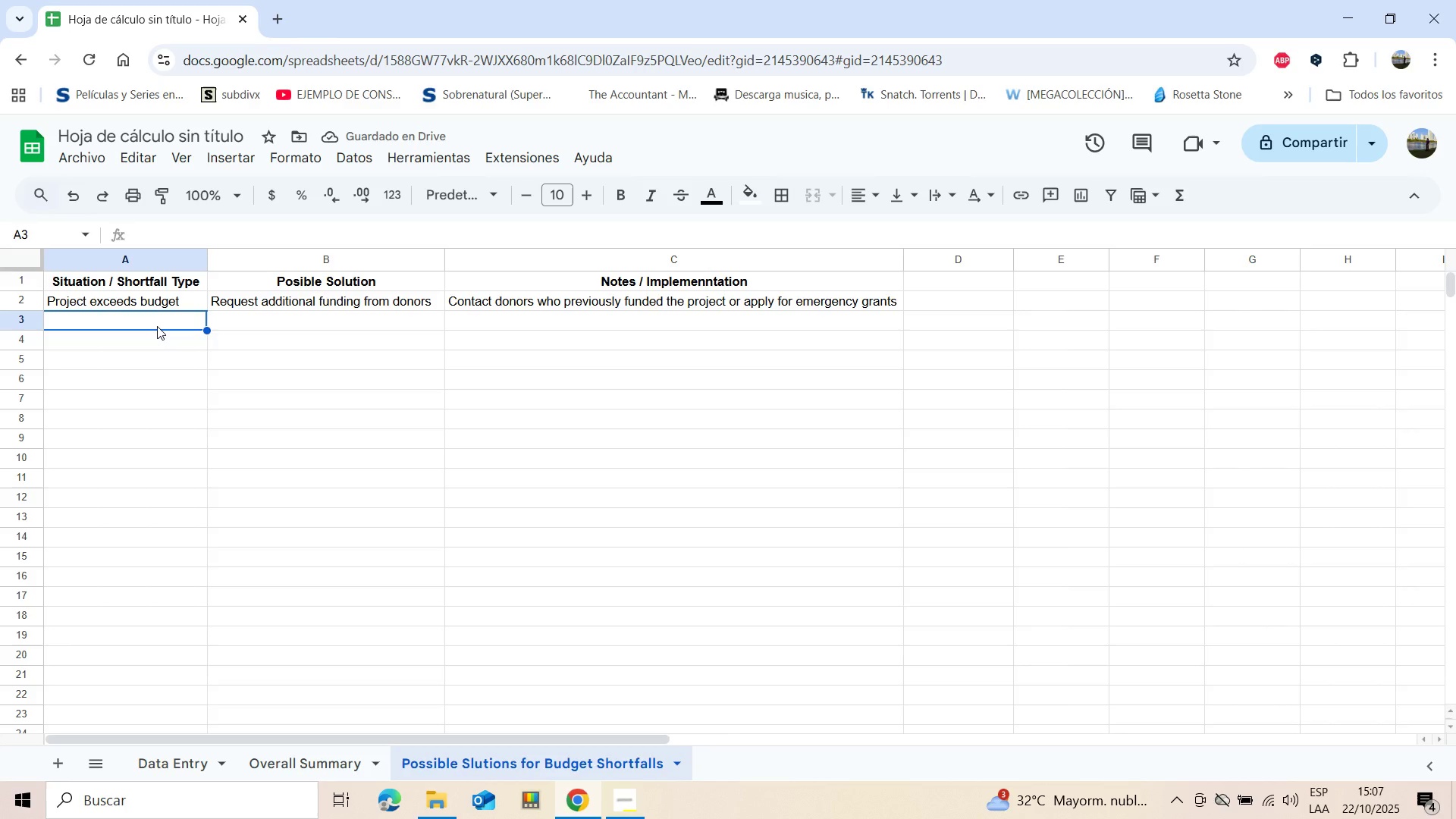 
wait(6.2)
 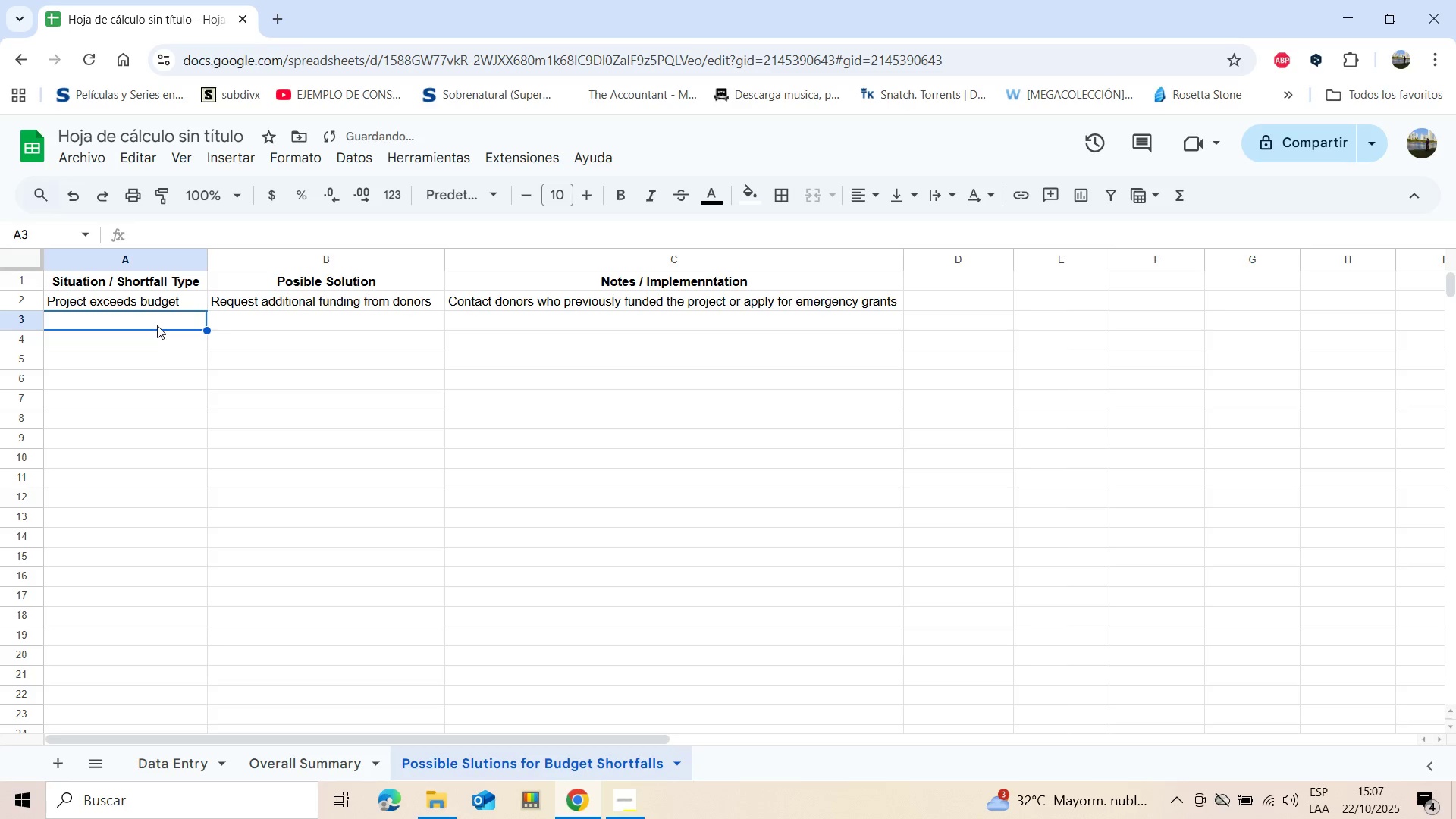 
type(Unec)
key(Backspace)
type(x)
 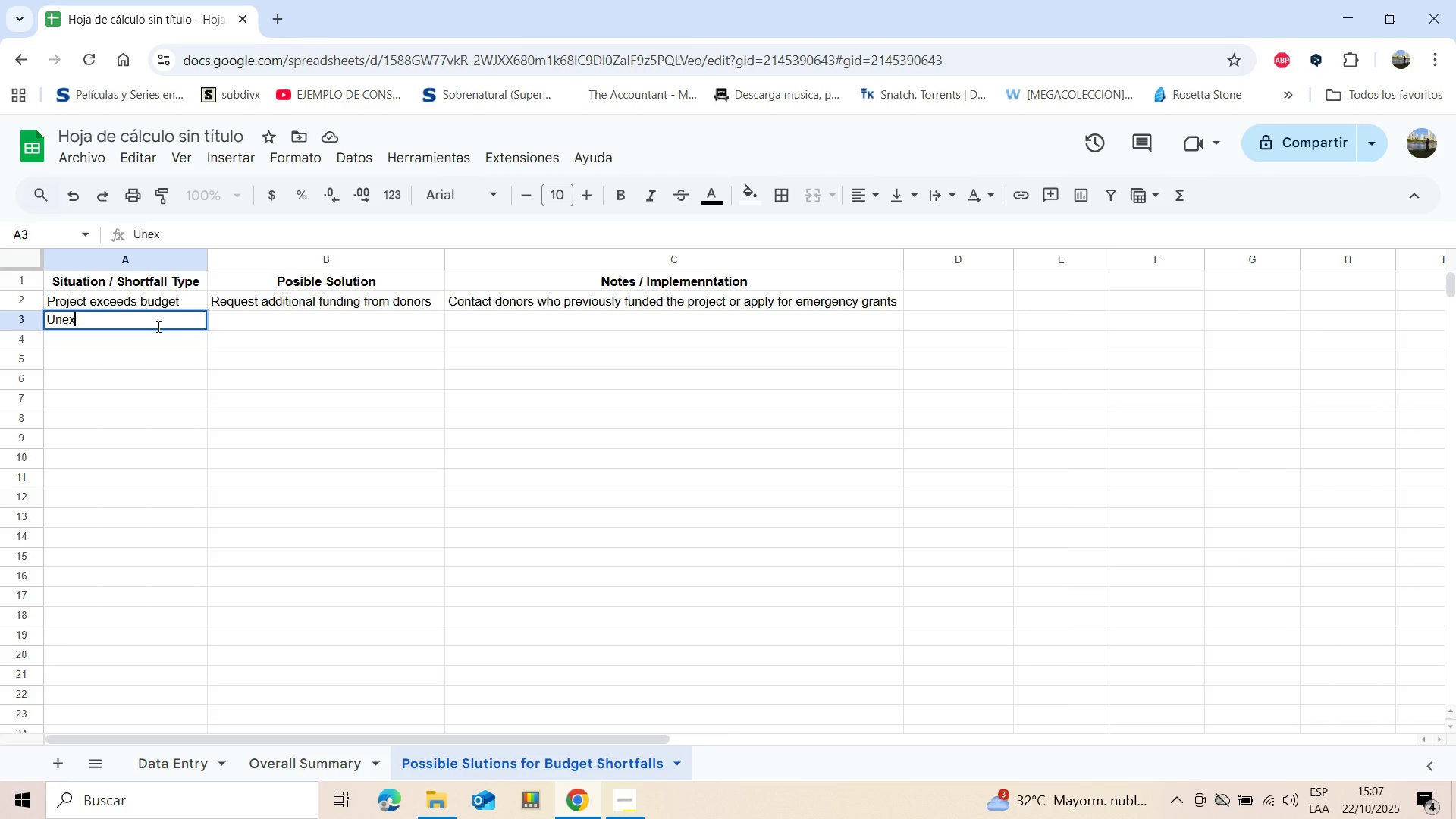 
type(pected expenses)
 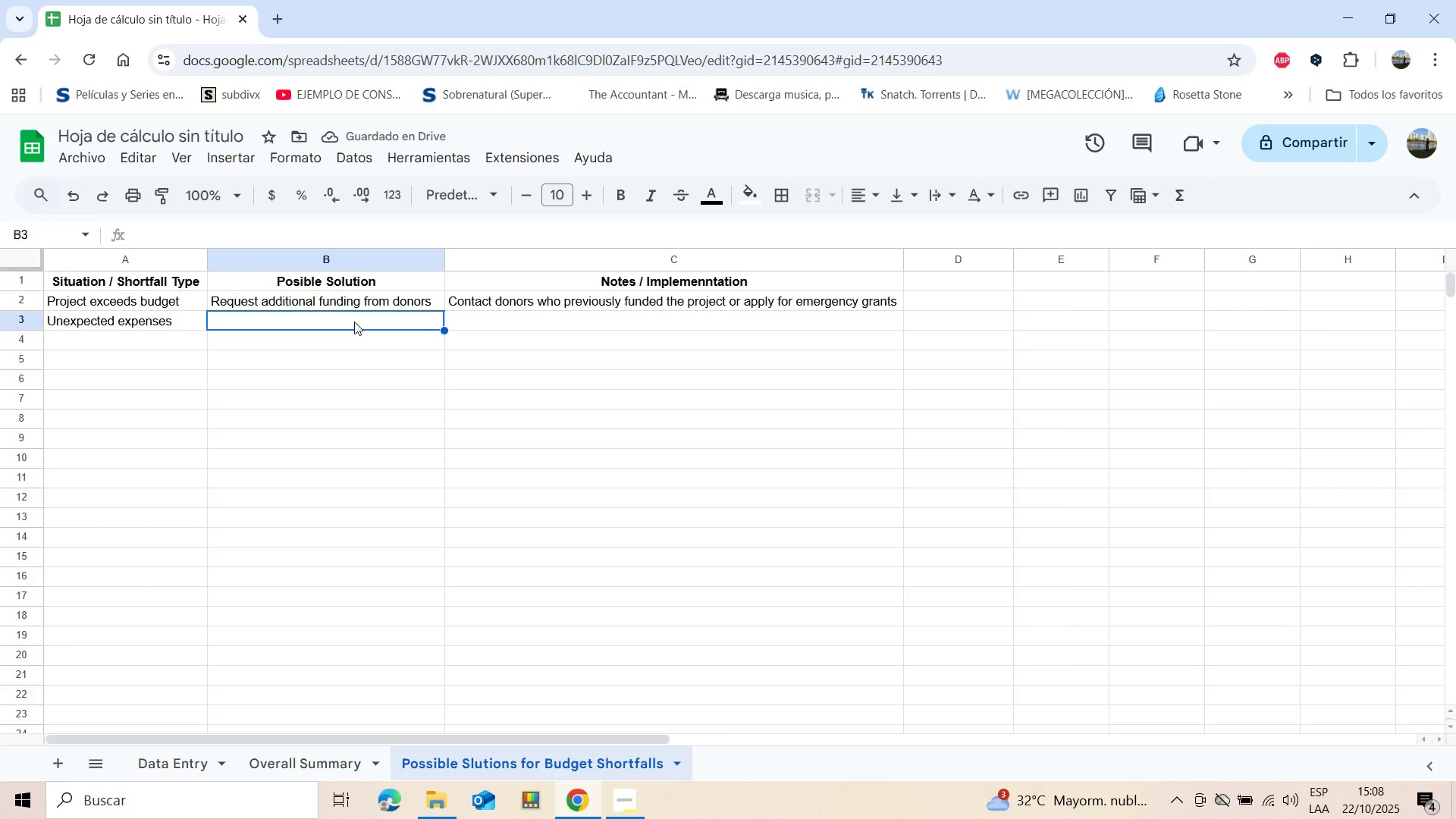 
wait(7.64)
 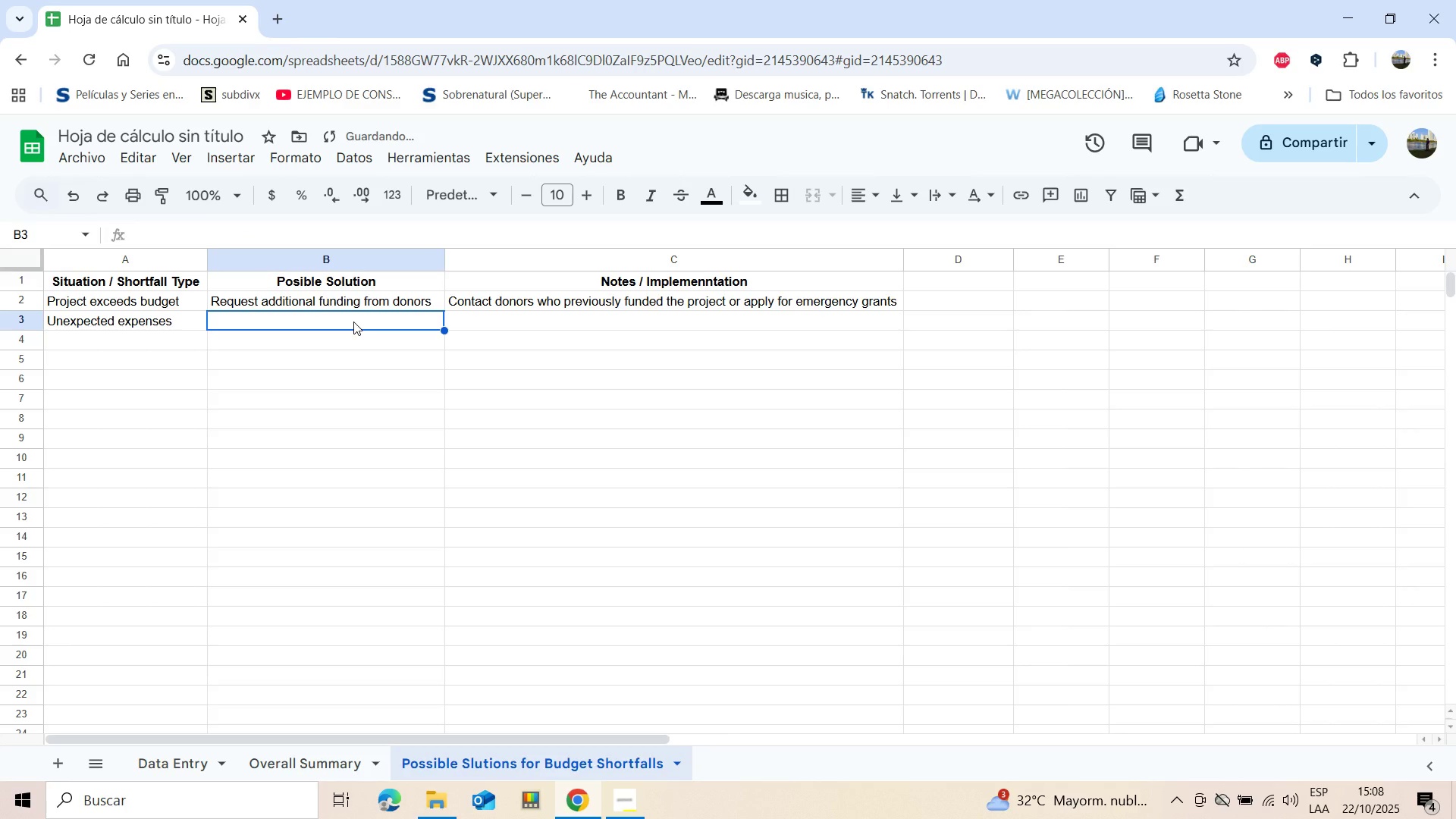 
type(Rellocate fun)
 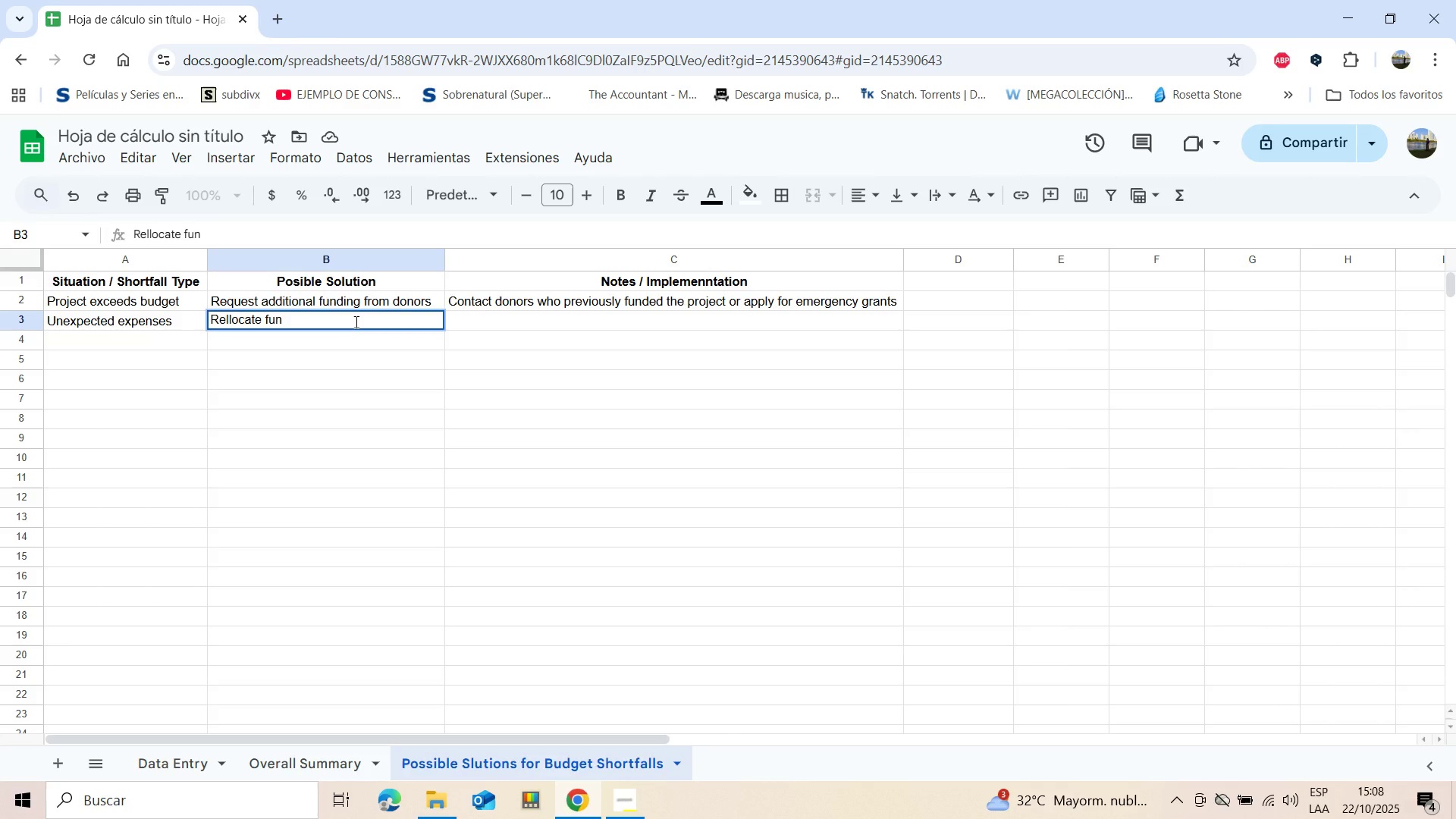 
type(ds from underuti)
 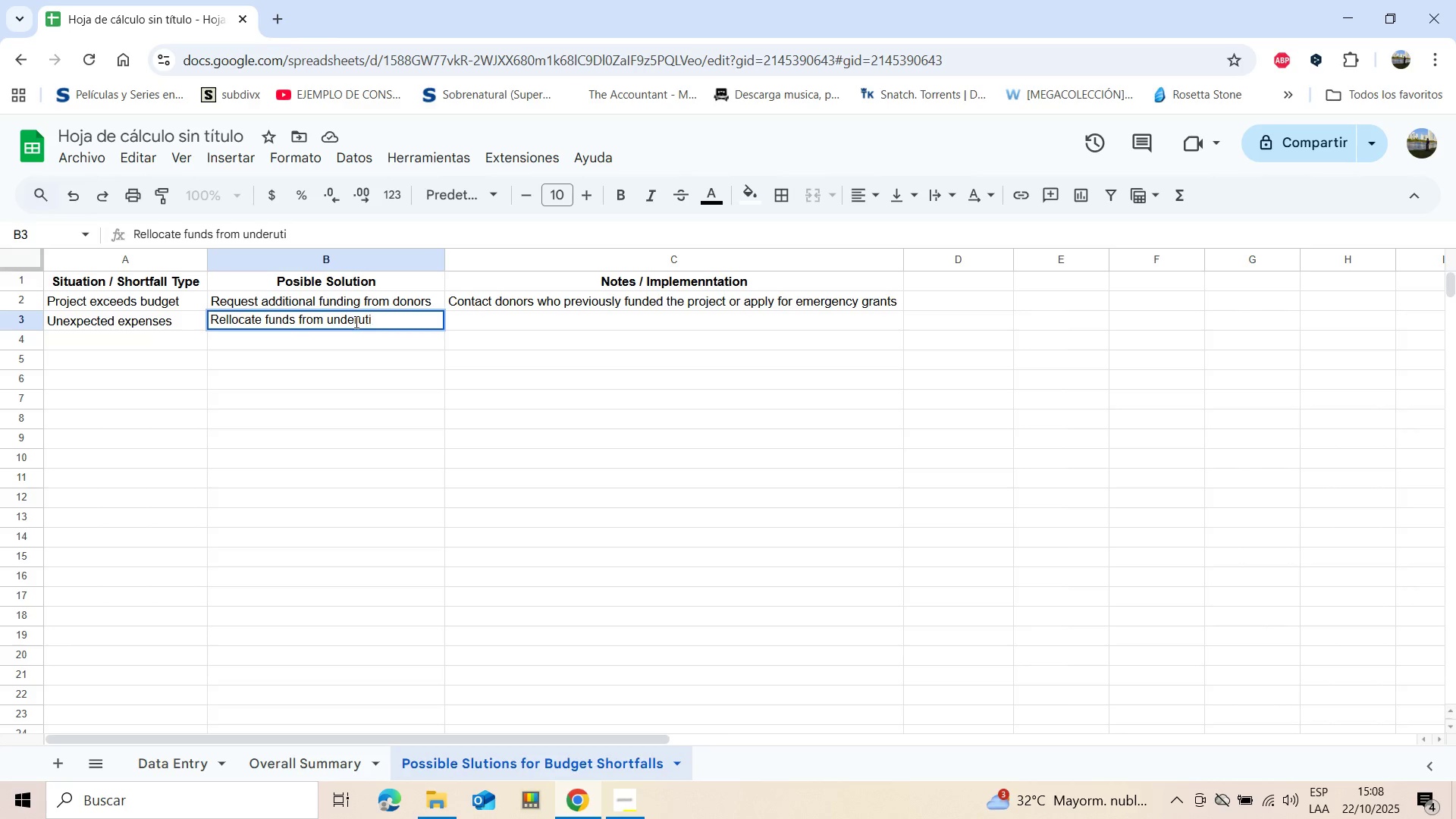 
type(li)
 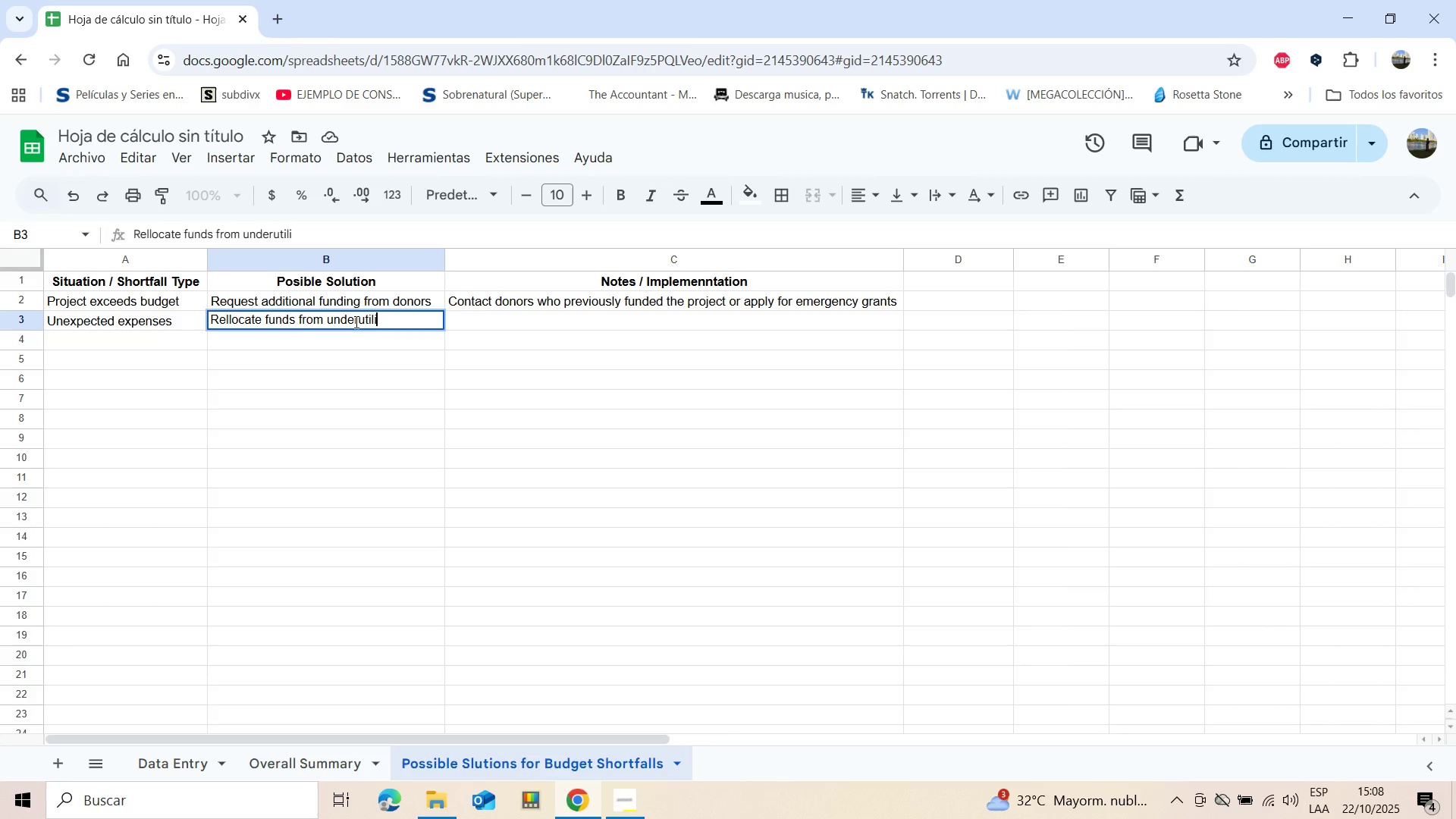 
type(zed pro)
 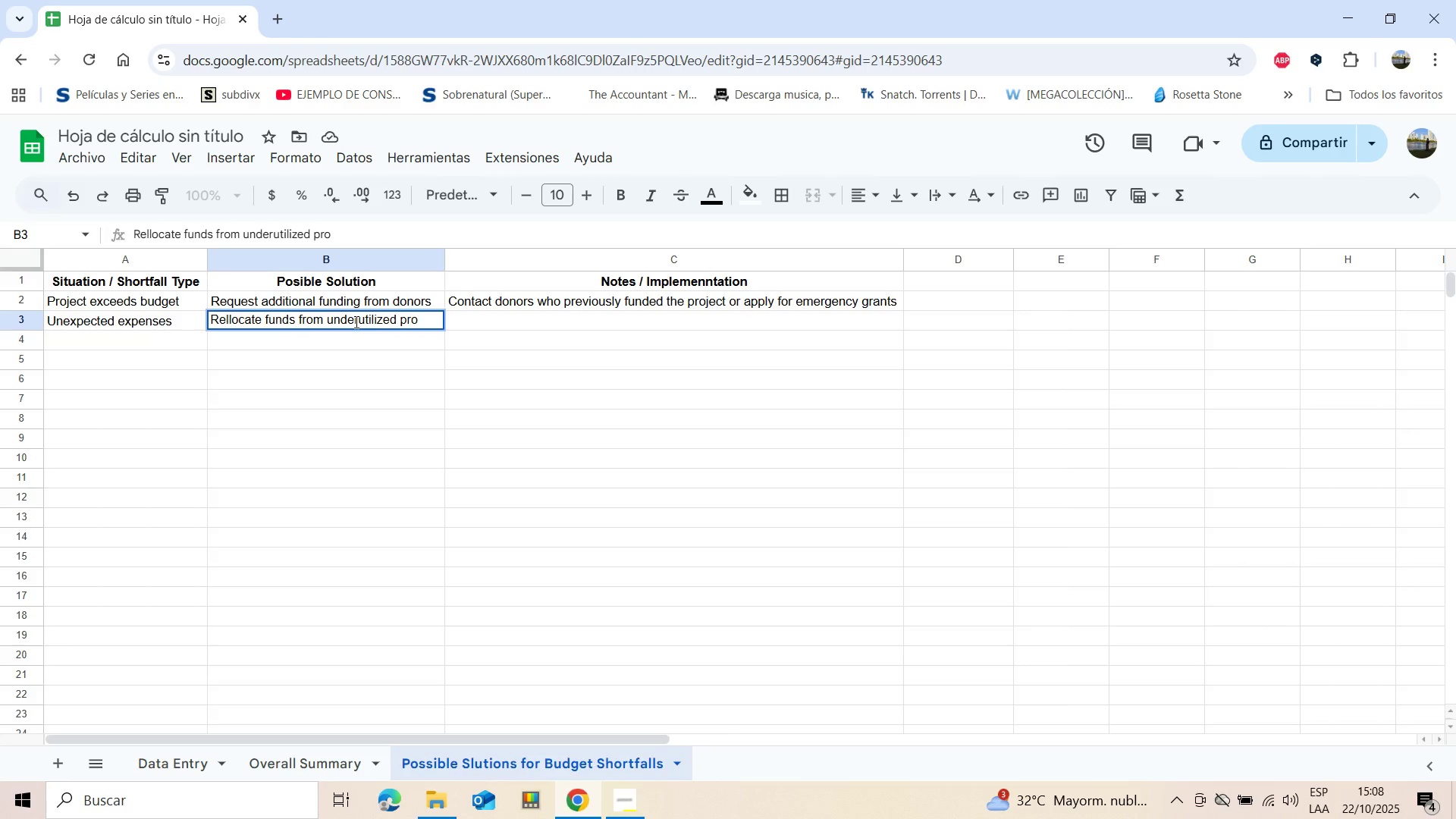 
type(jects)
 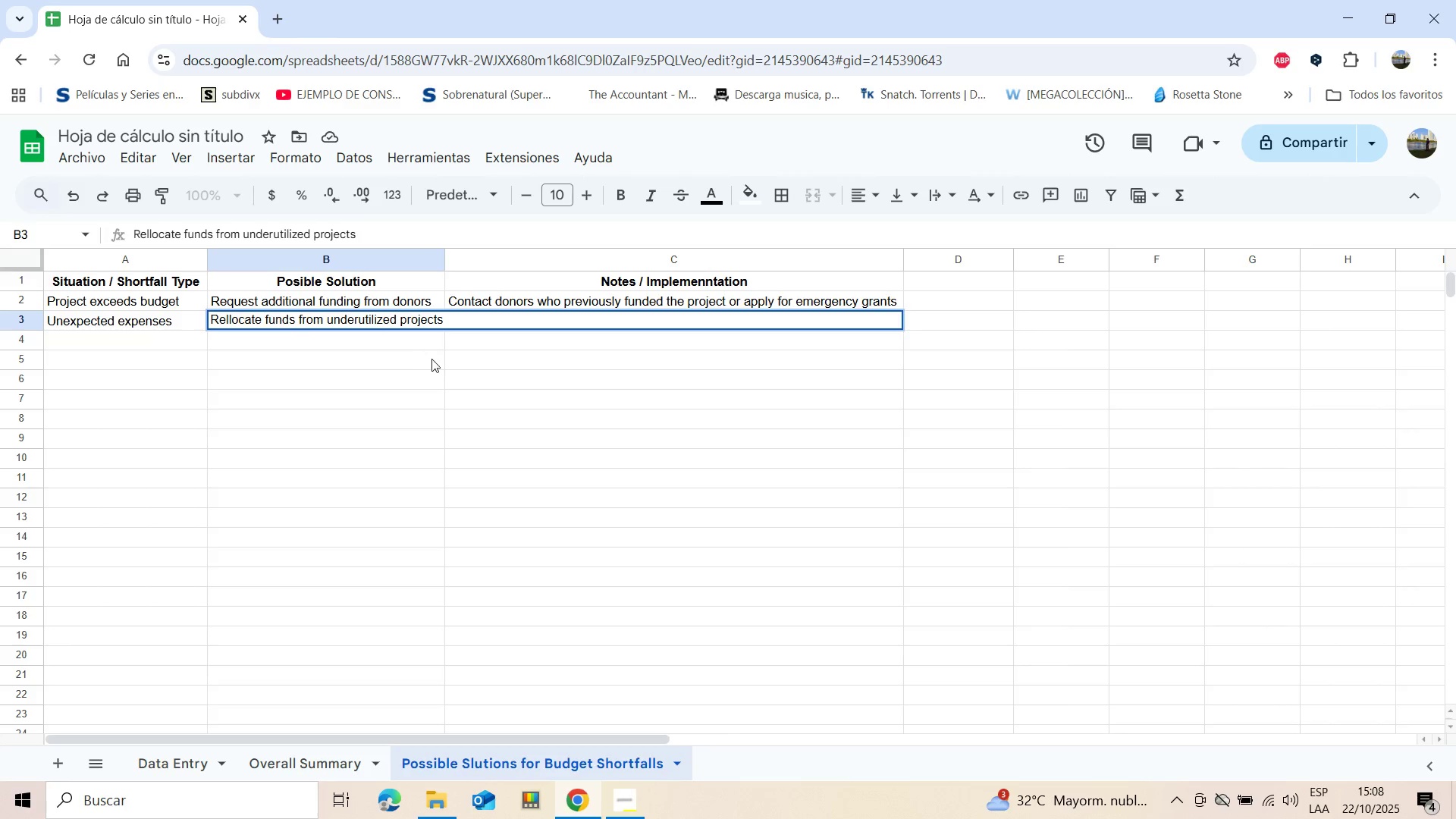 
left_click([479, 354])
 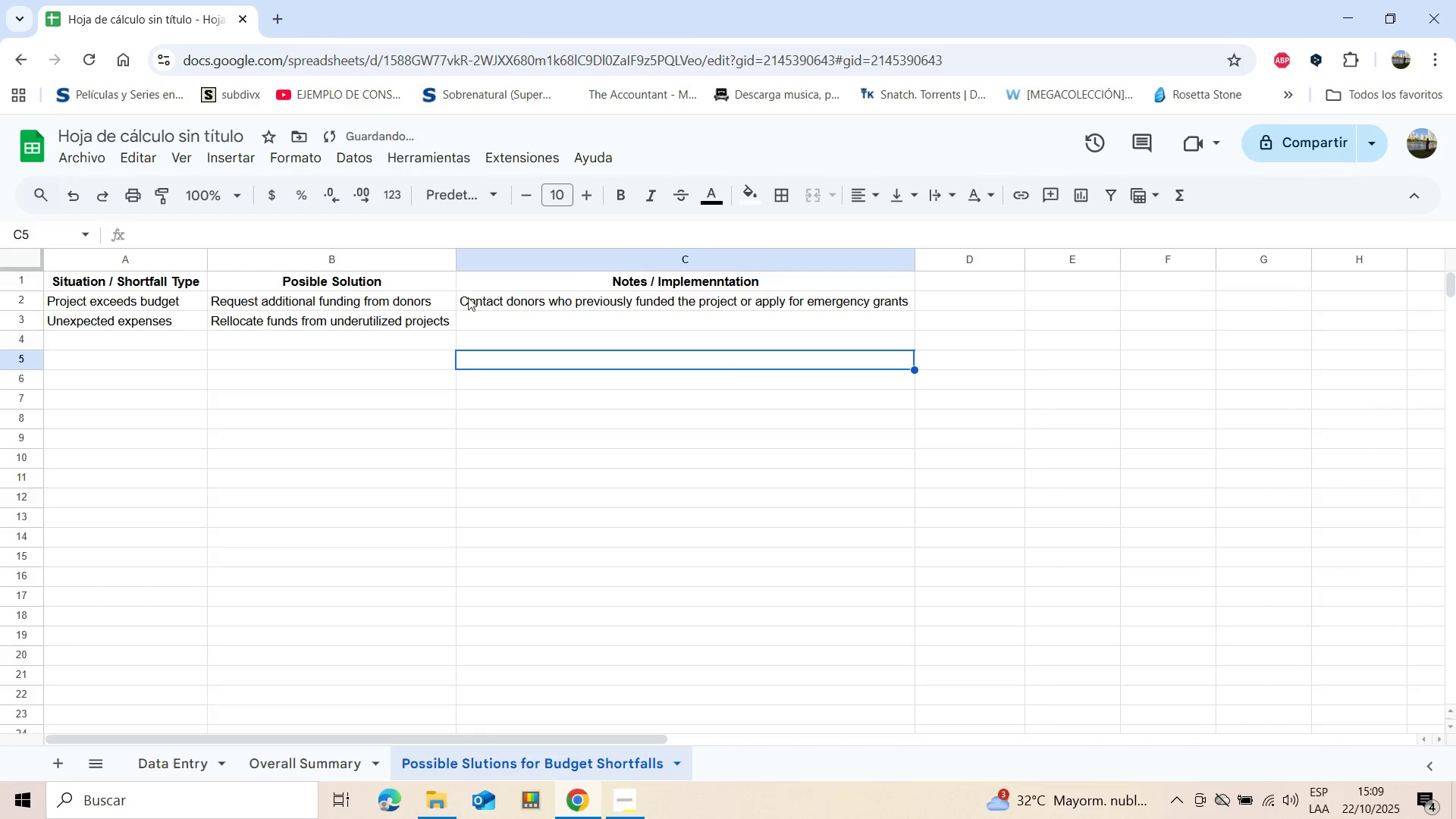 
left_click([482, 317])
 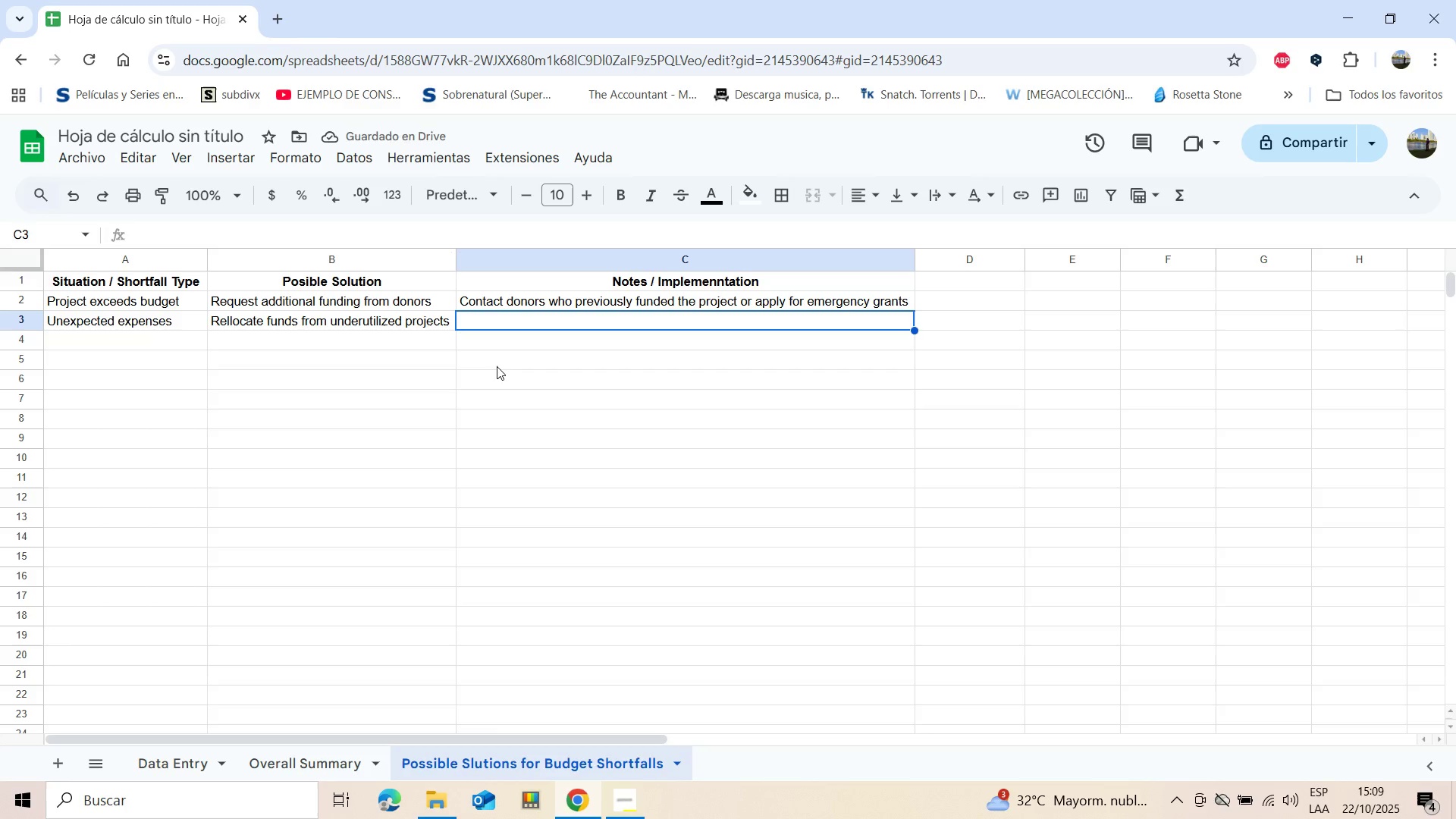 
wait(5.47)
 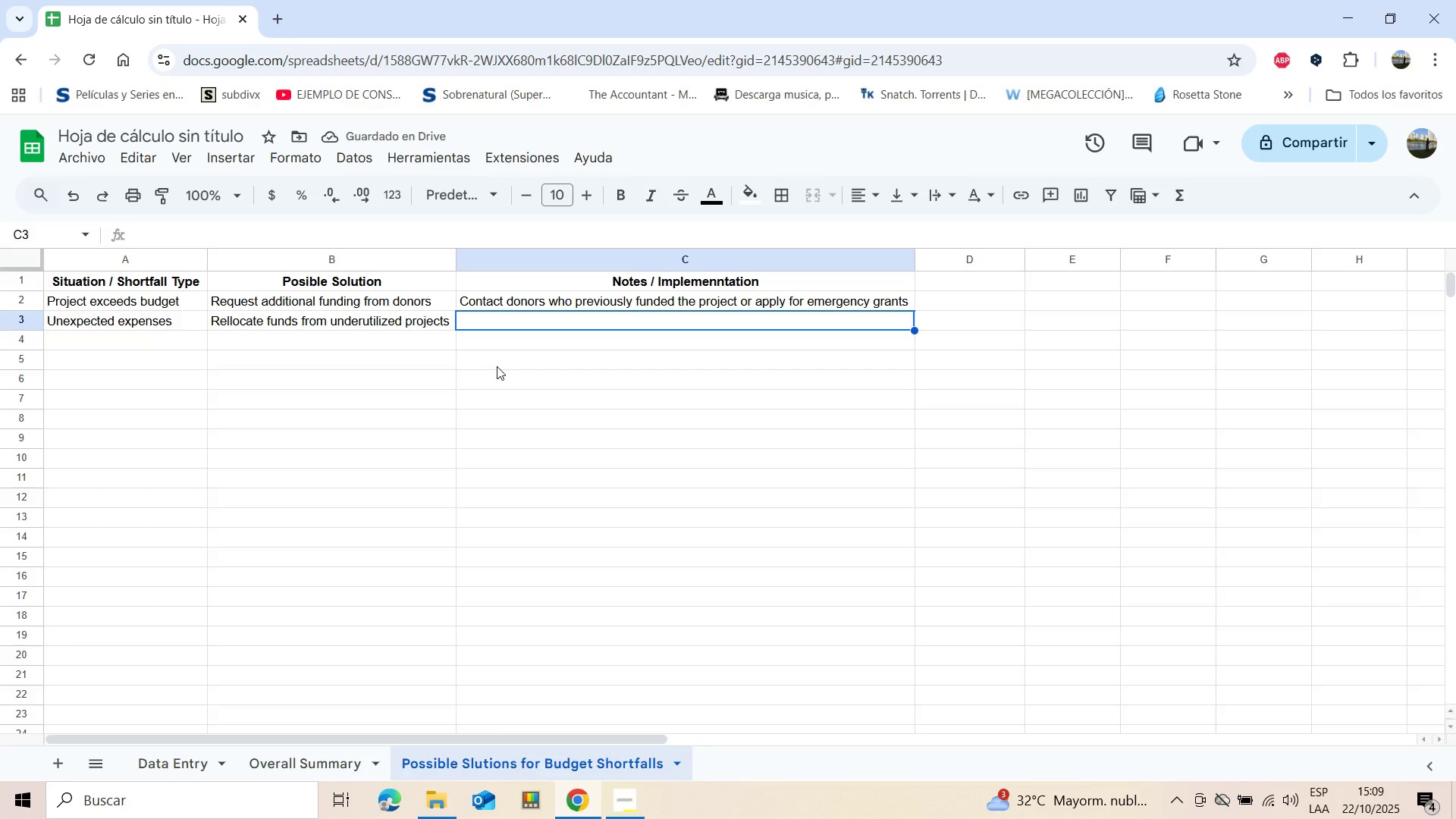 
type(Identify projects )
 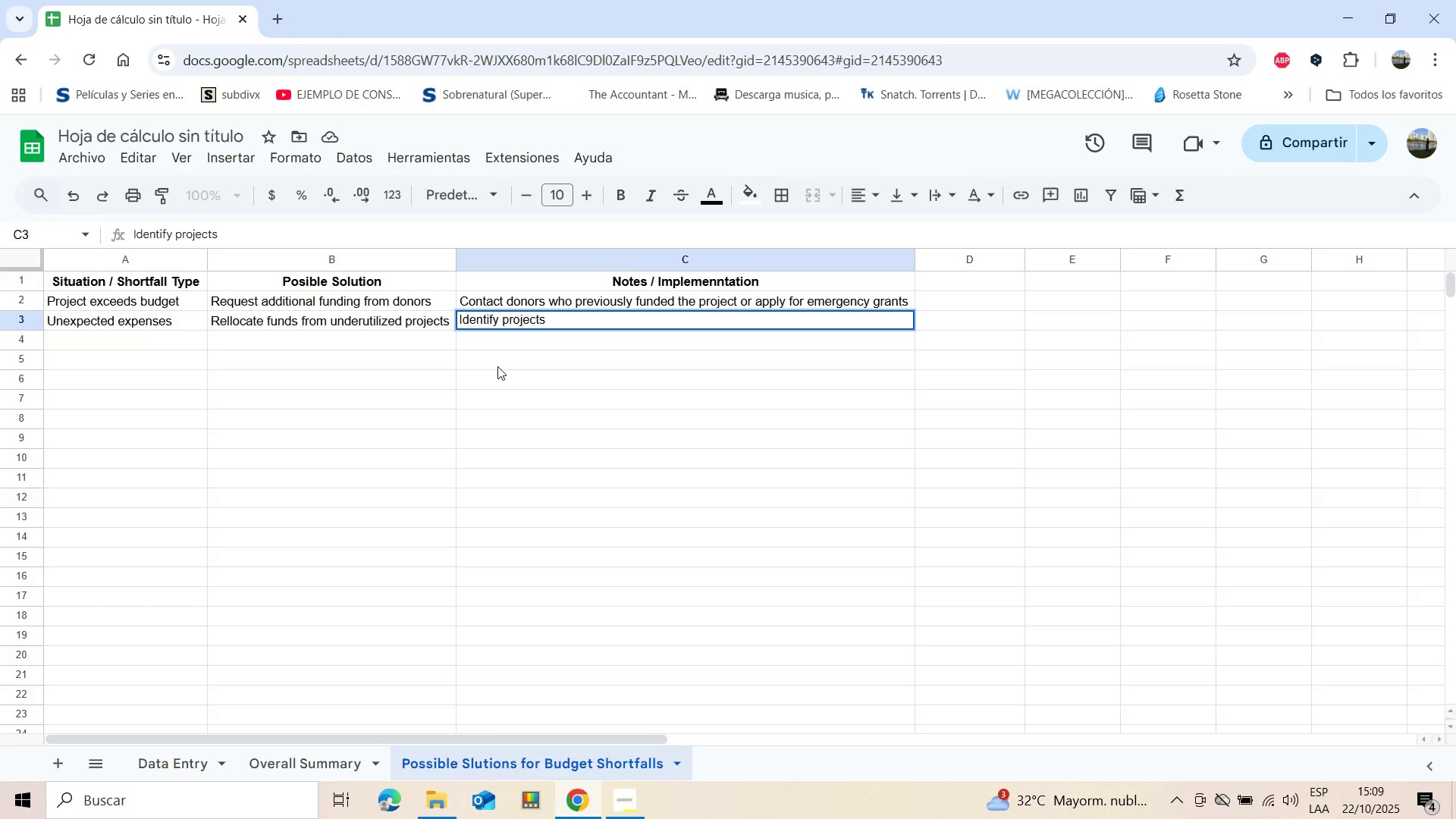 
wait(8.94)
 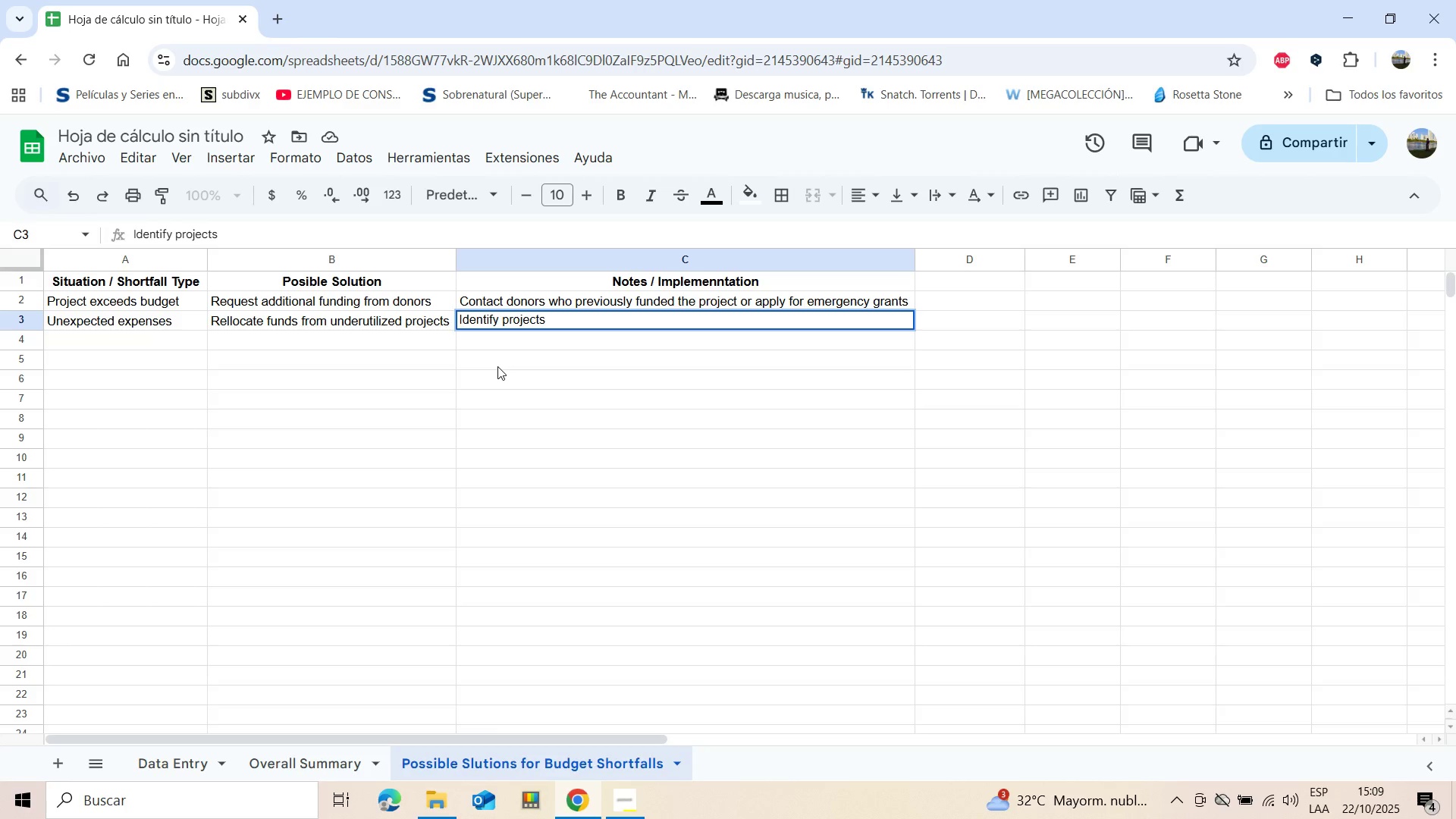 
type(wiht)
key(Backspace)
key(Backspace)
type(th )
 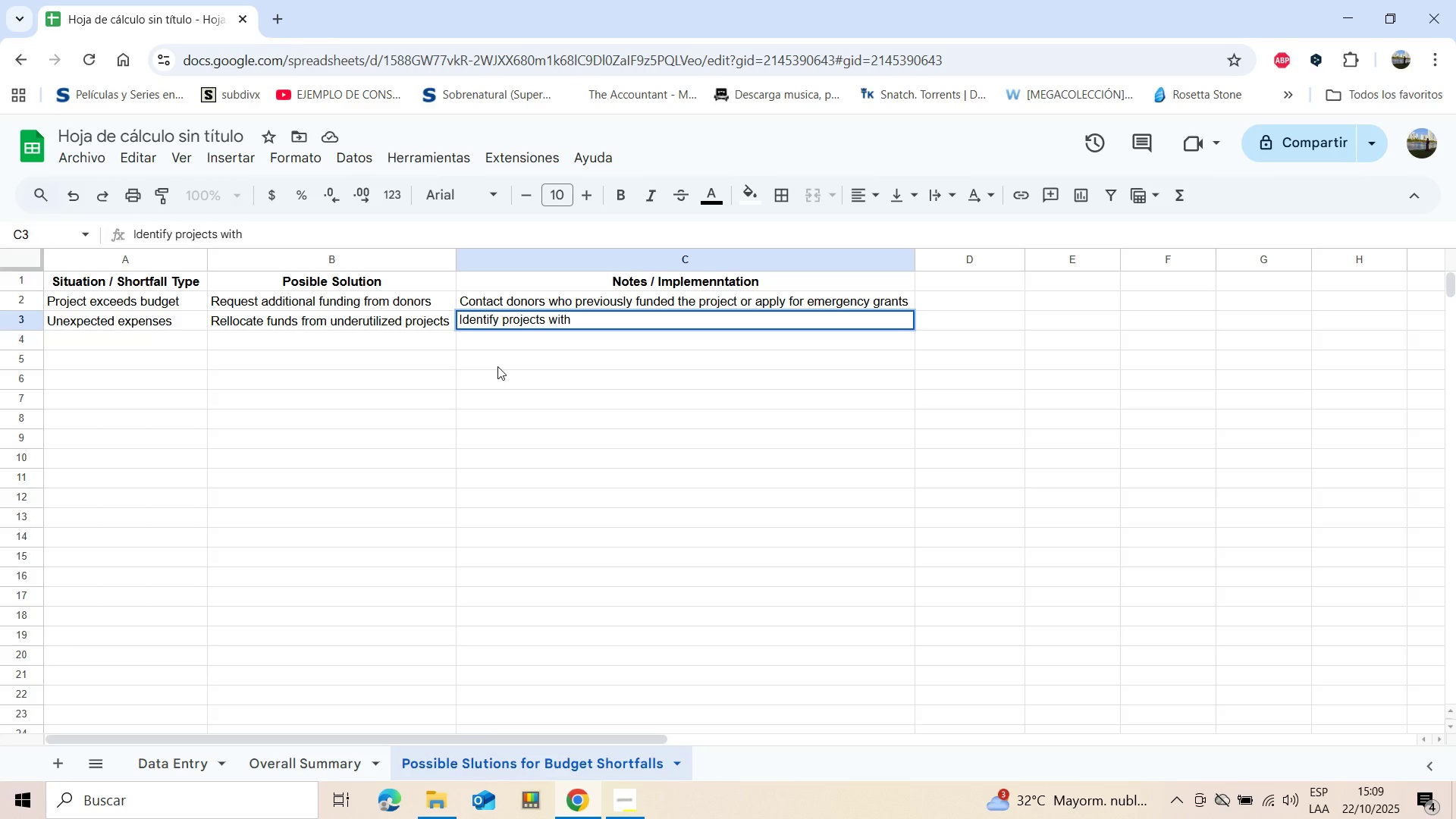 
type(remaining g)
key(Backspace)
type(budget )
 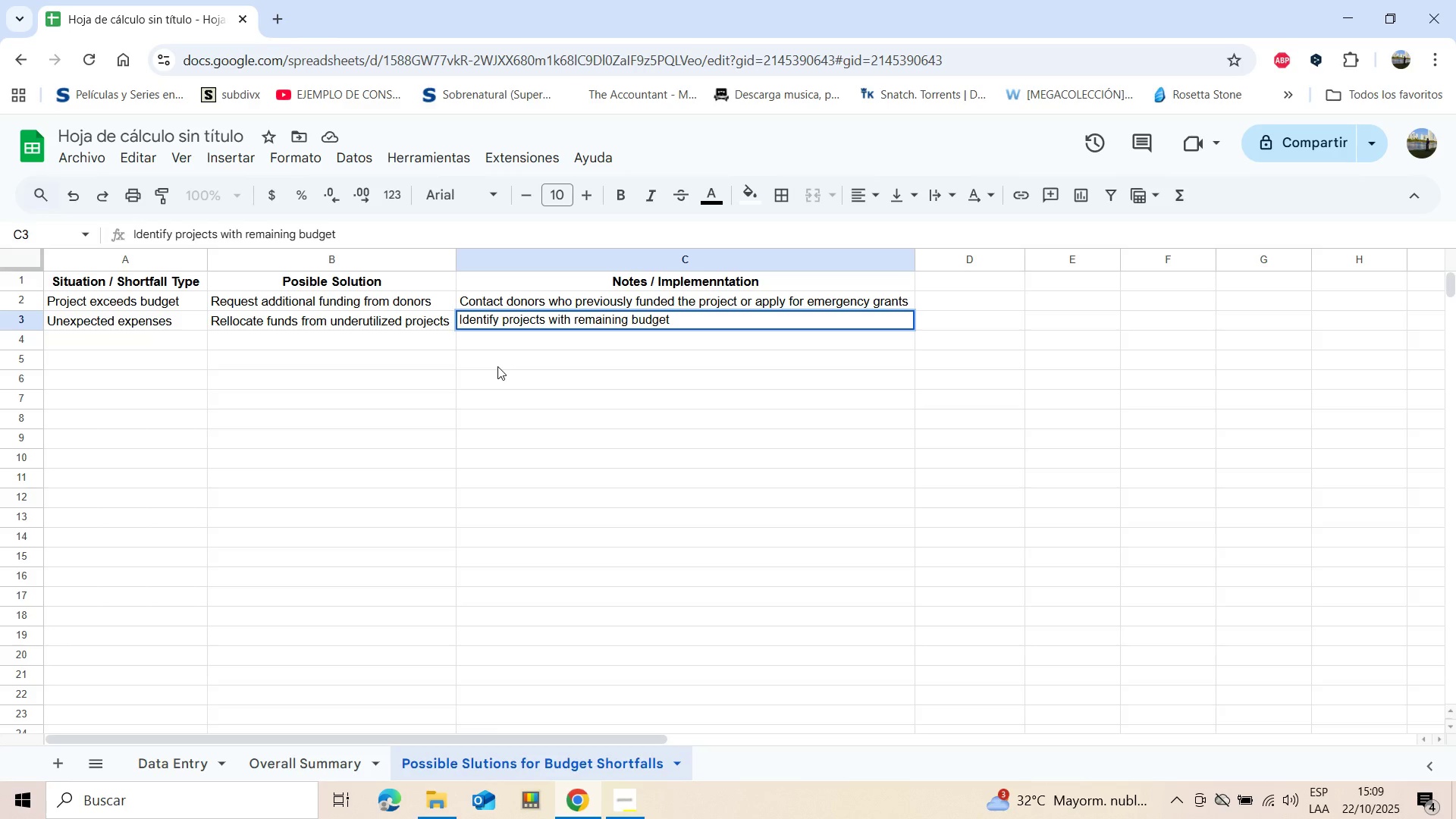 
type(and sh)
 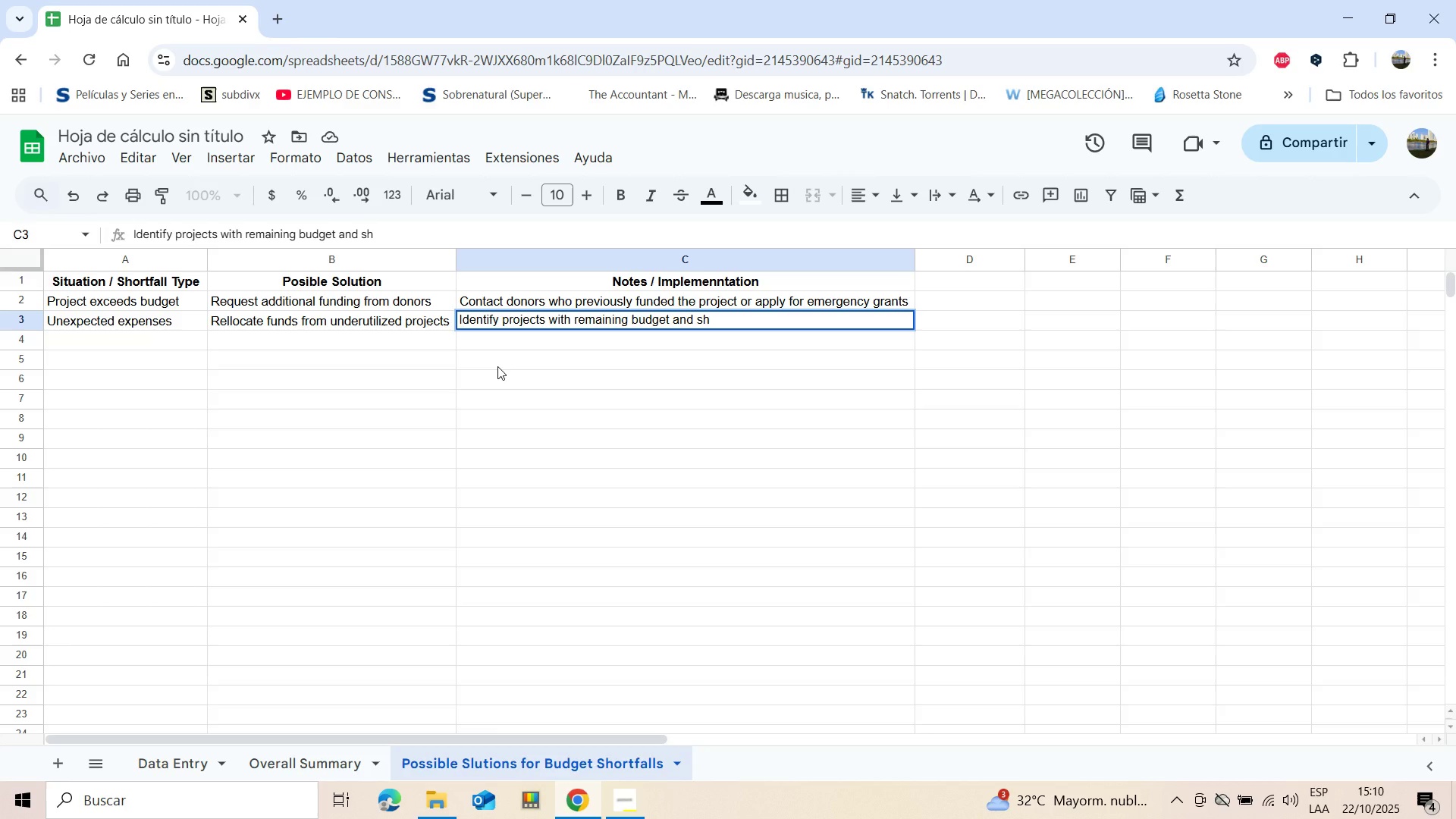 
type(ift )
 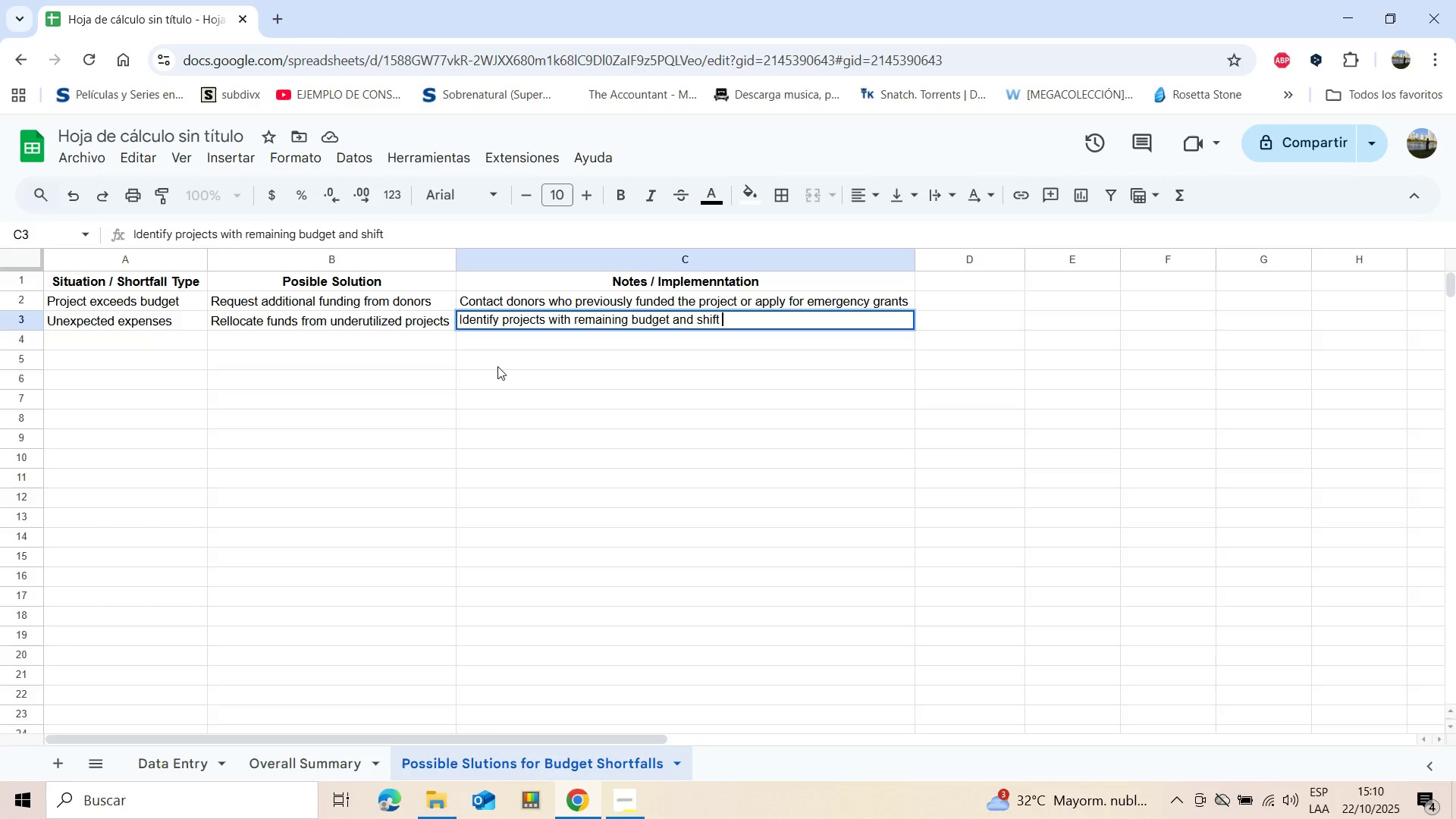 
wait(6.76)
 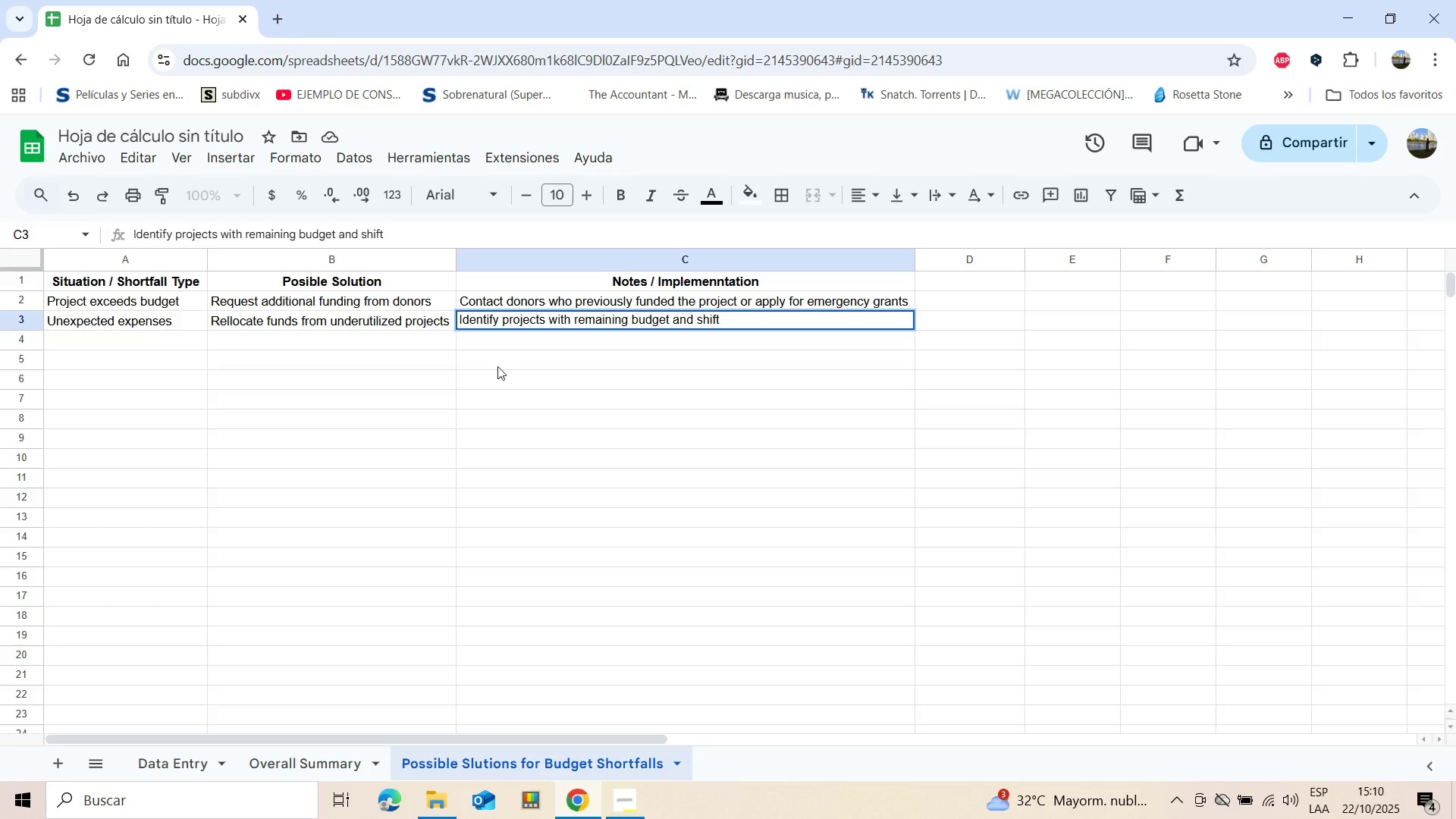 
type(resourses)
key(Backspace)
key(Backspace)
key(Backspace)
type(ces )
 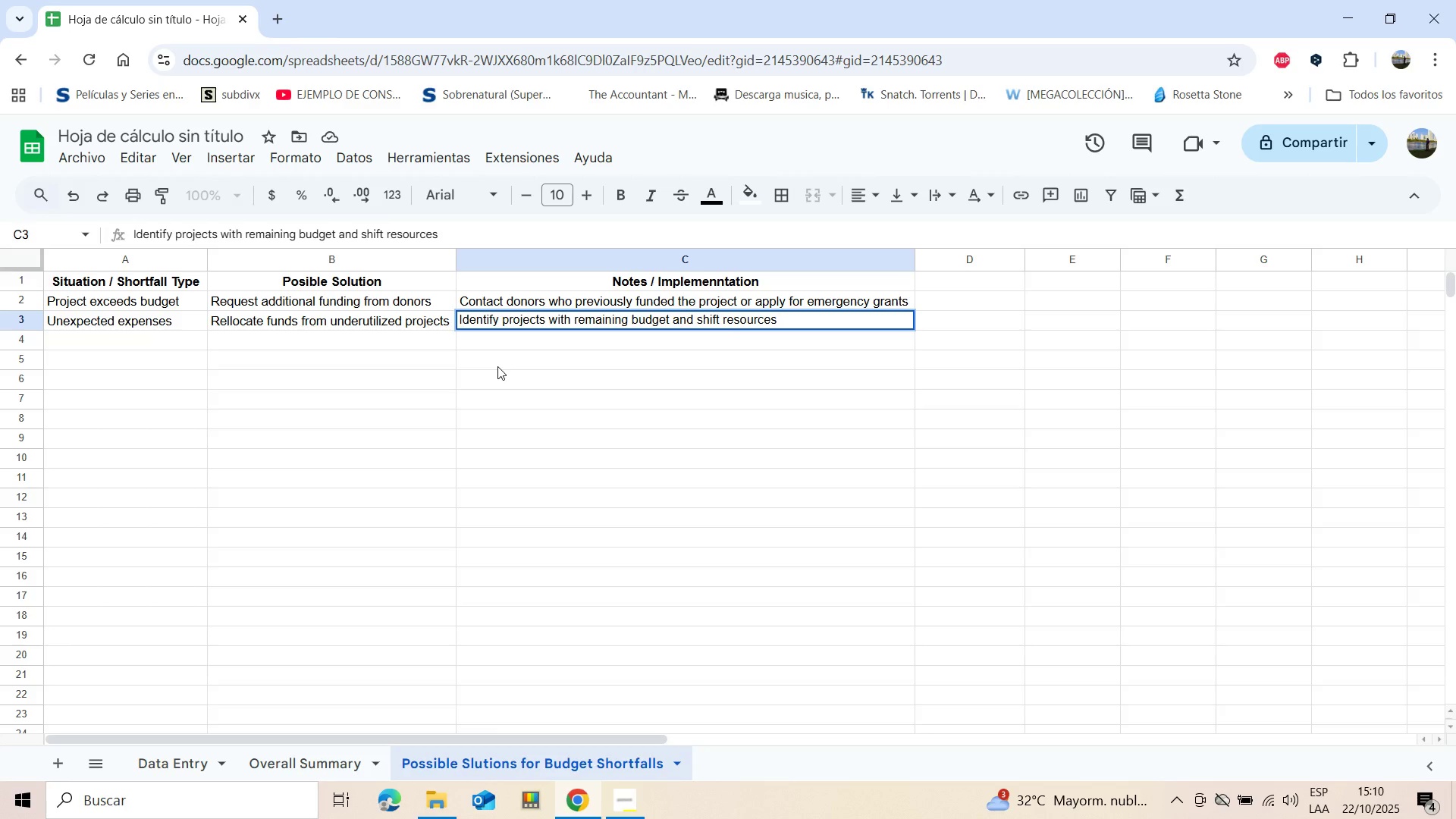 
wait(7.45)
 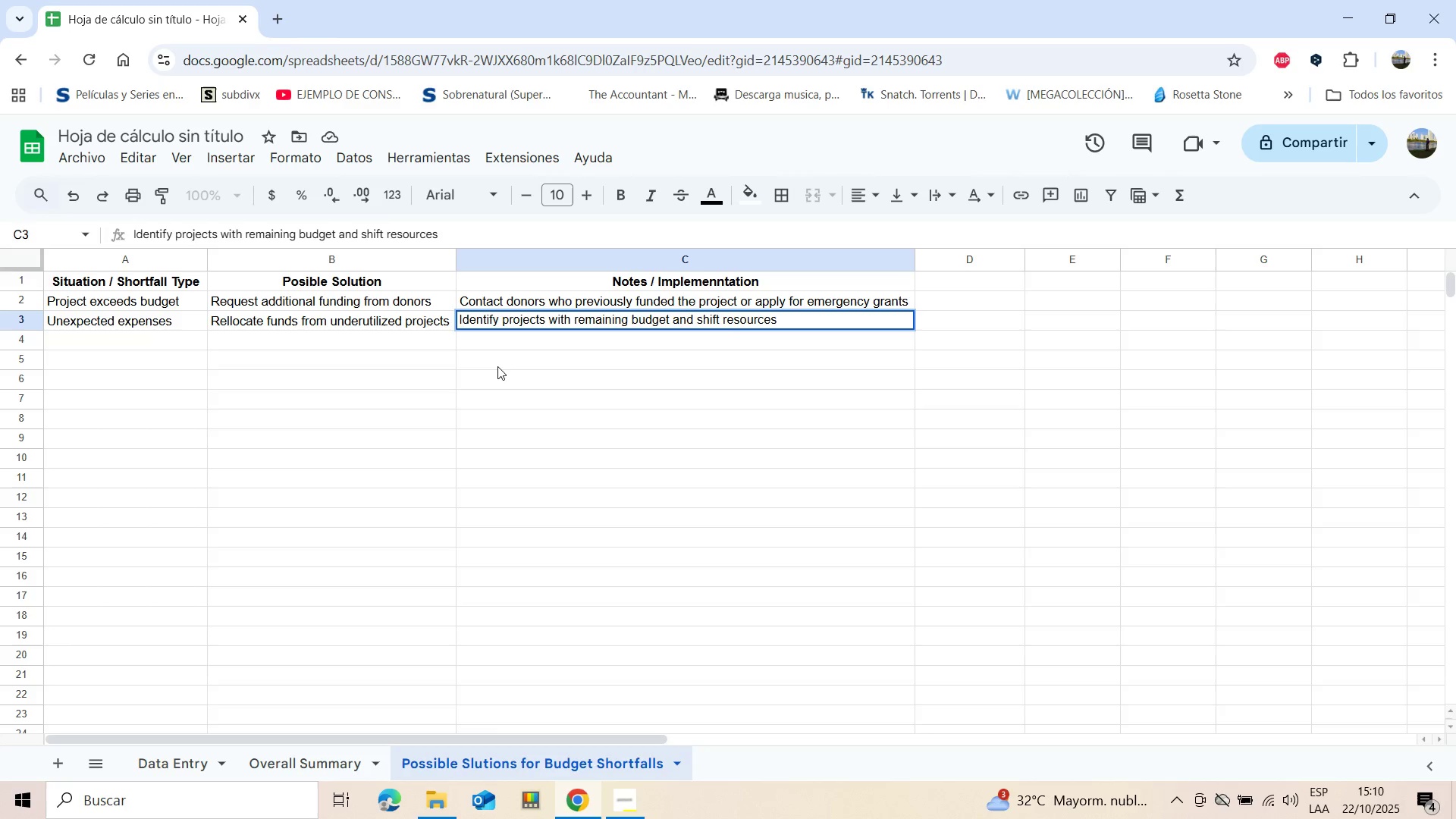 
type(temporari)
 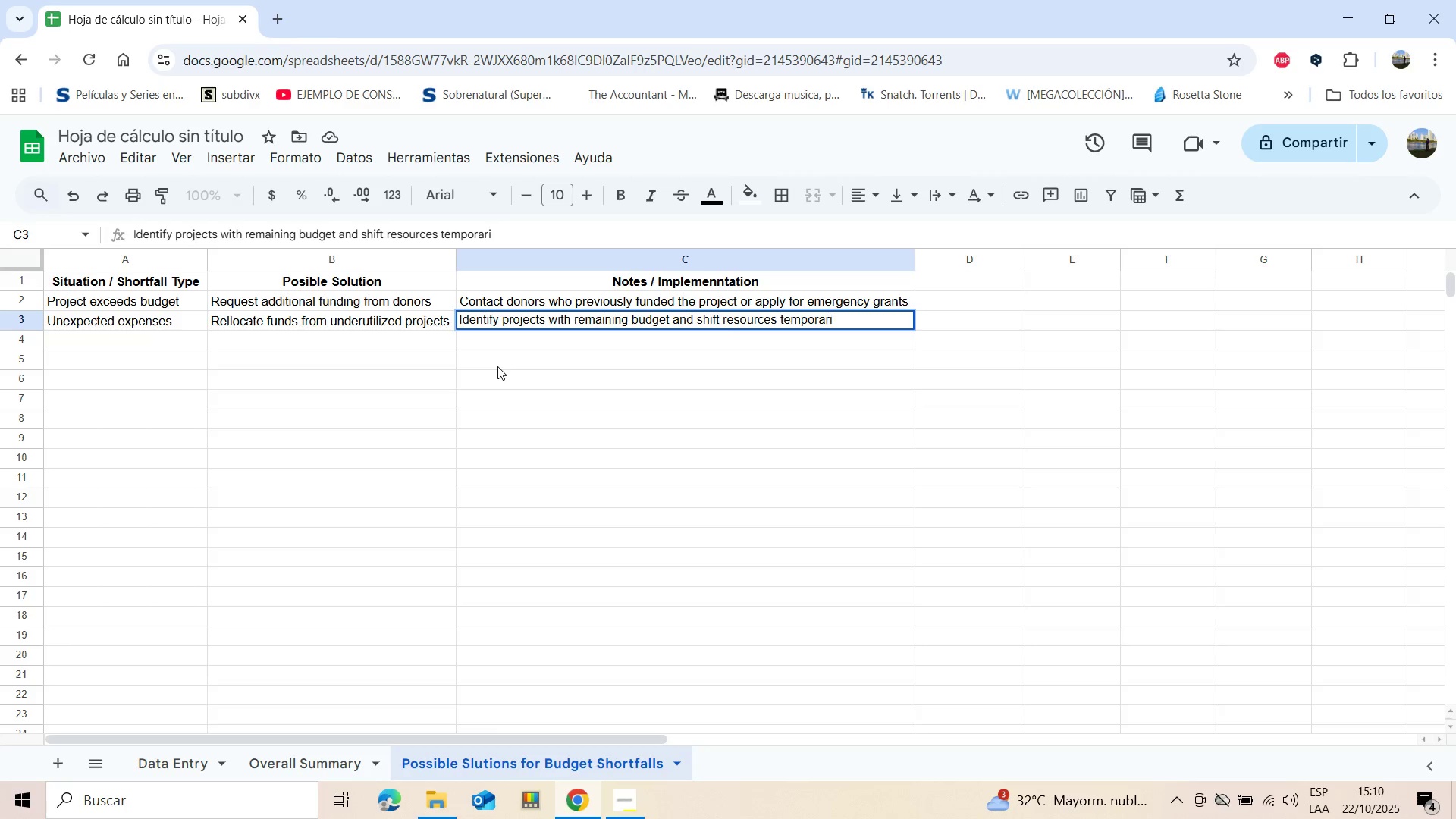 
type(ly)
 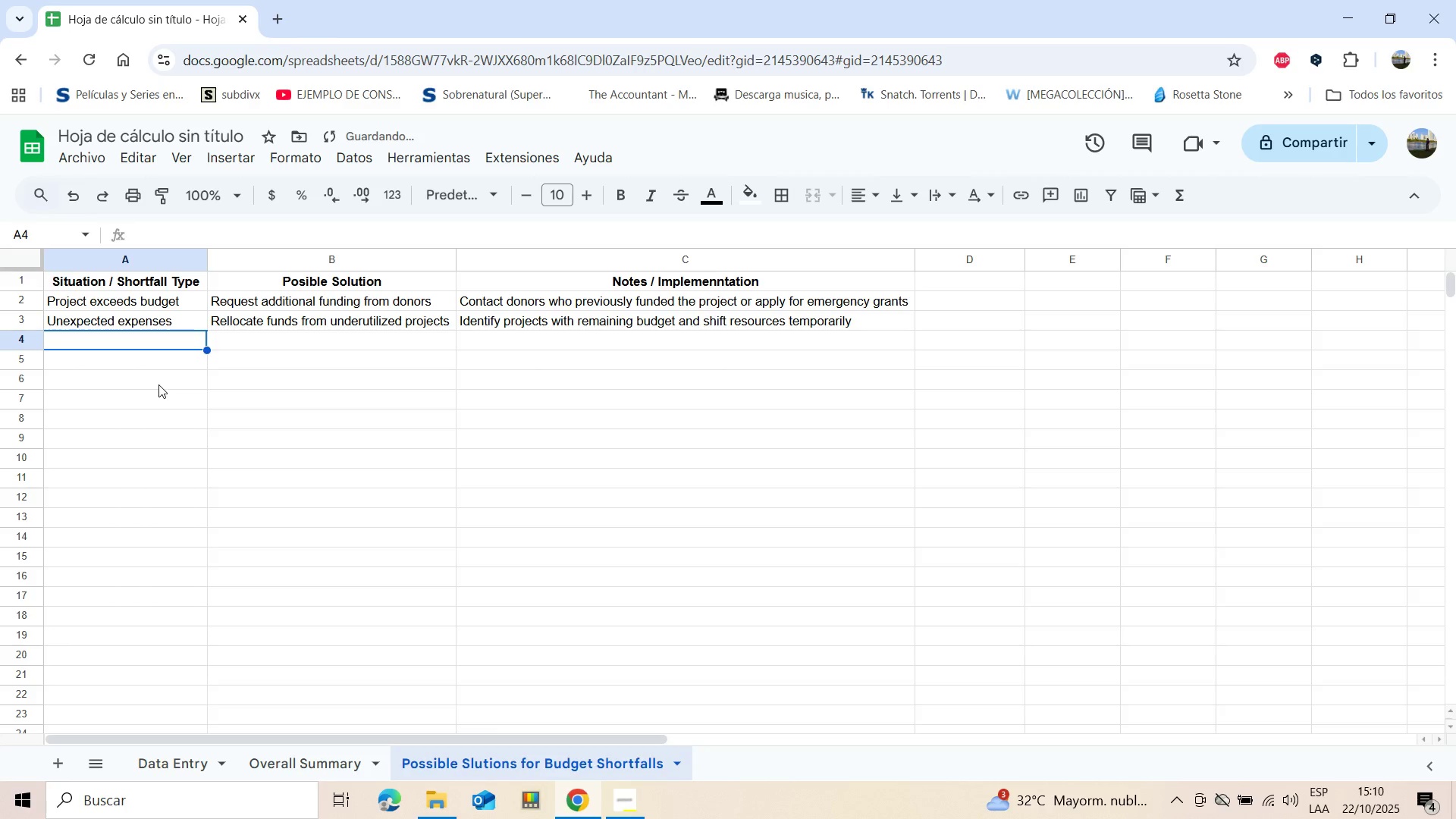 
wait(11.72)
 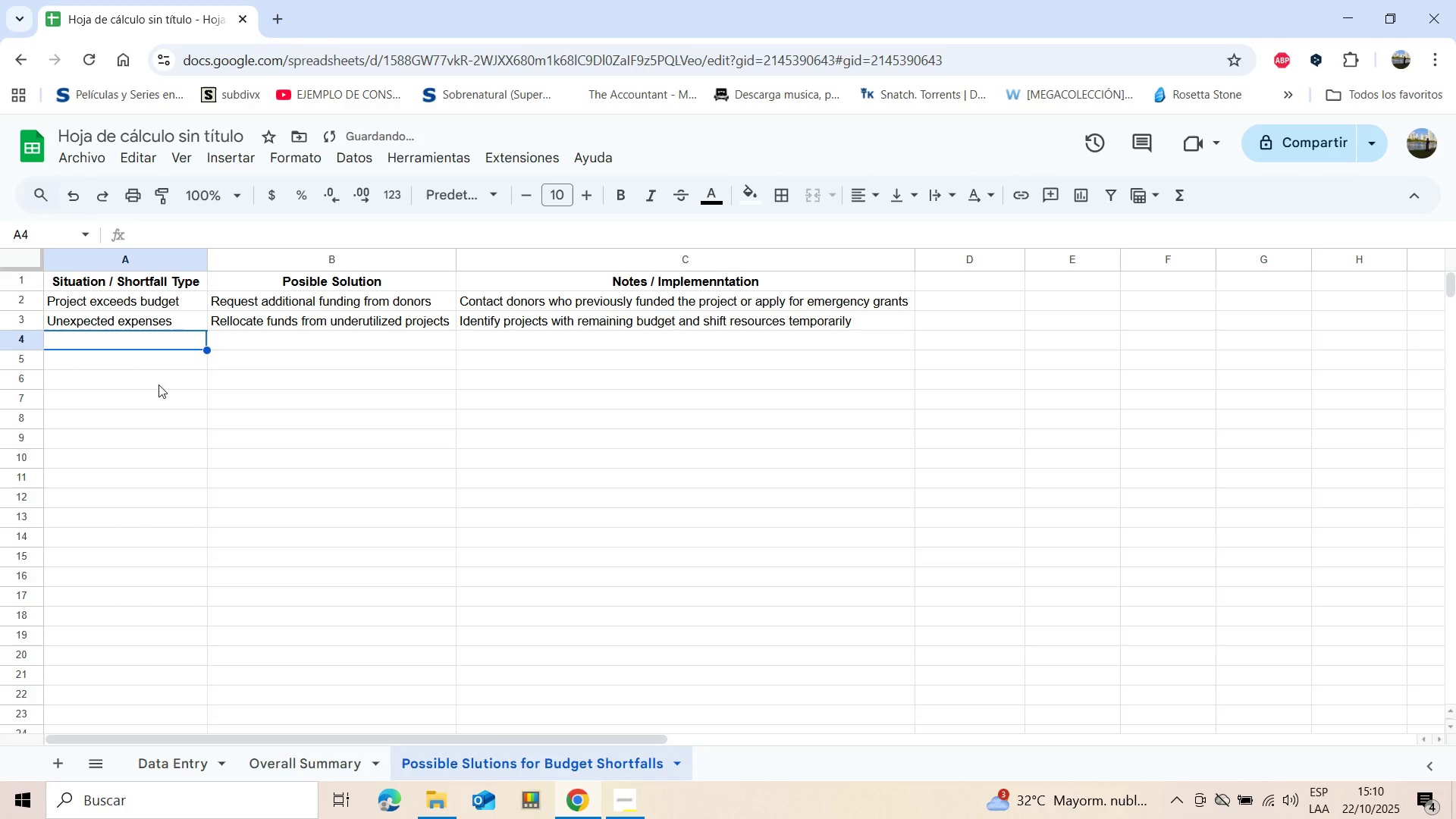 
type(Cash flow issue *  )
key(Backspace)
type(Short-term()
 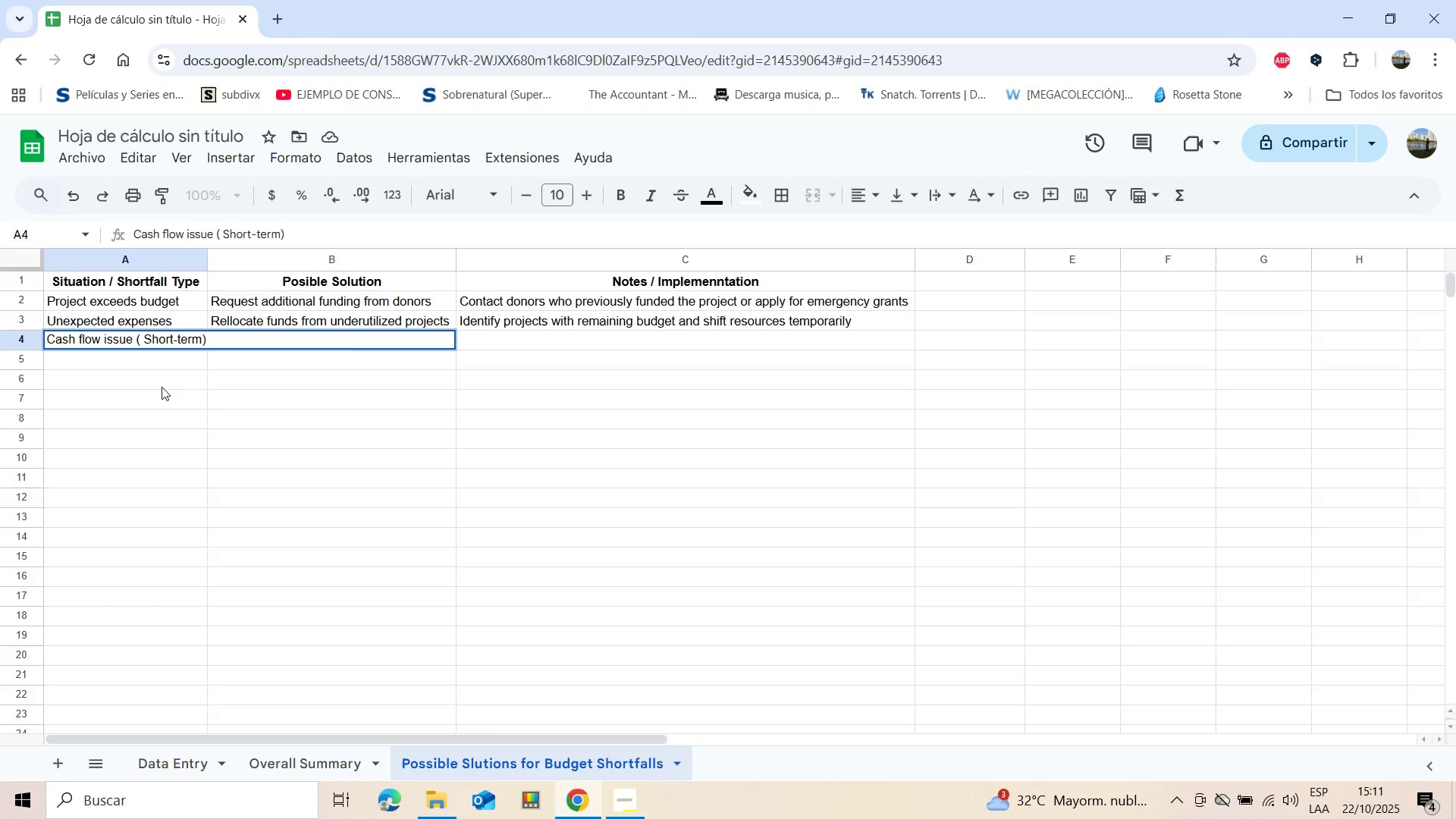 
wait(5.09)
 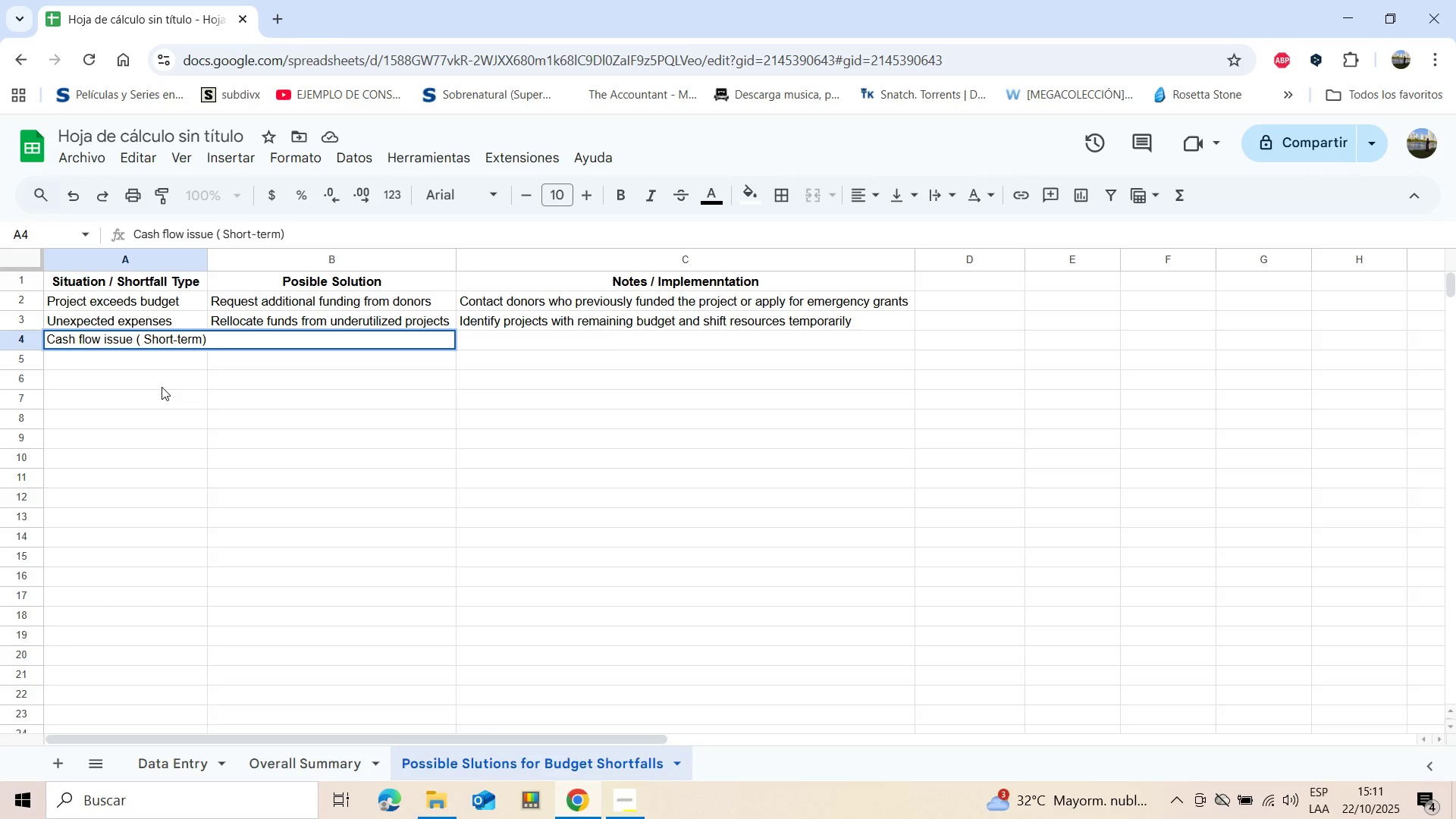 
left_click([253, 340])
 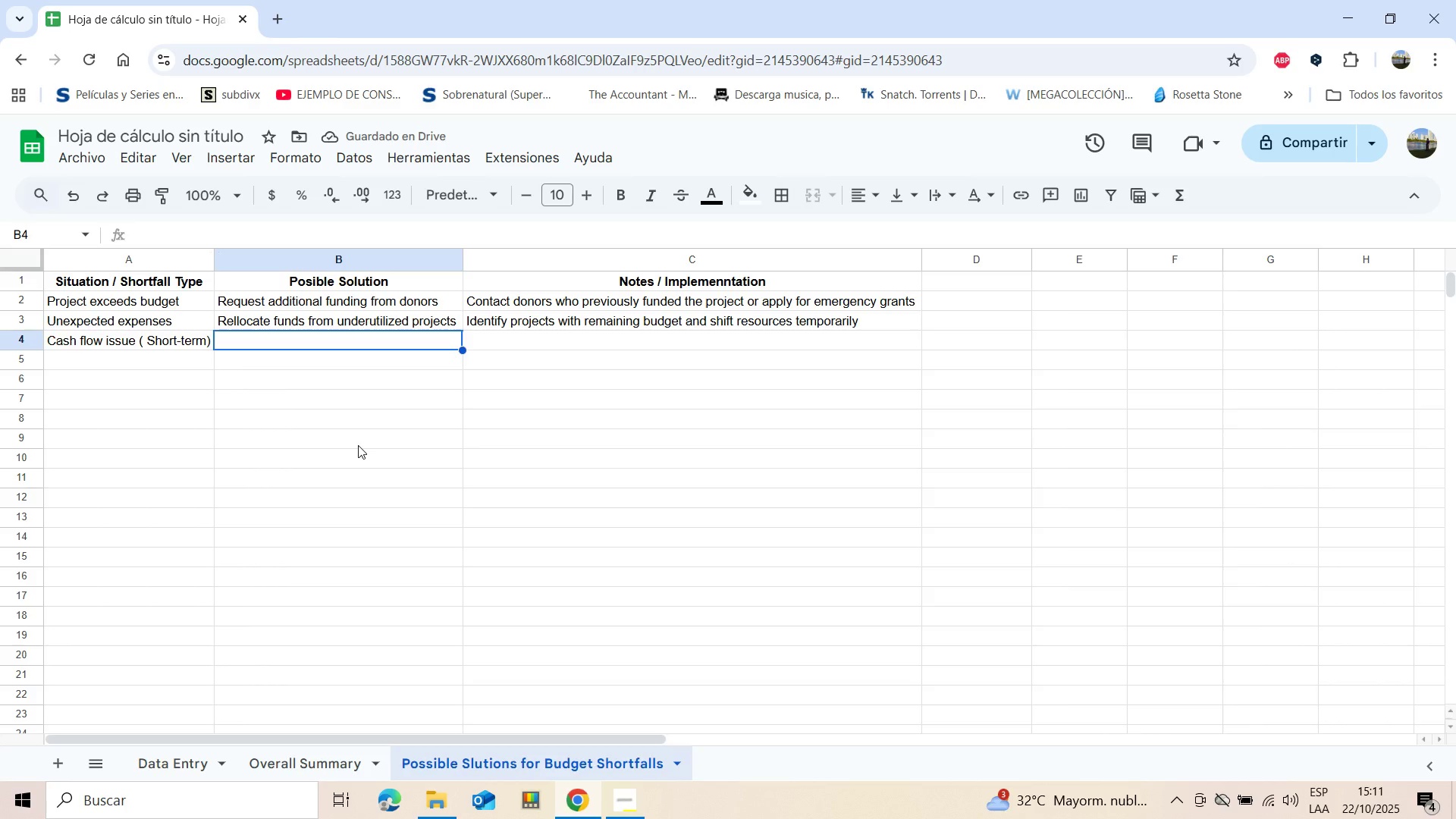 
wait(6.33)
 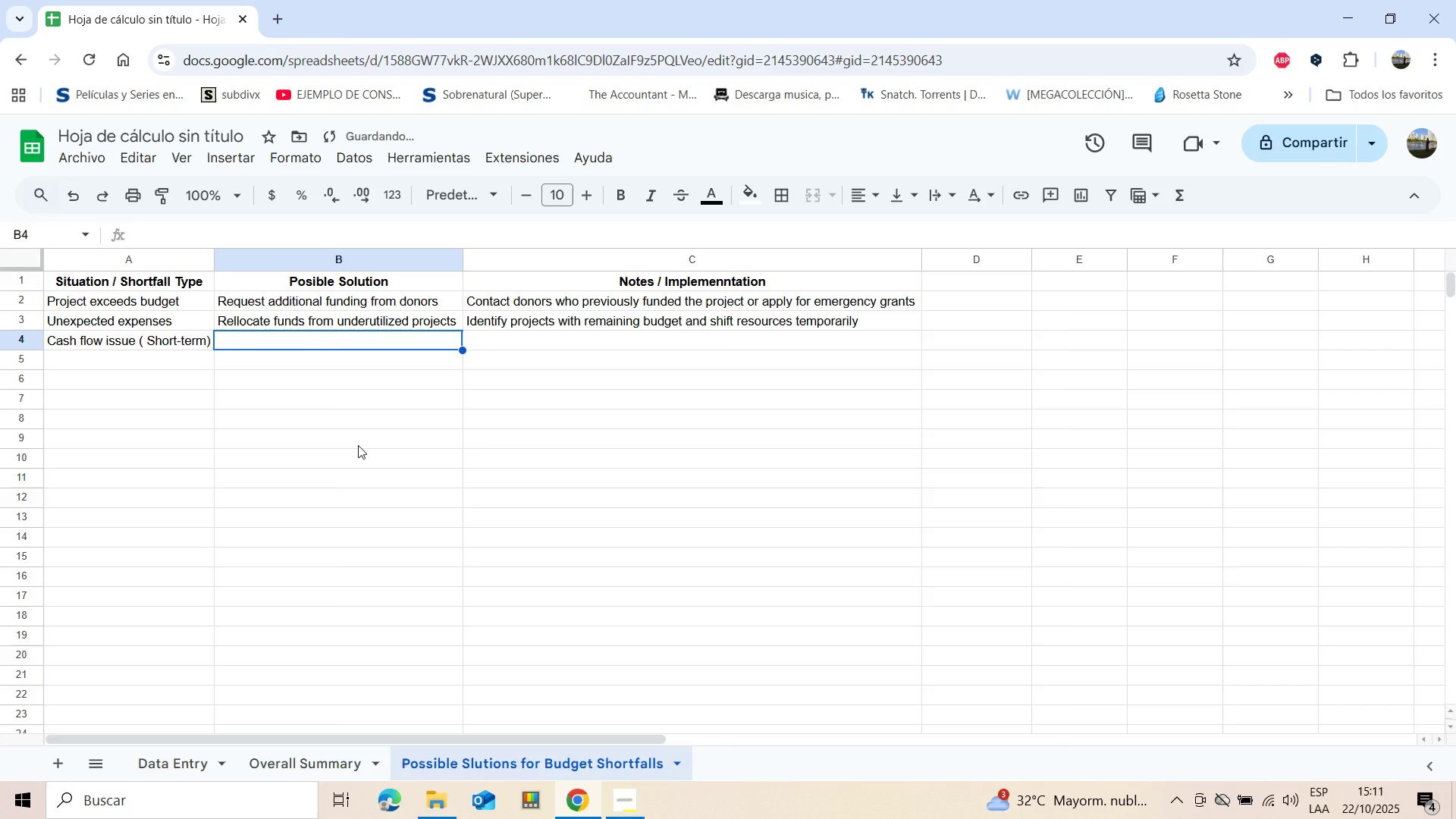 
type(Use internal)
 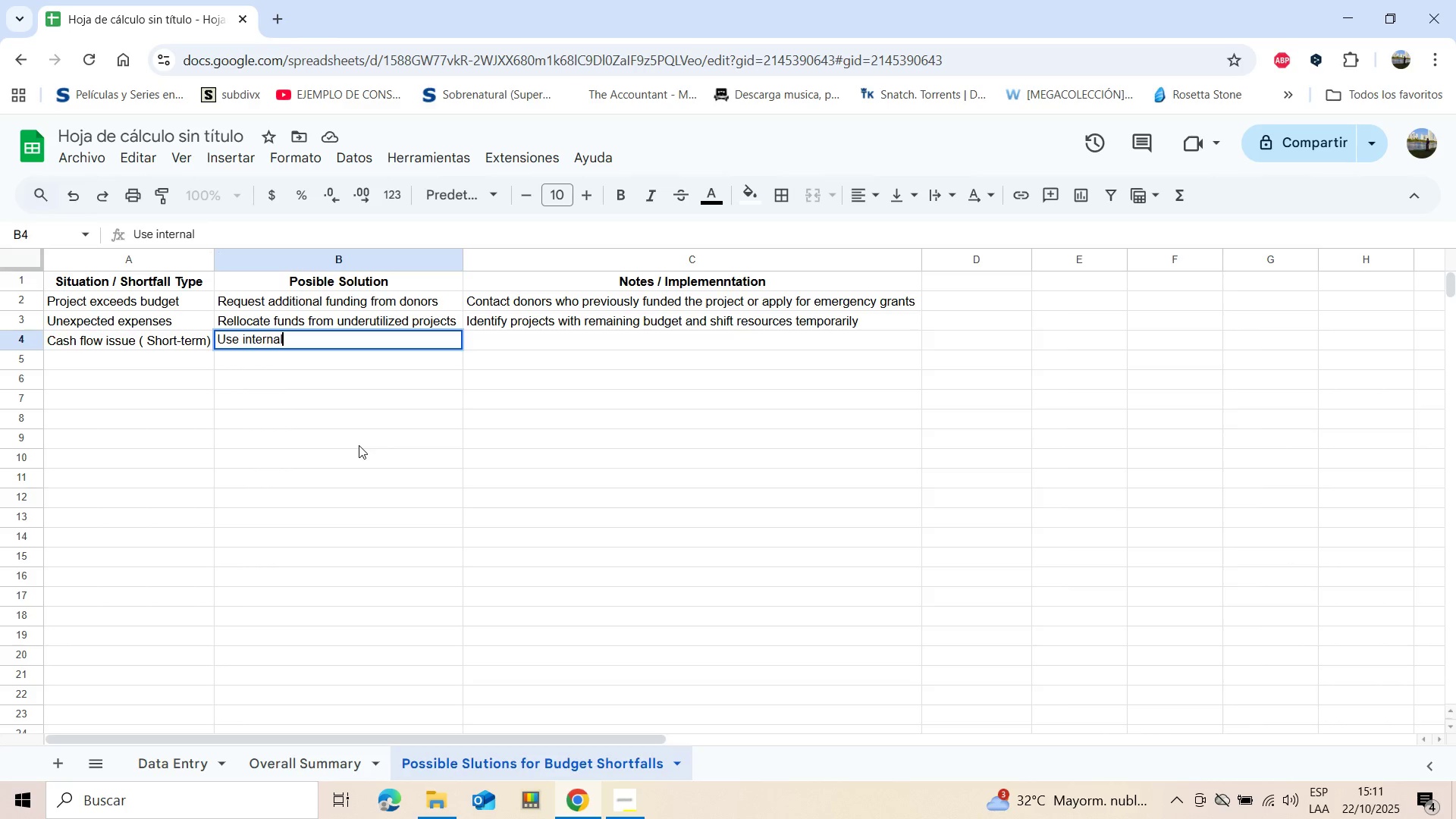 
type(reserve)
 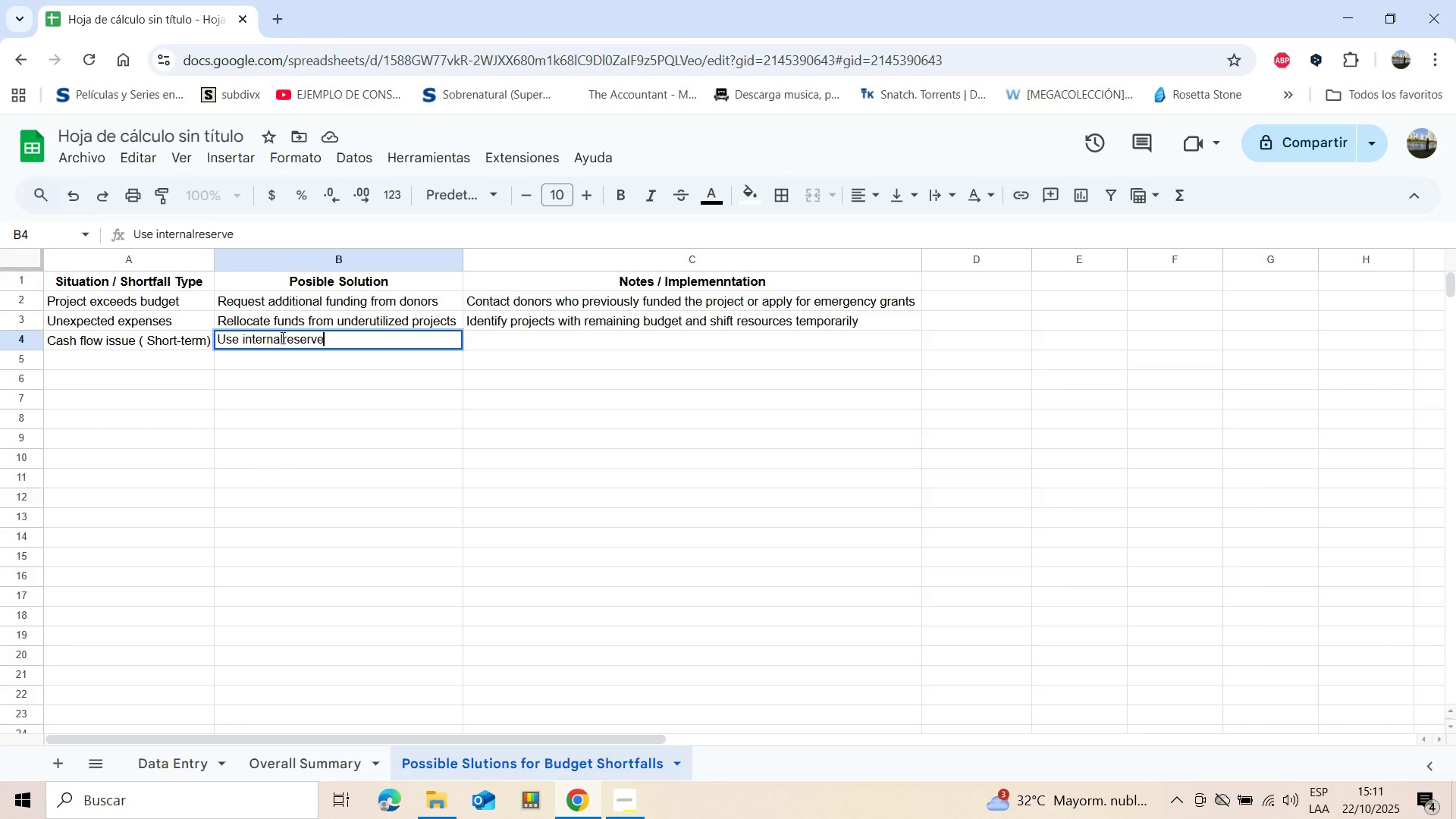 
left_click([281, 337])
 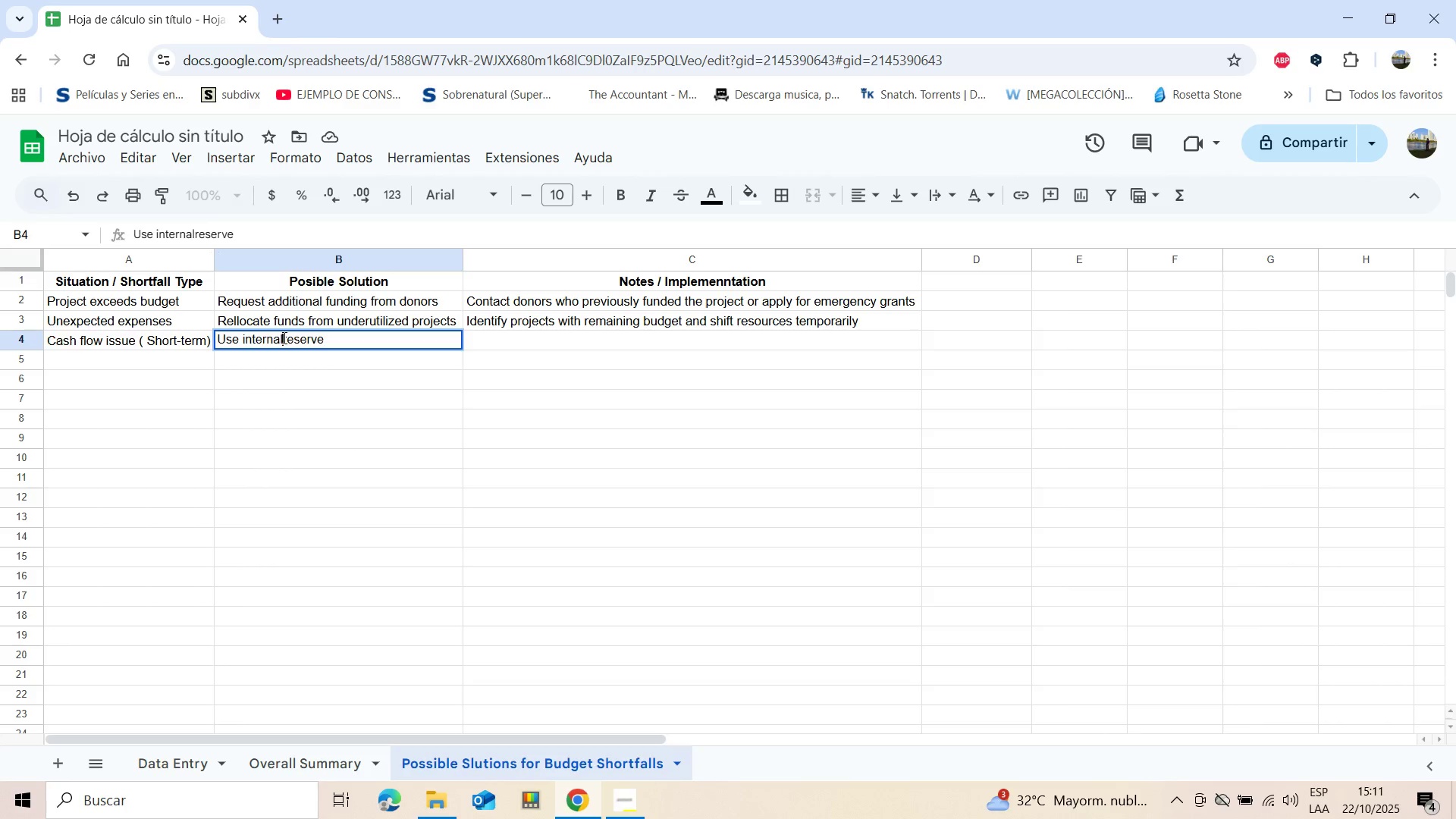 
left_click([283, 337])
 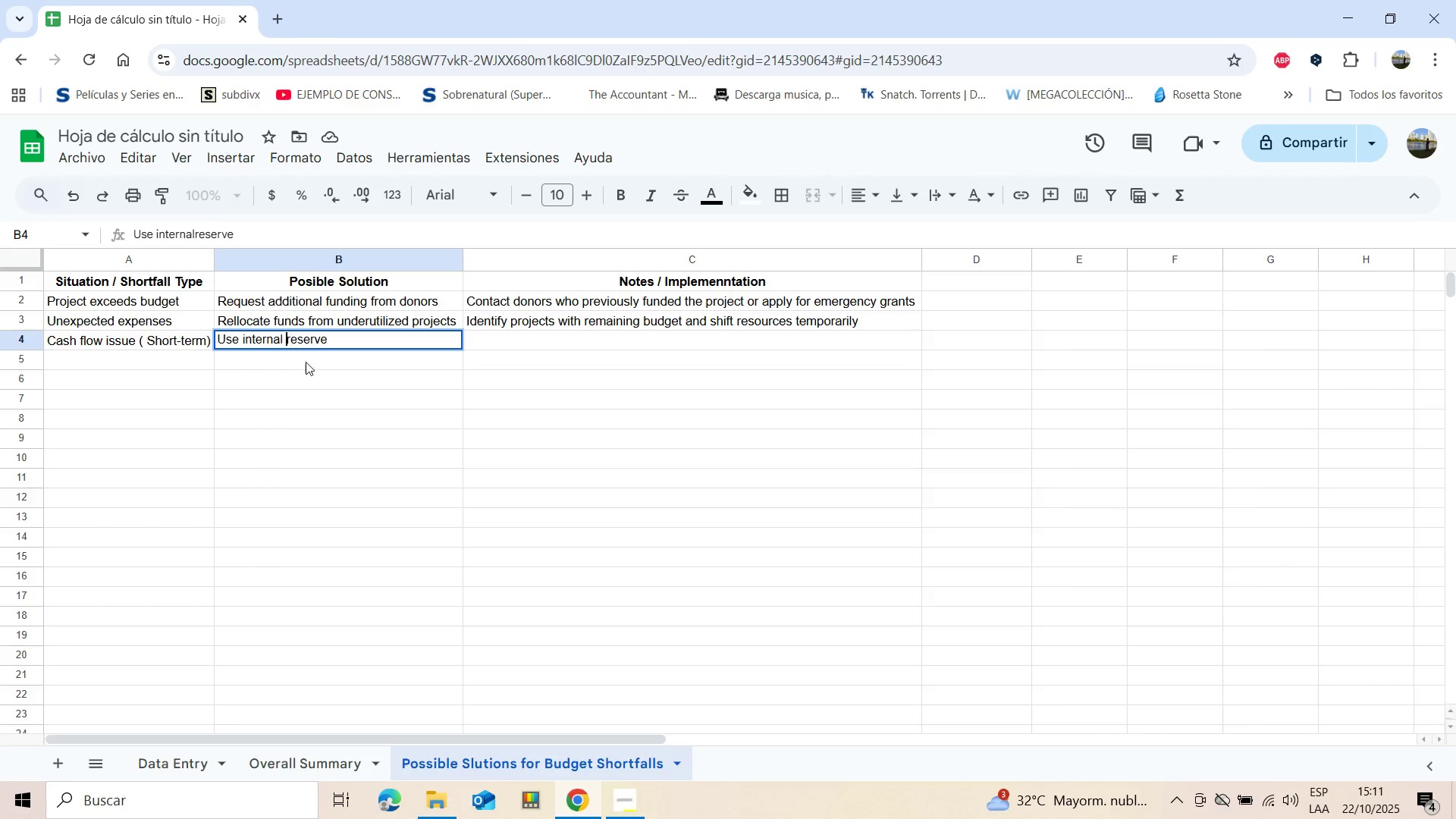 
key(Space)
 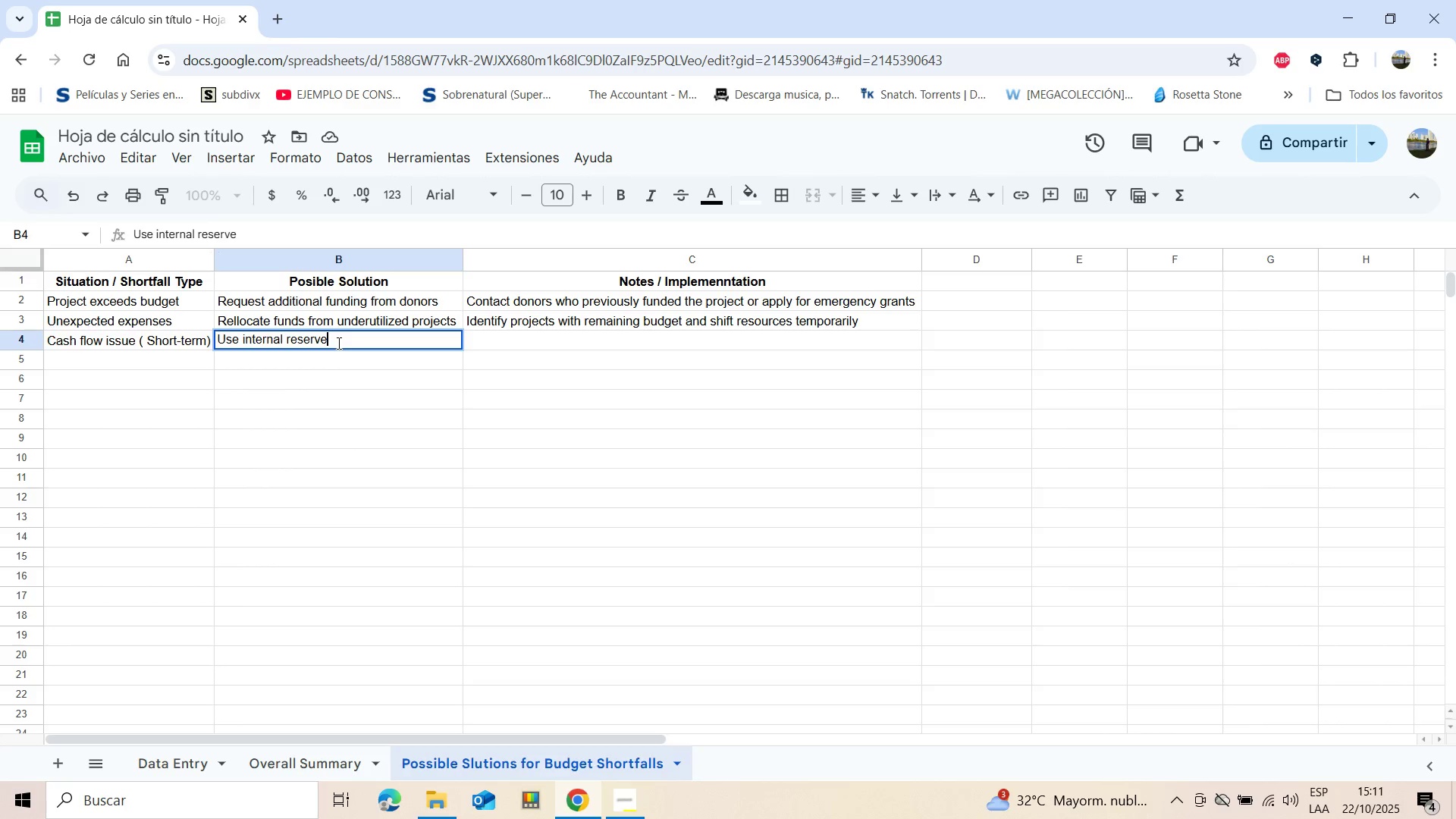 
left_click([337, 343])
 